 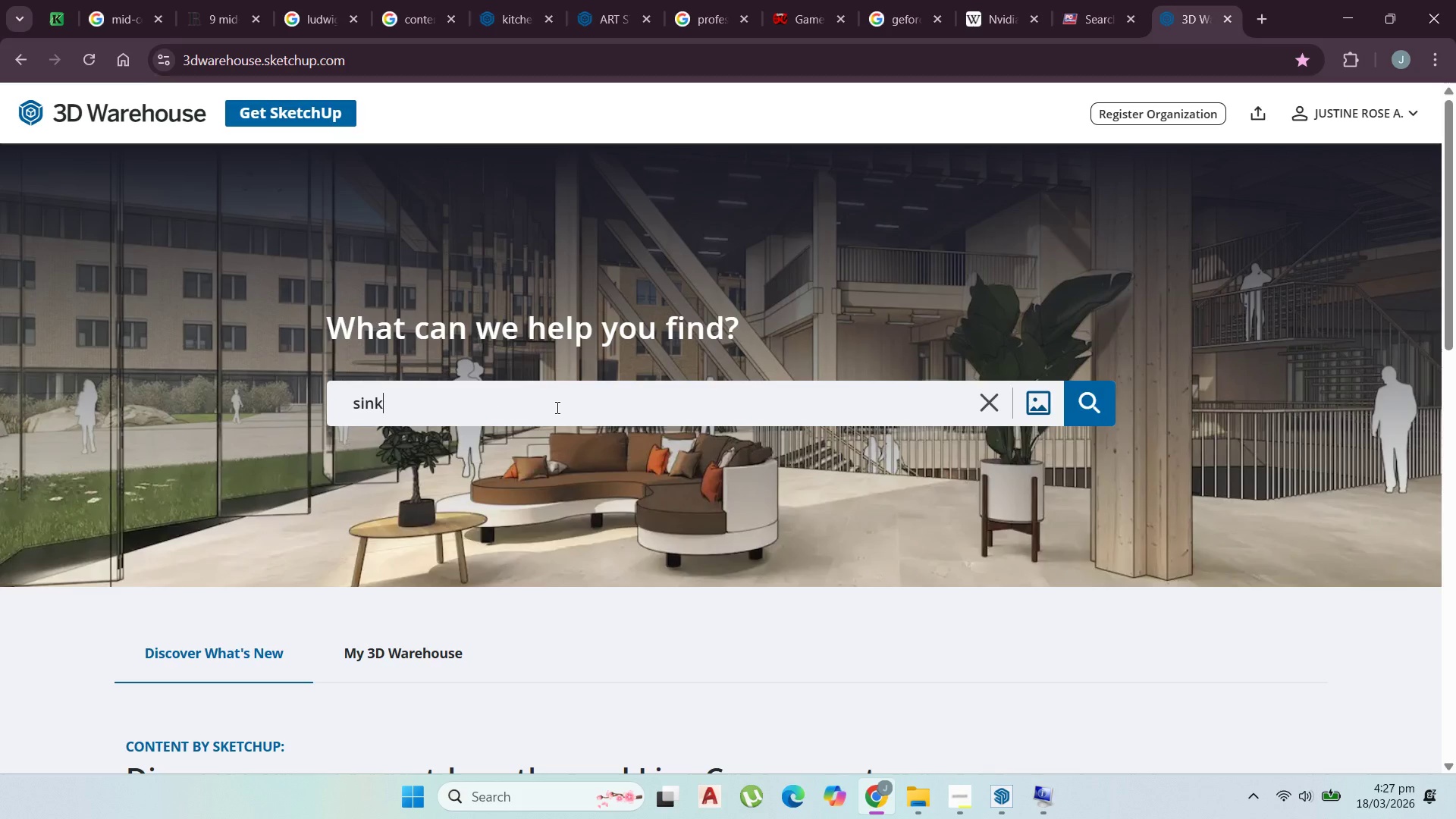 
key(Enter)
 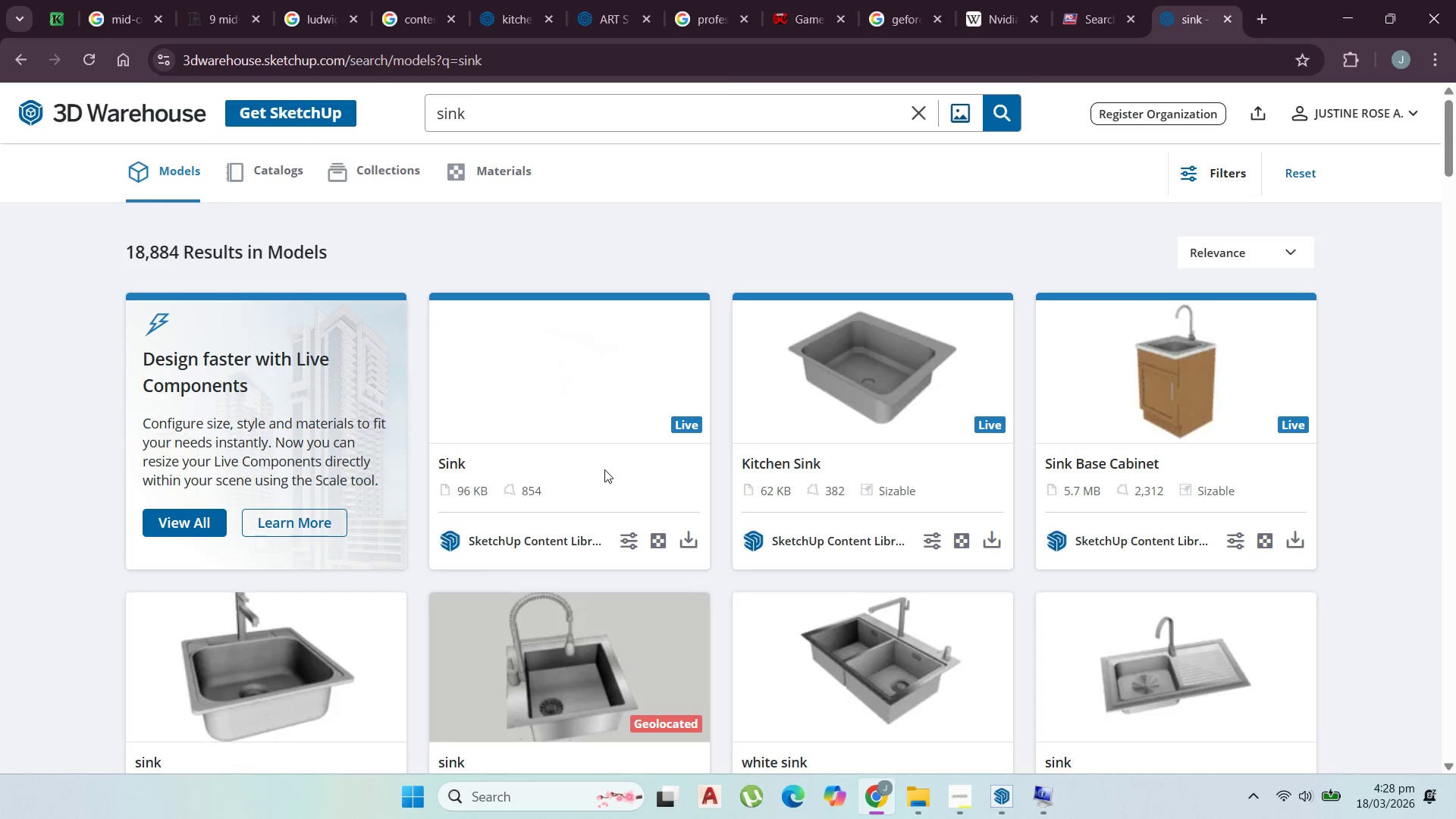 
scroll: coordinate [770, 522], scroll_direction: down, amount: 11.0
 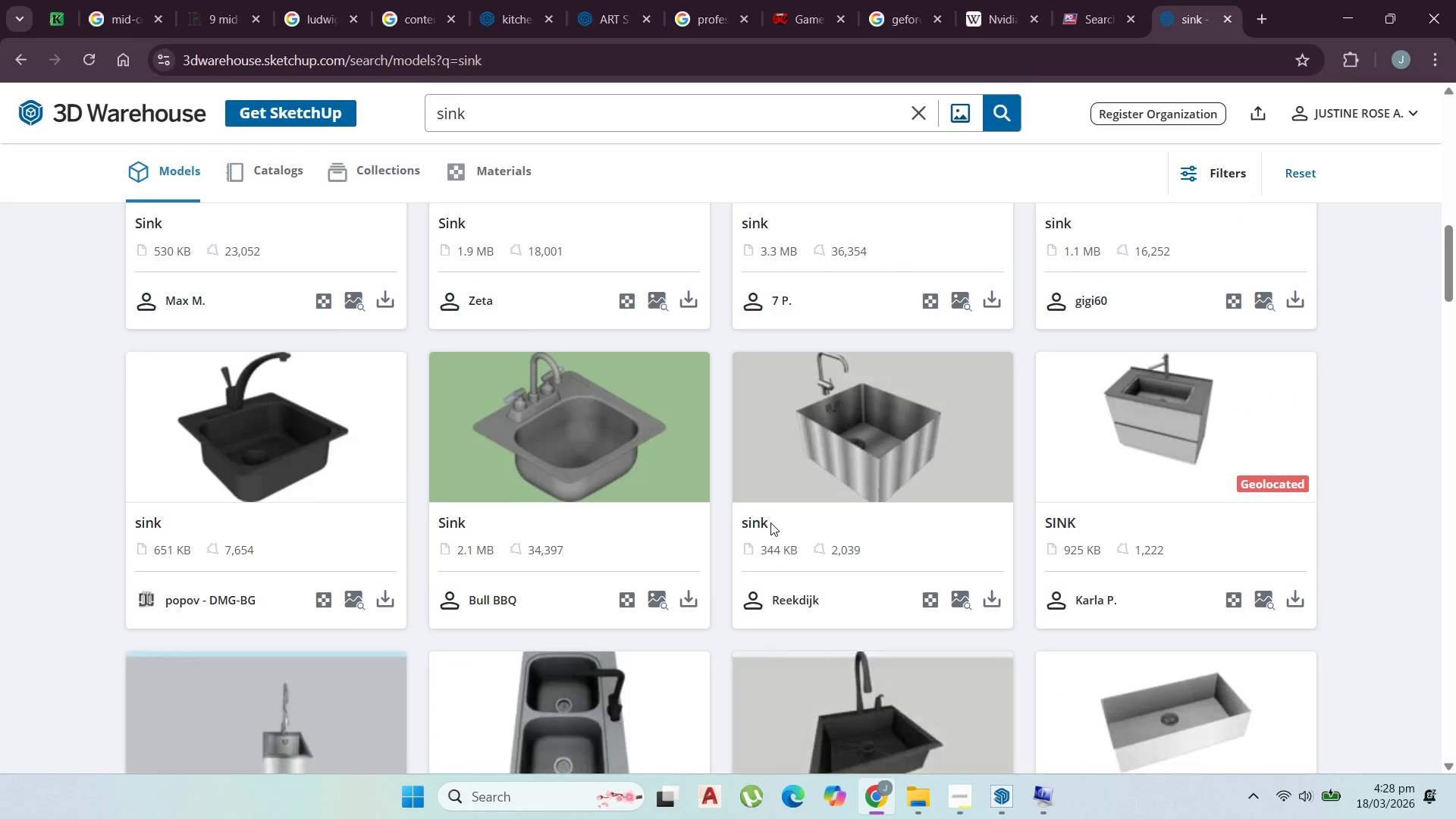 
scroll: coordinate [808, 532], scroll_direction: down, amount: 3.0
 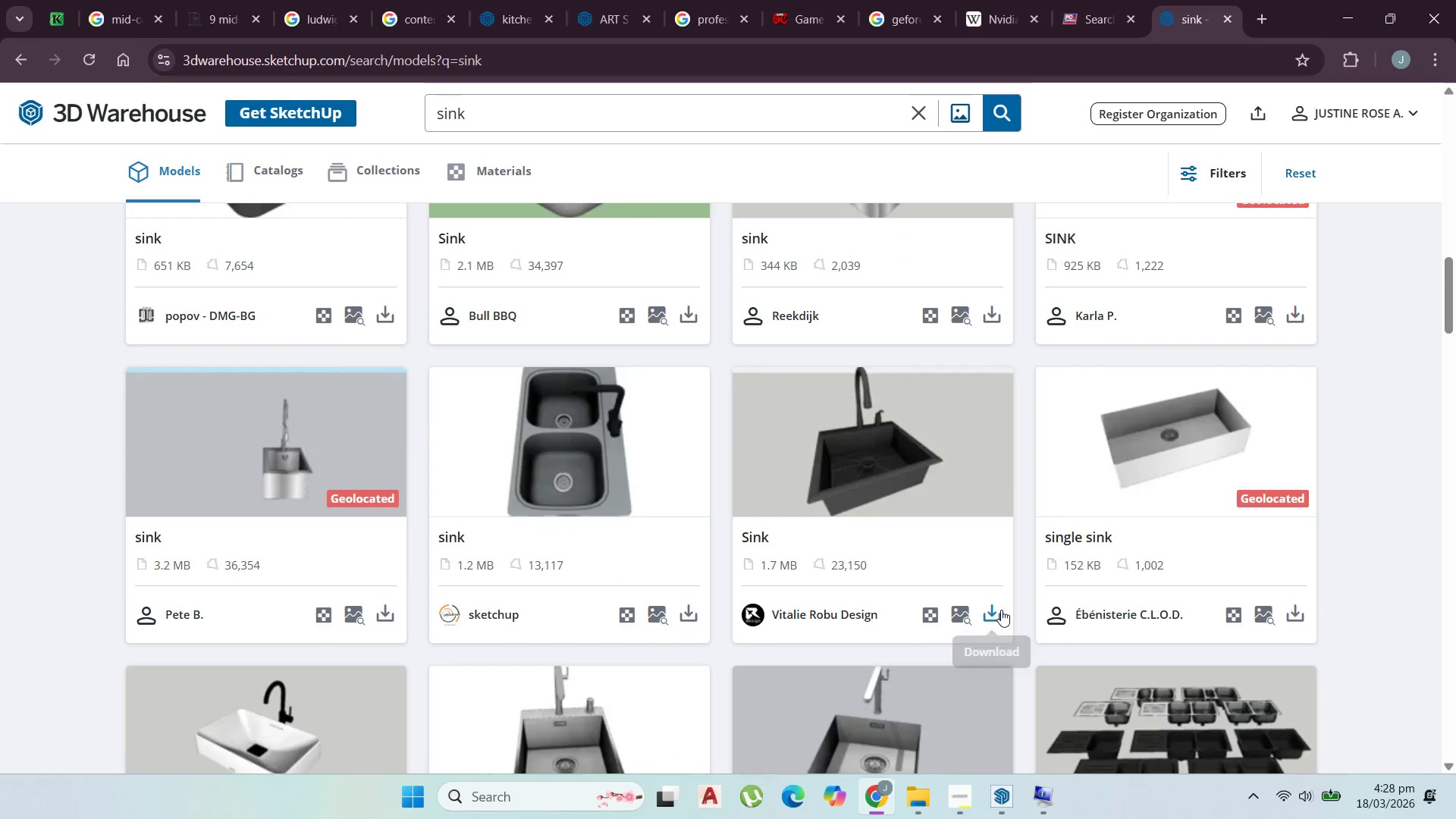 
left_click([1001, 610])
 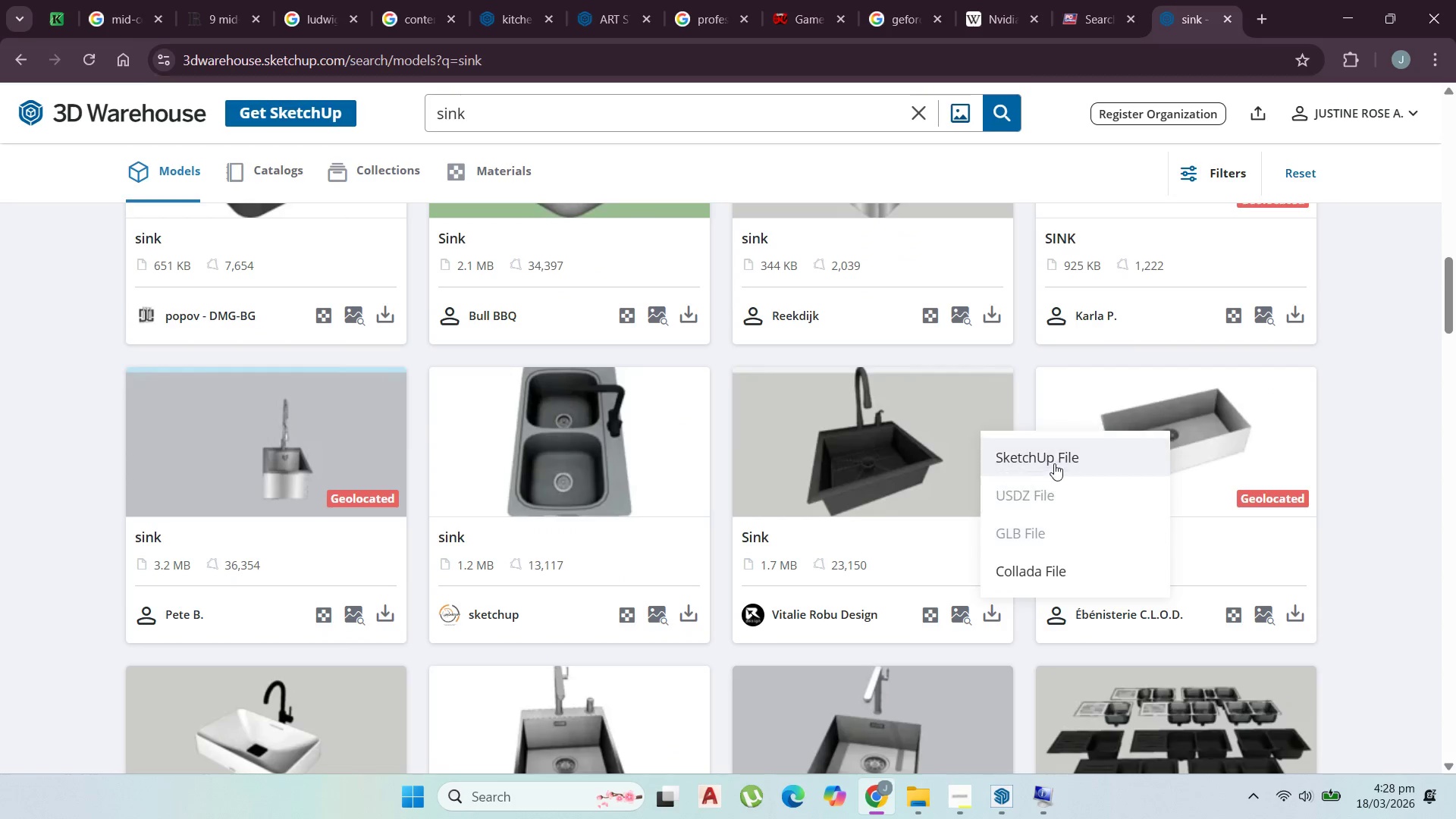 
left_click([1057, 459])
 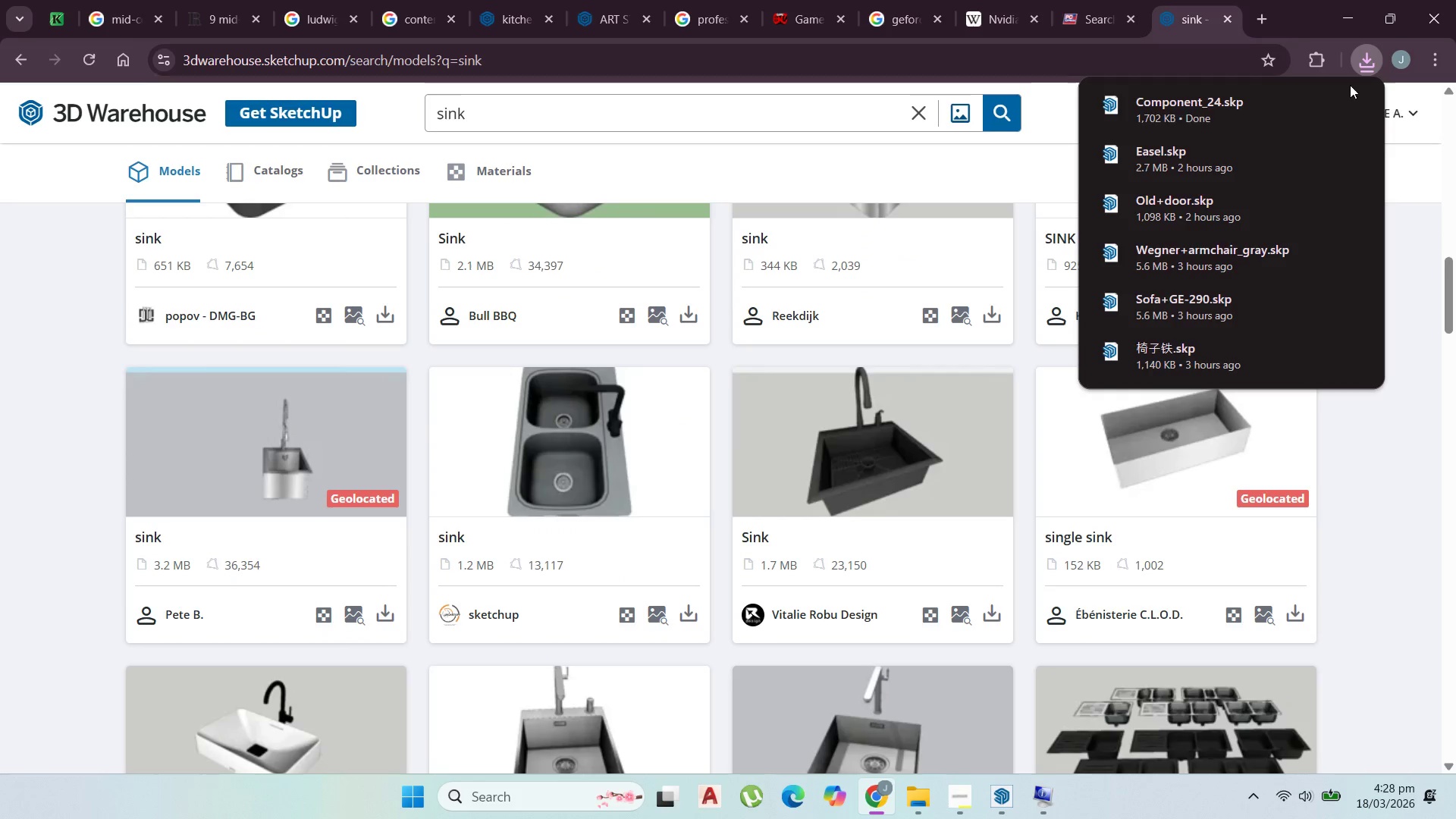 
left_click([1320, 105])
 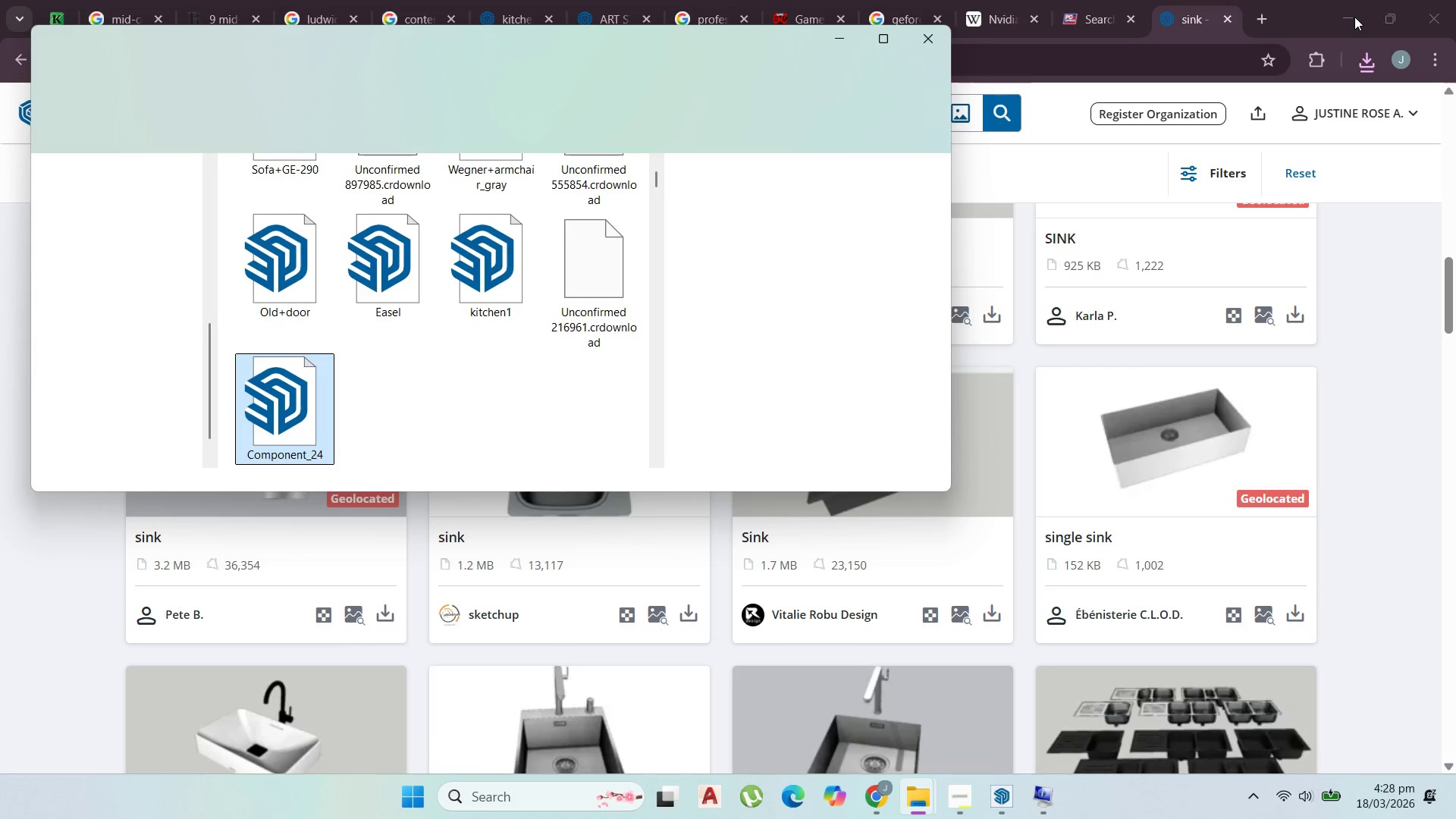 
left_click([1354, 17])
 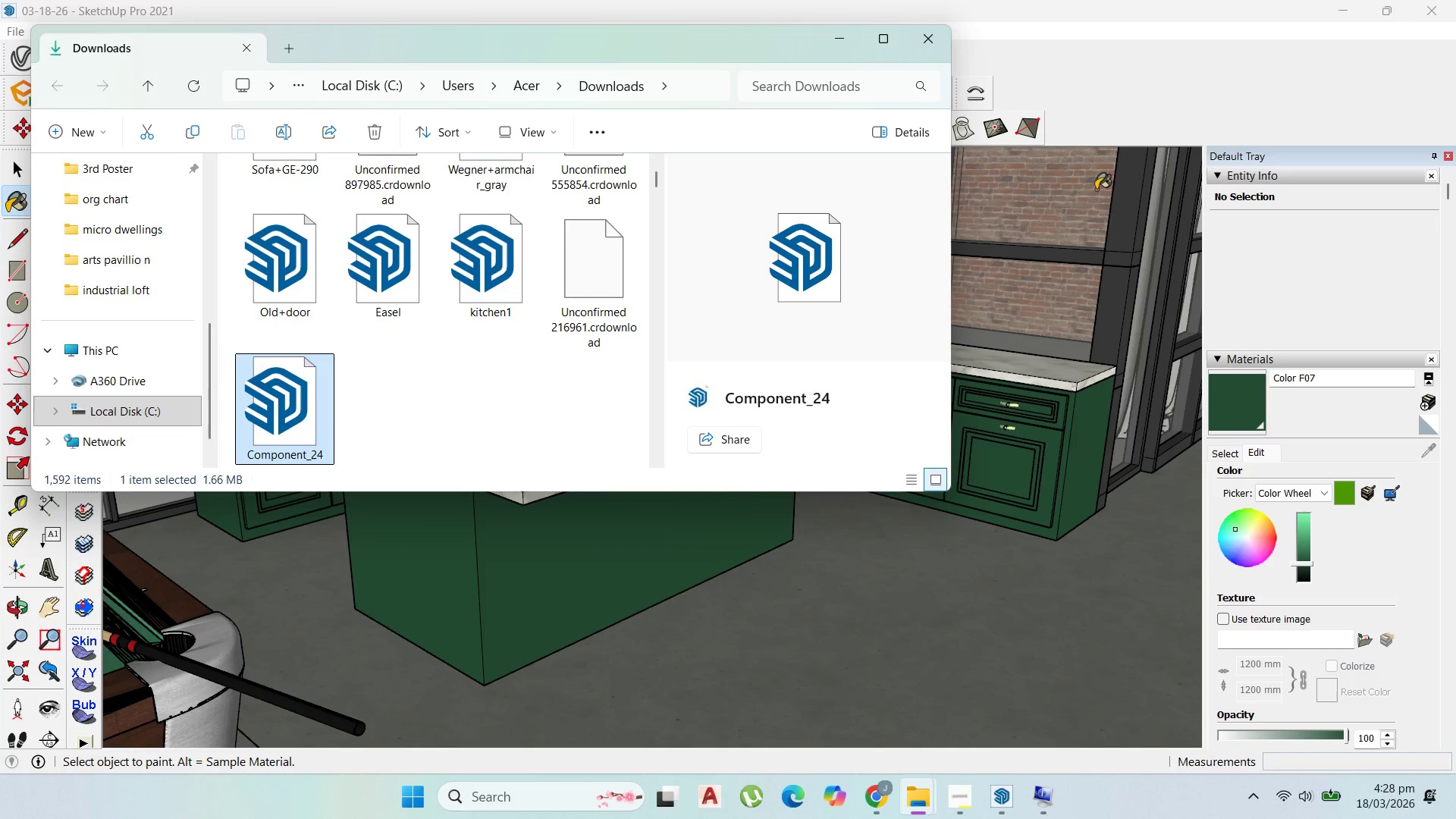 
wait(6.75)
 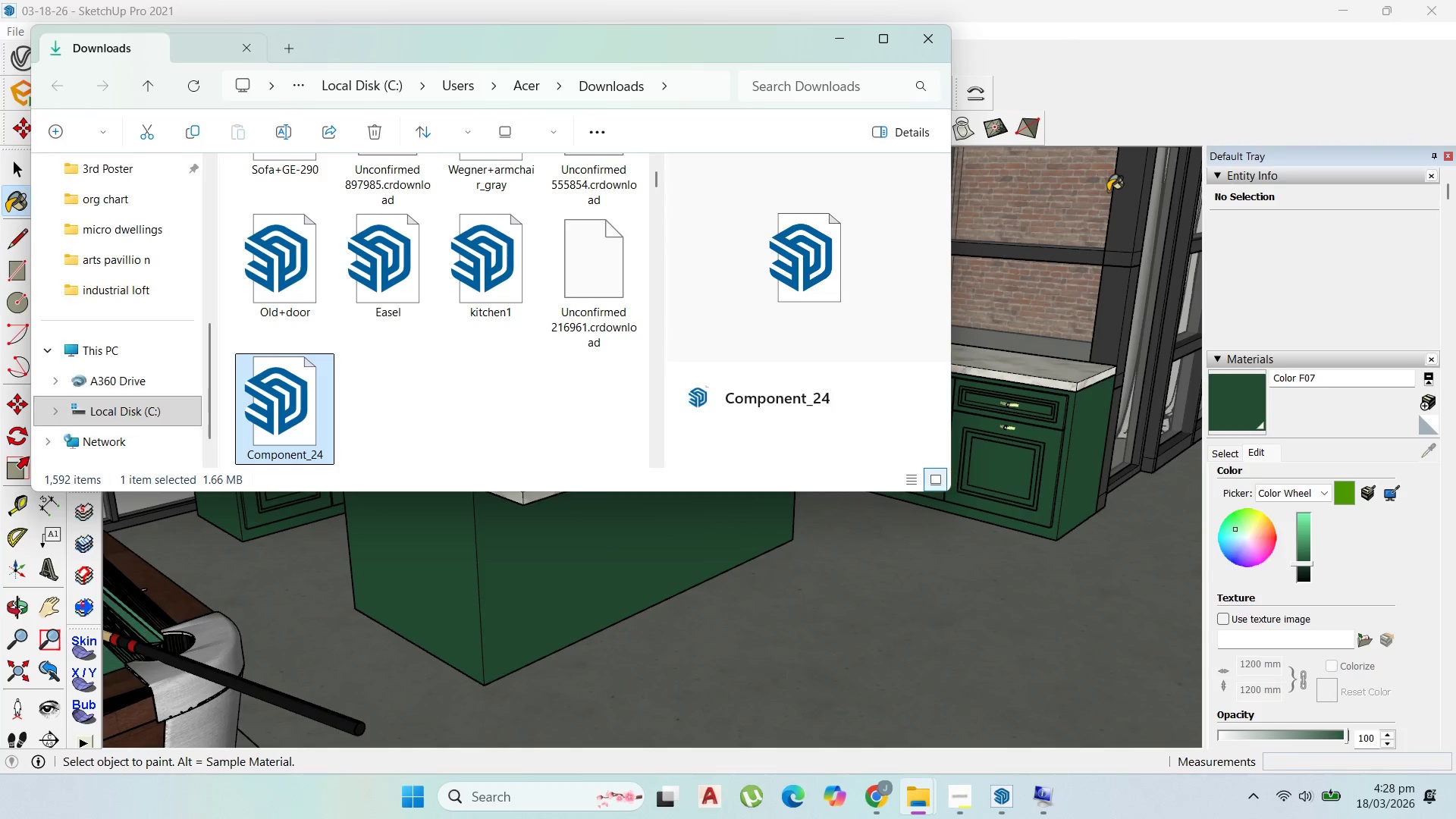 
left_click_drag(start_coordinate=[304, 419], to_coordinate=[1072, 381])
 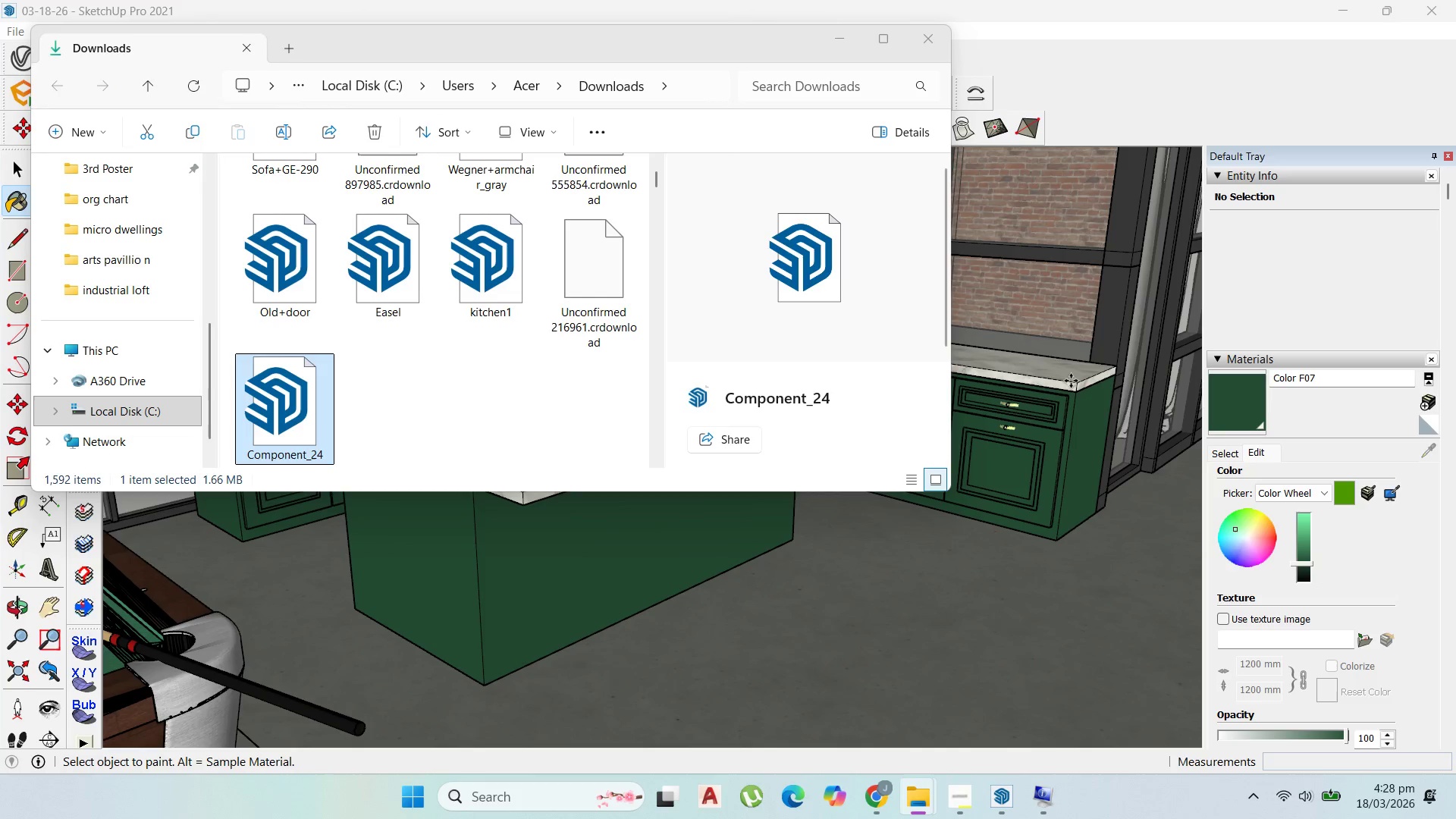 
left_click_drag(start_coordinate=[1071, 381], to_coordinate=[1183, 348])
 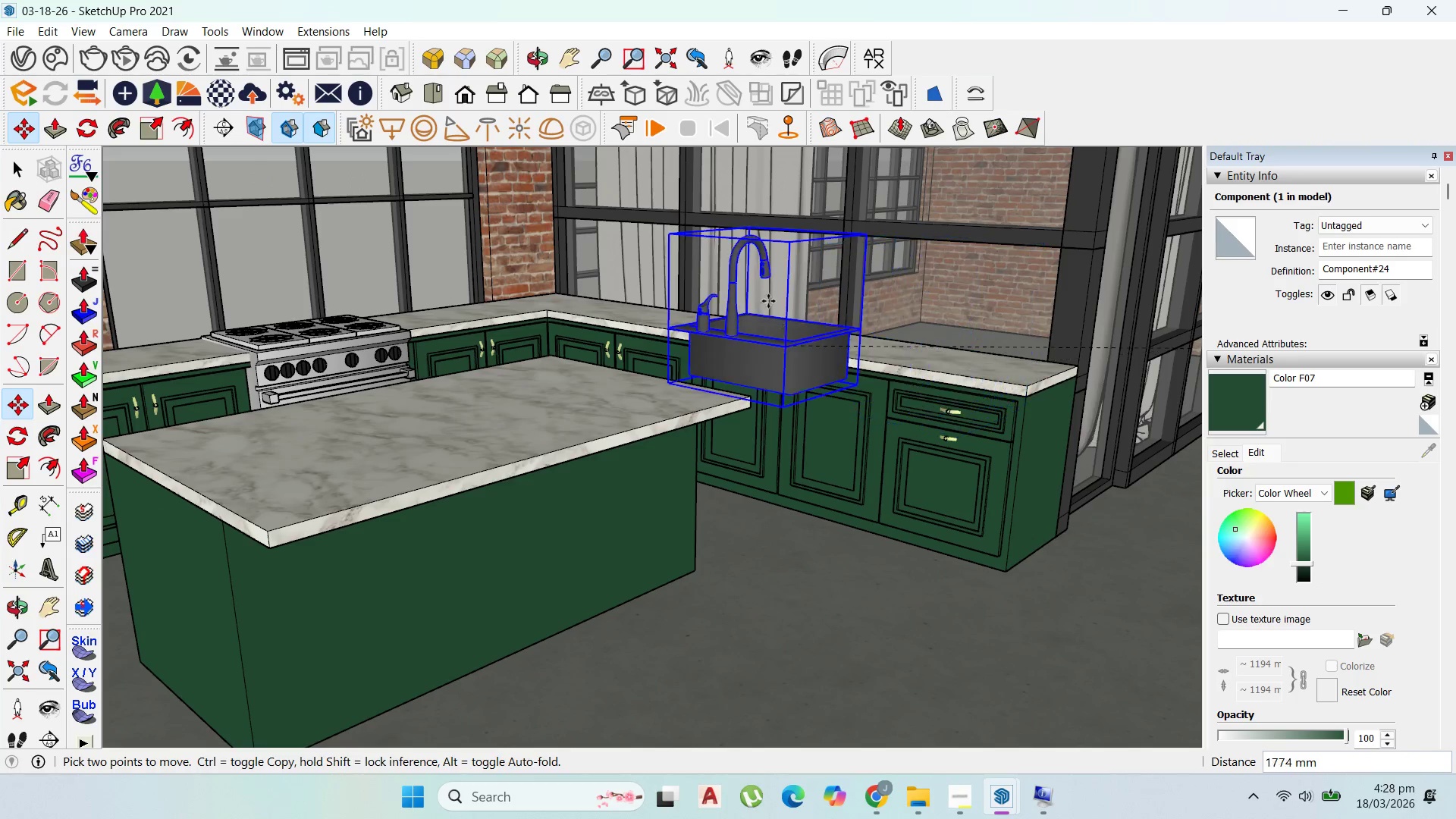 
scroll: coordinate [1181, 366], scroll_direction: up, amount: 2.0
 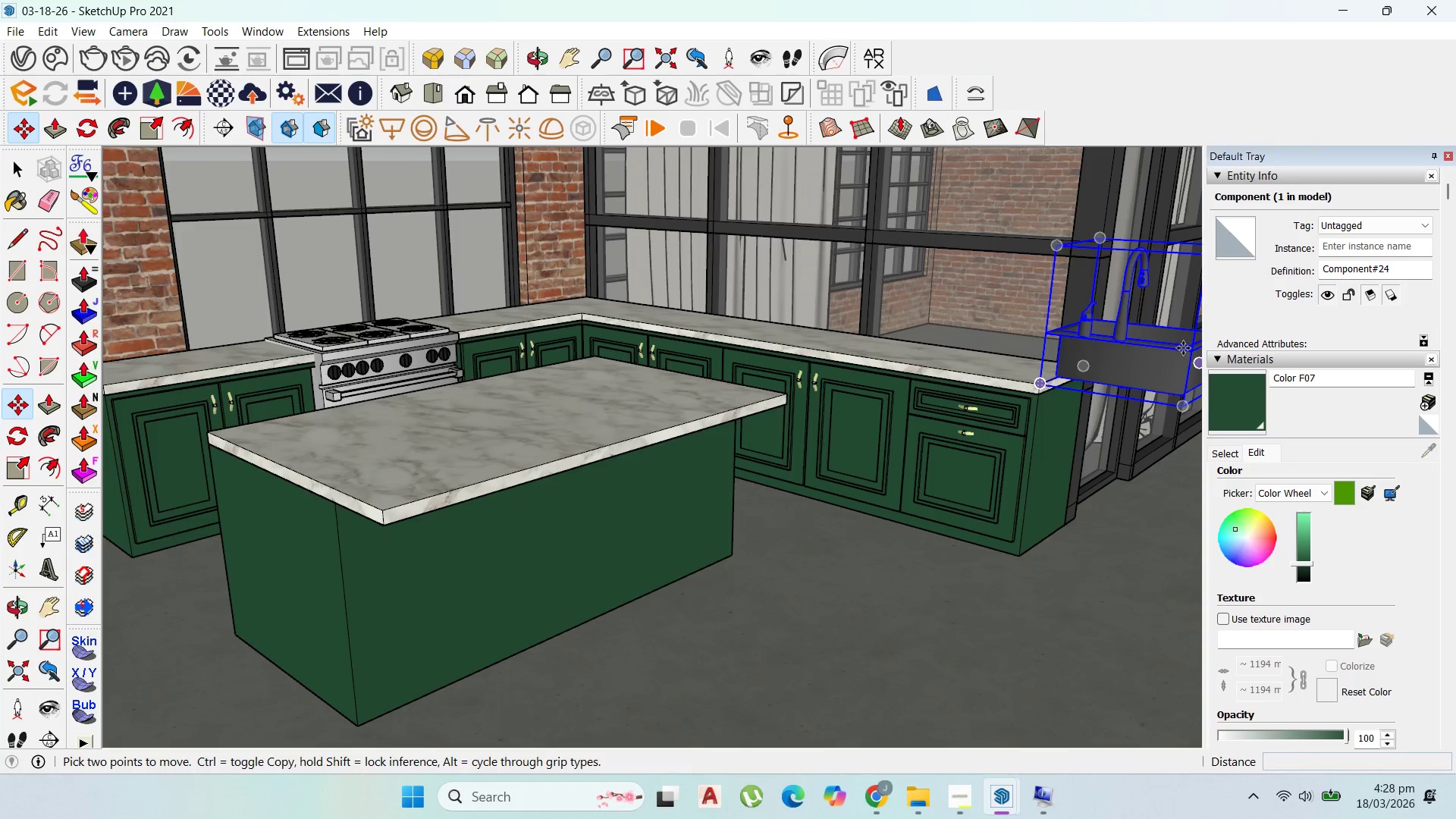 
left_click([1183, 348])
 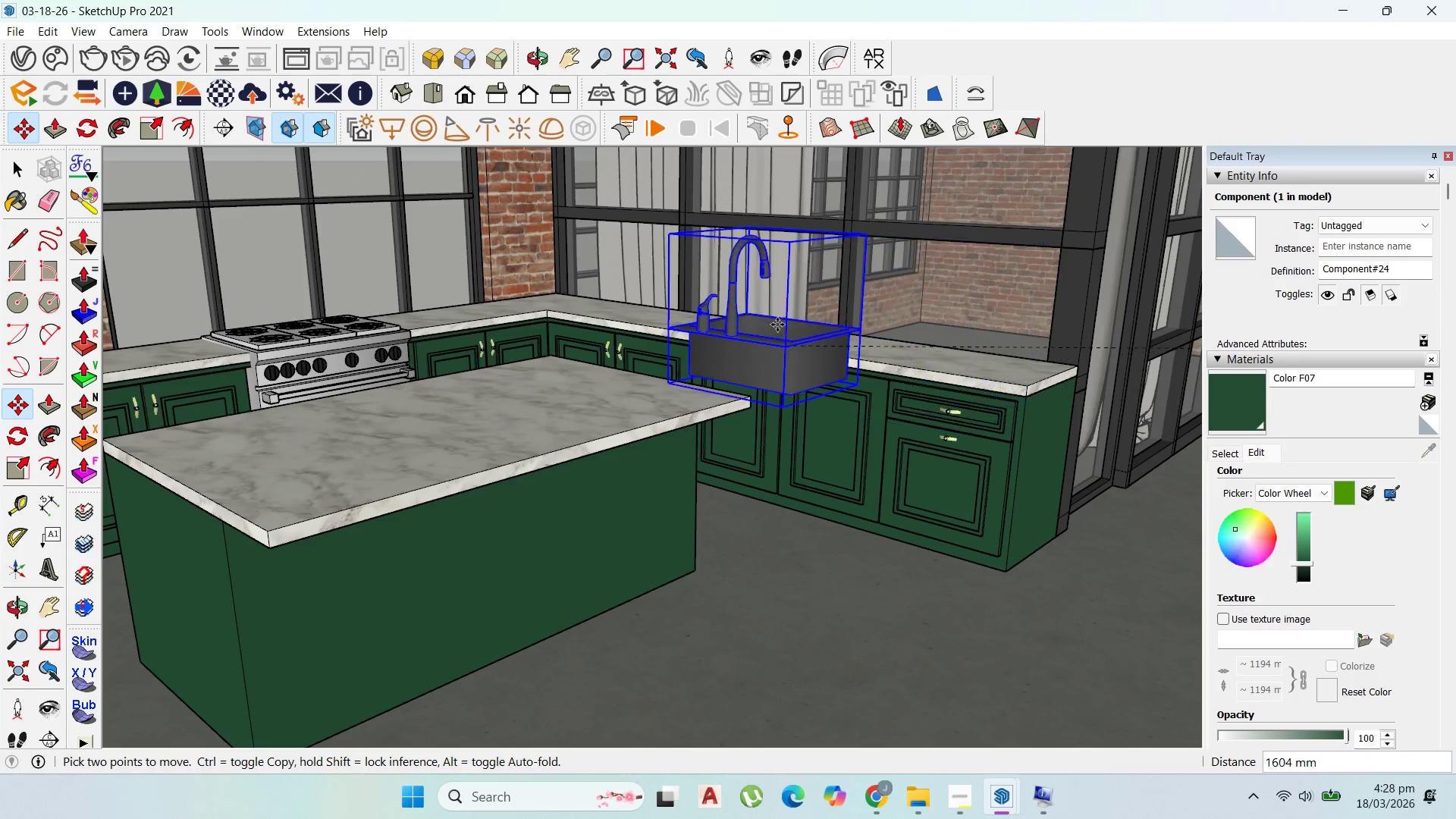 
scroll: coordinate [824, 328], scroll_direction: up, amount: 13.0
 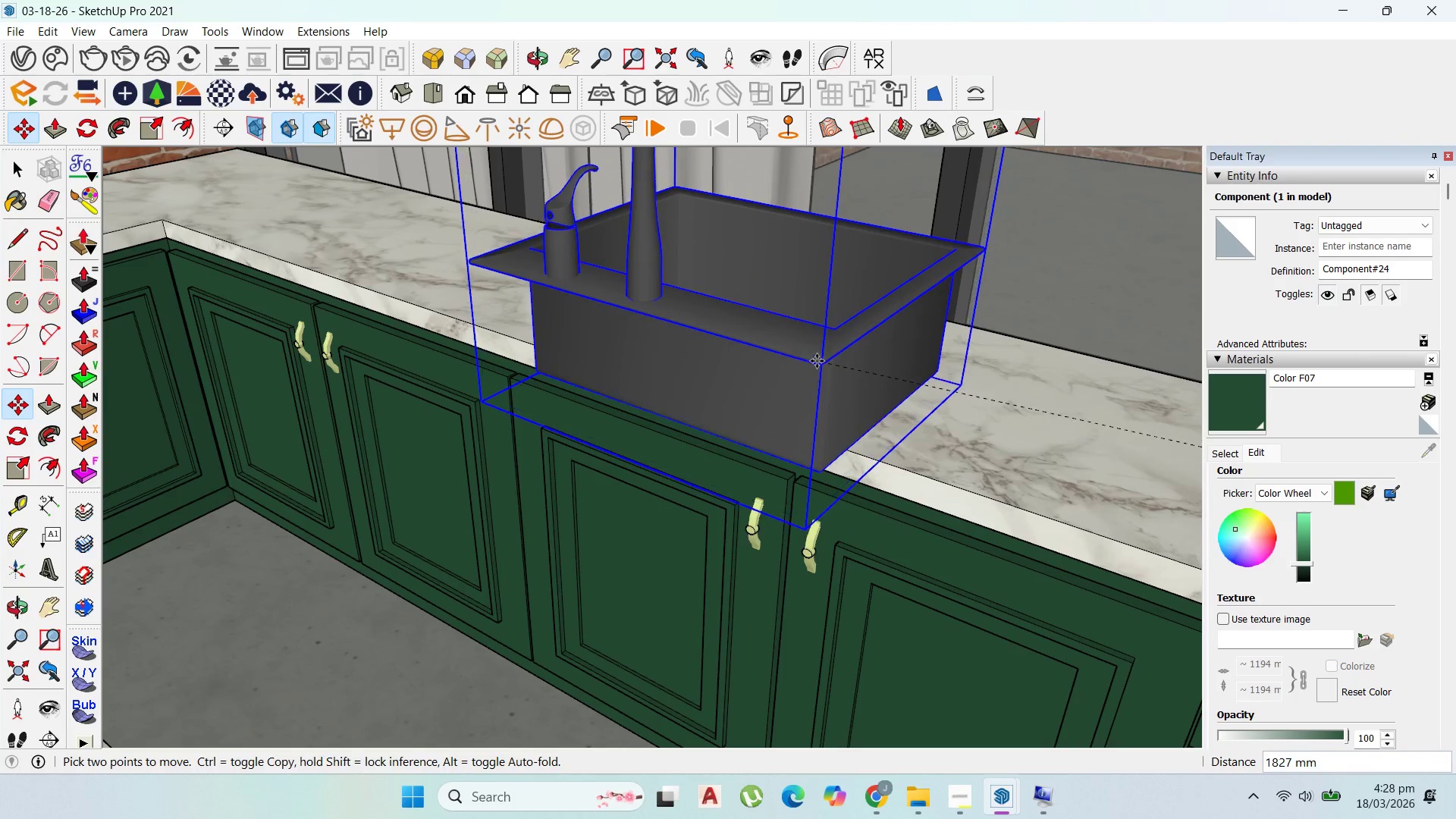 
left_click([817, 361])
 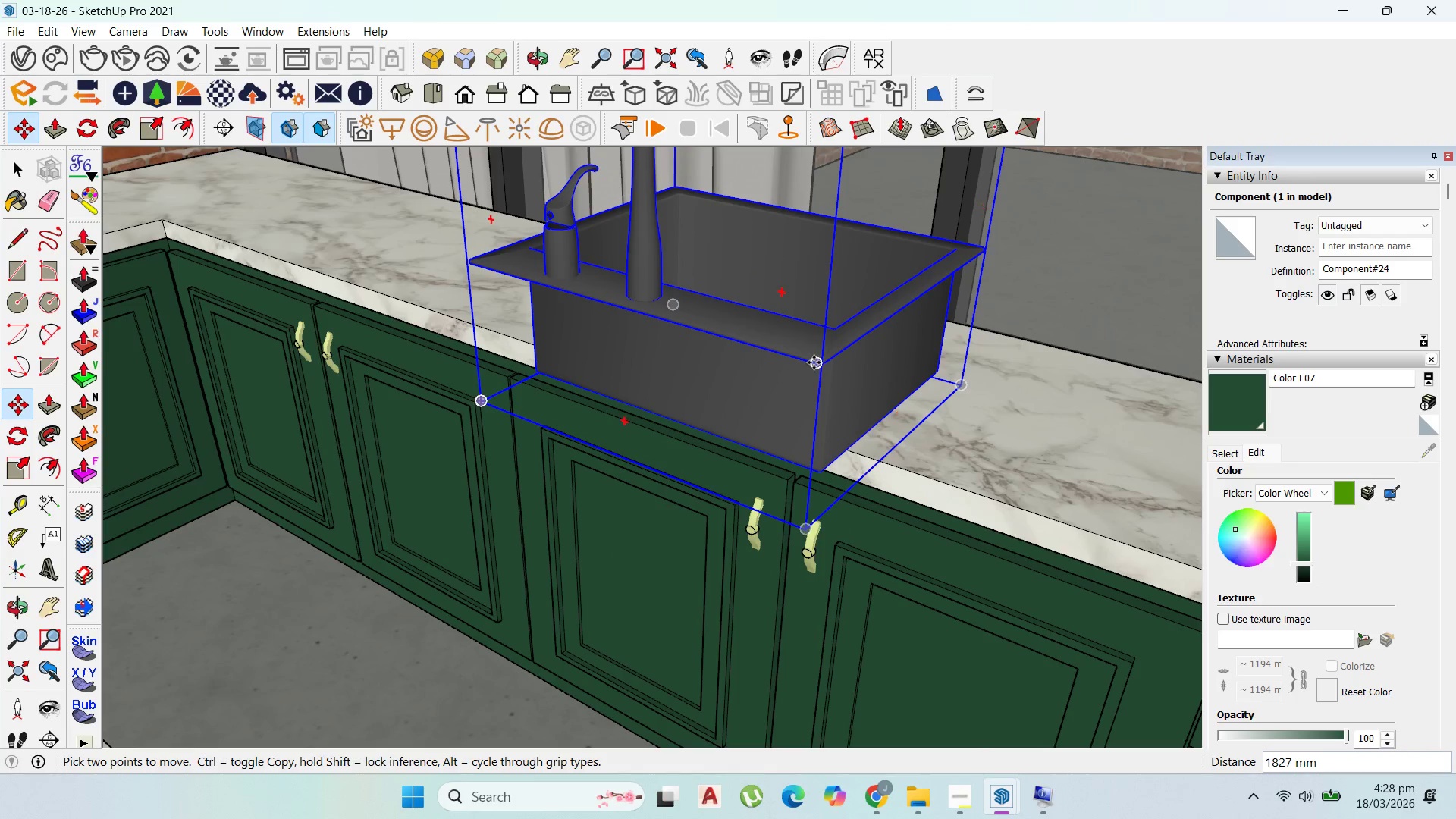 
left_click([814, 362])
 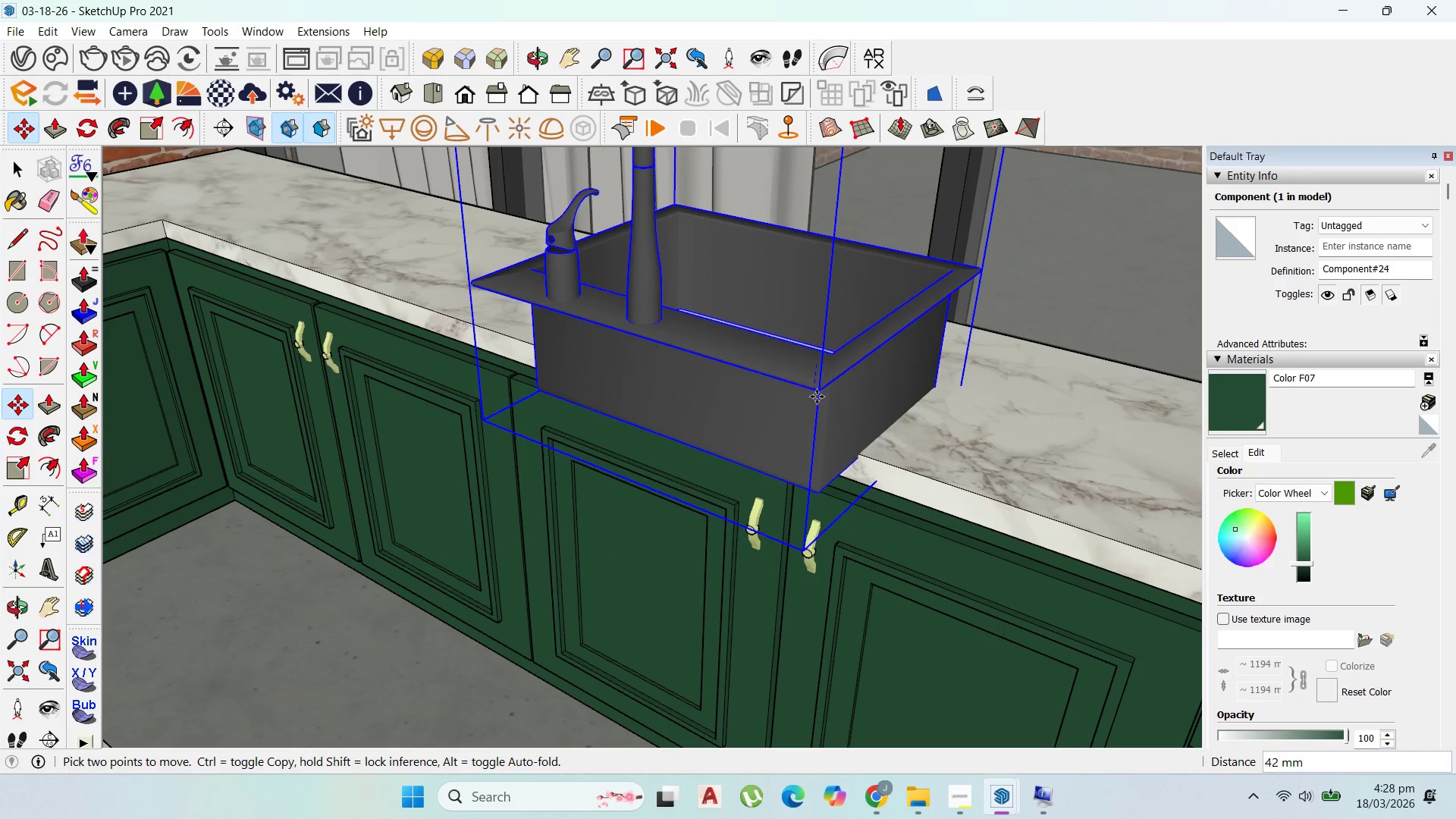 
hold_key(key=ShiftLeft, duration=1.08)
left_click([962, 464])
 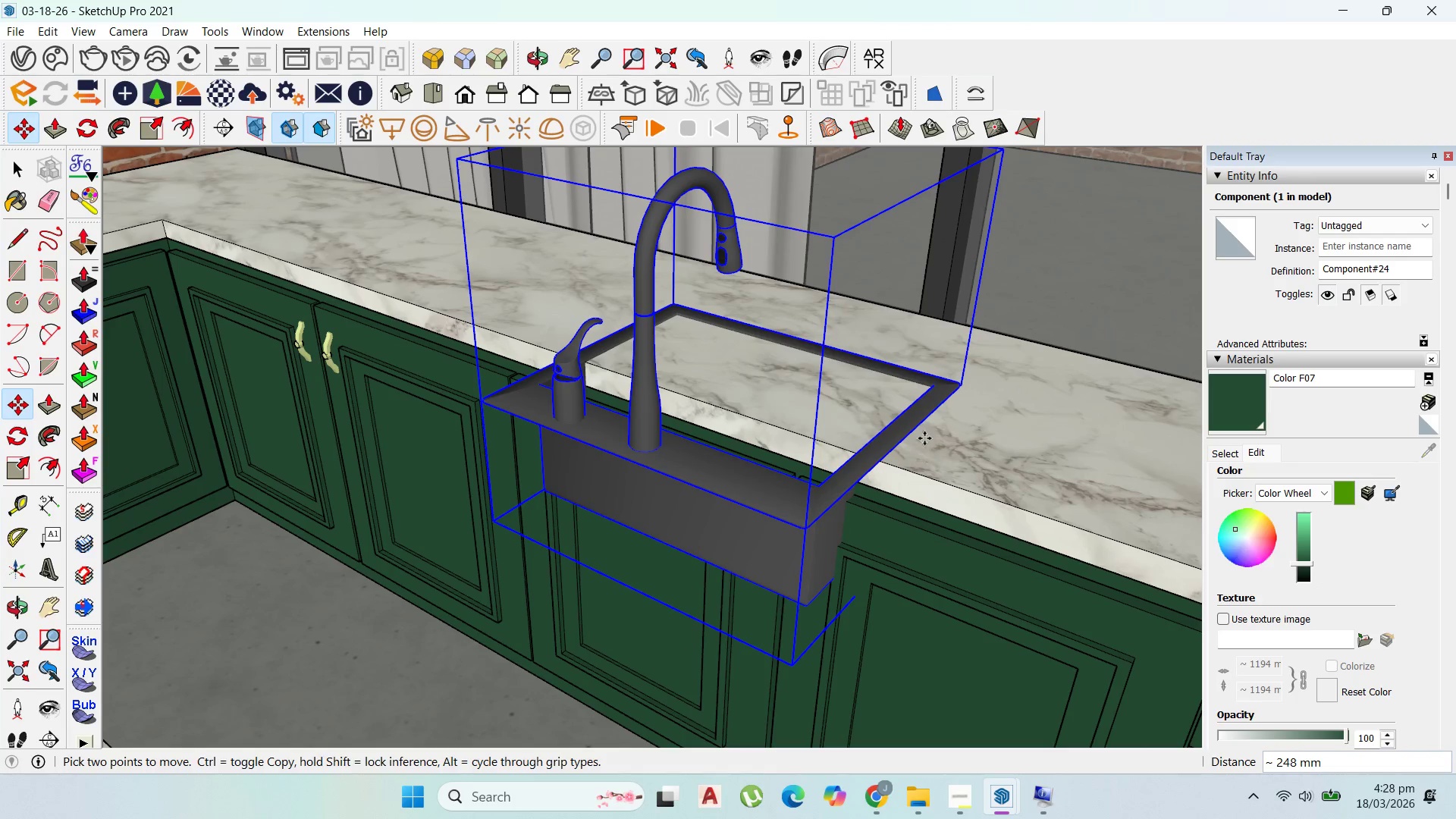 
scroll: coordinate [924, 436], scroll_direction: up, amount: 1.0
 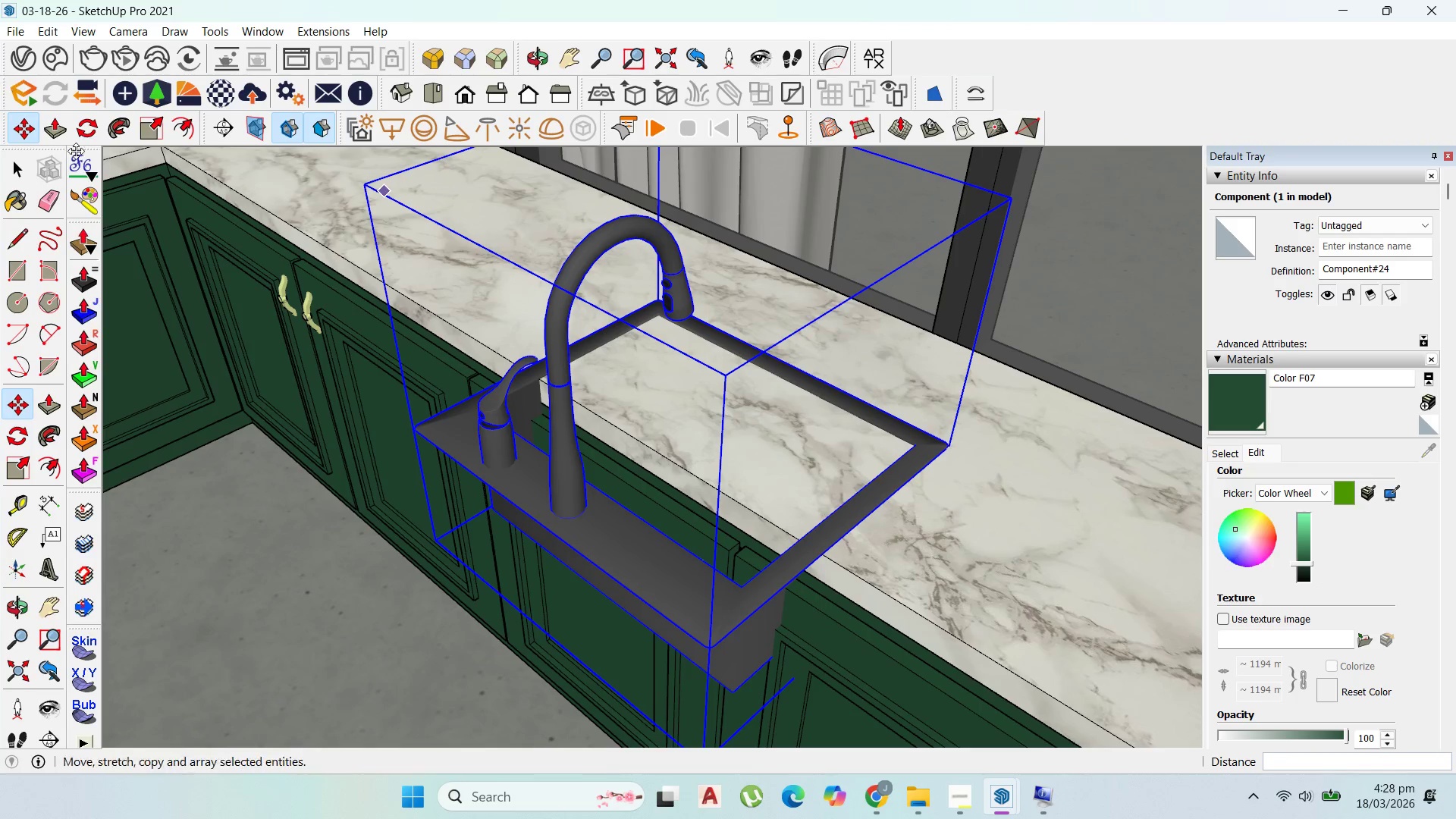 
left_click([77, 136])
 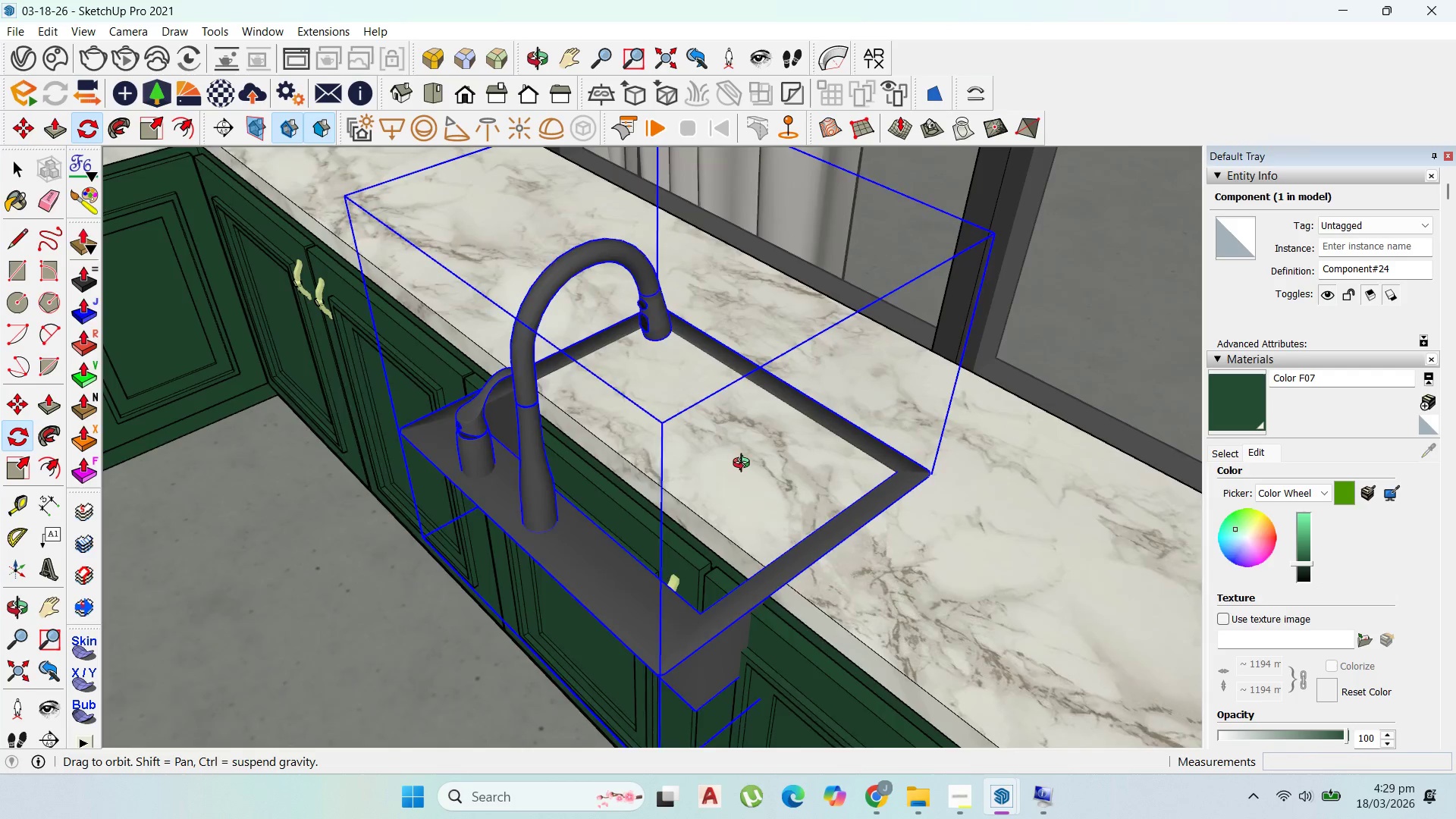 
scroll: coordinate [659, 447], scroll_direction: up, amount: 4.0
 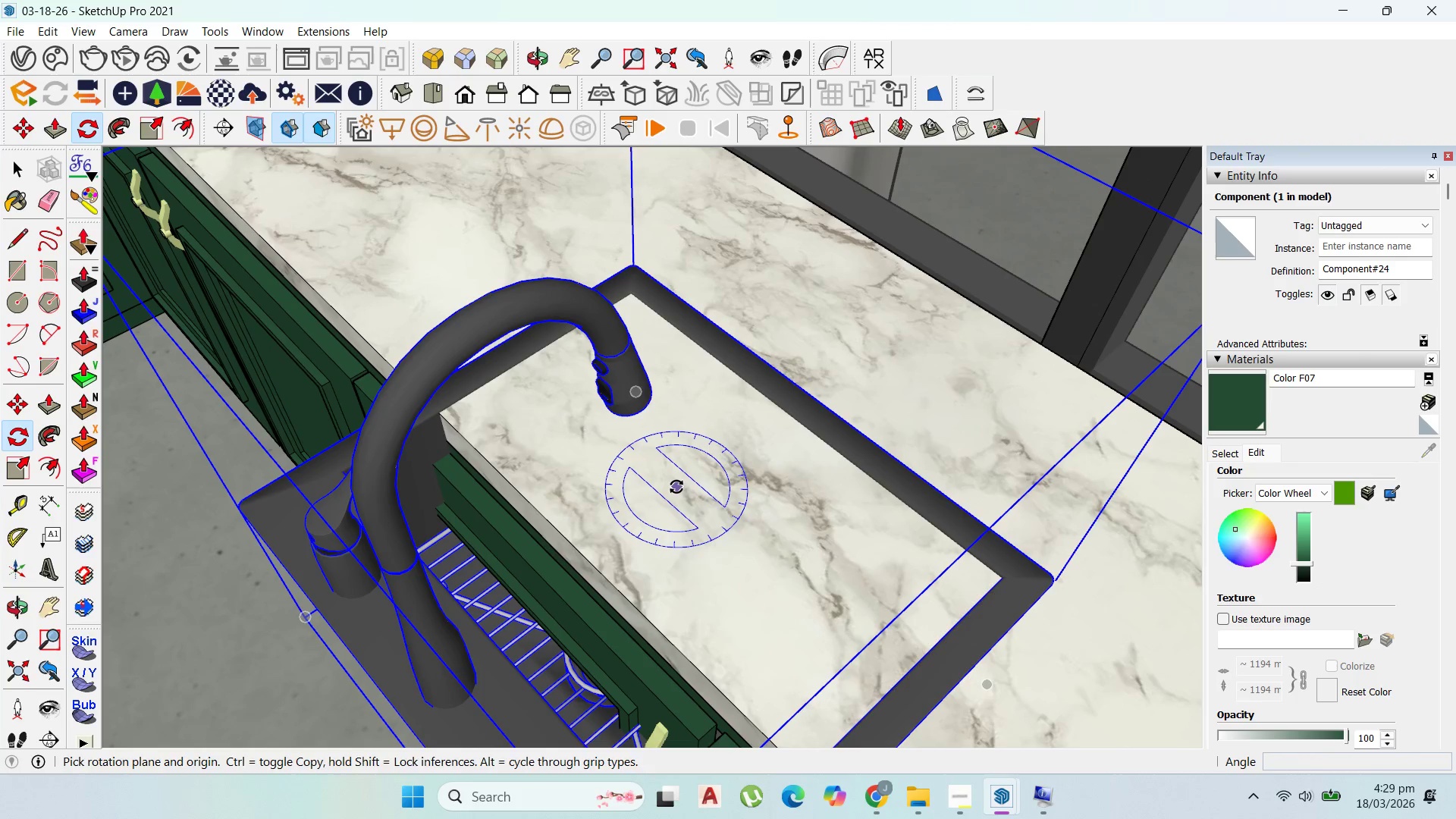 
left_click([676, 487])
 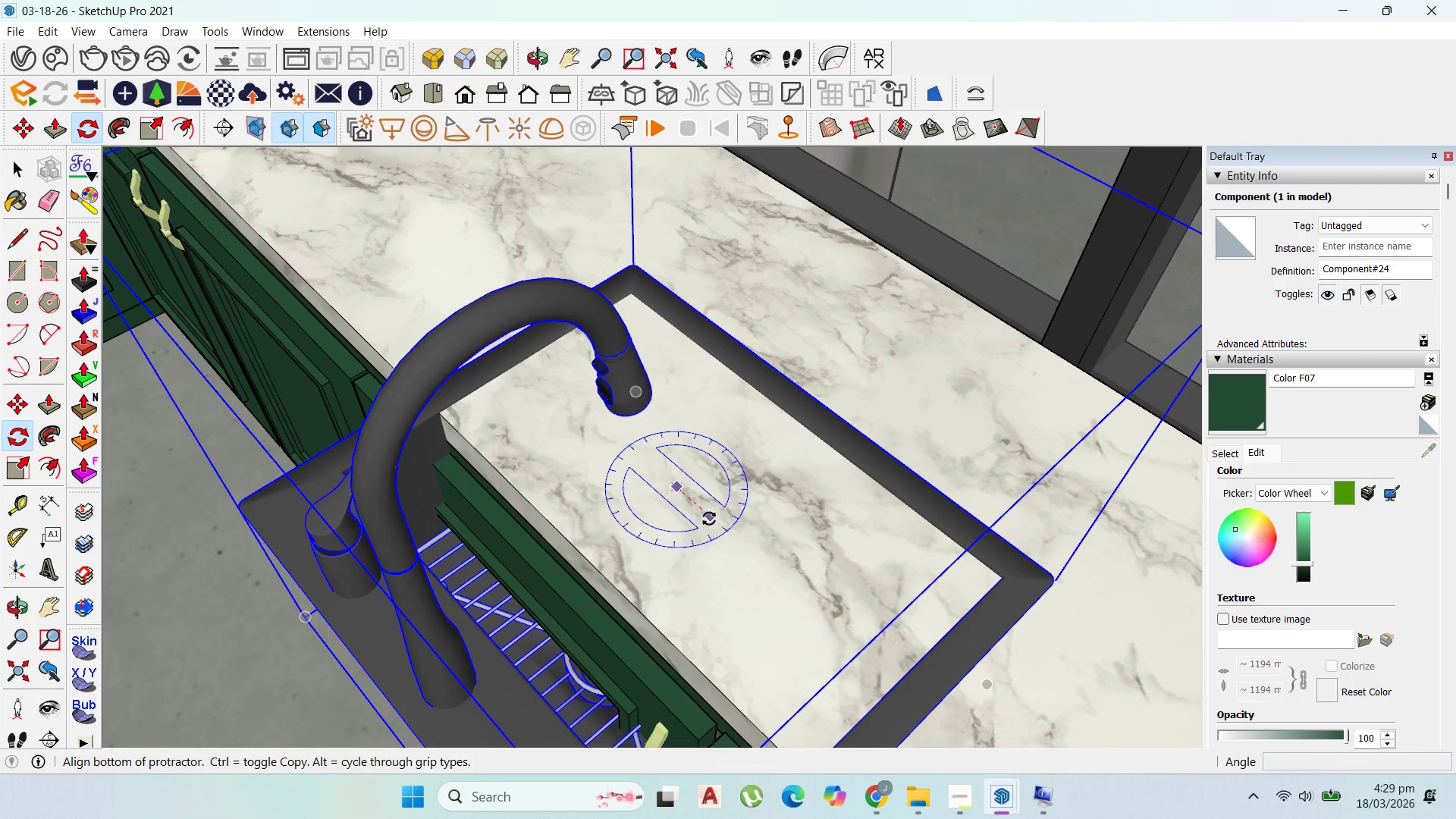 
left_click([709, 519])
 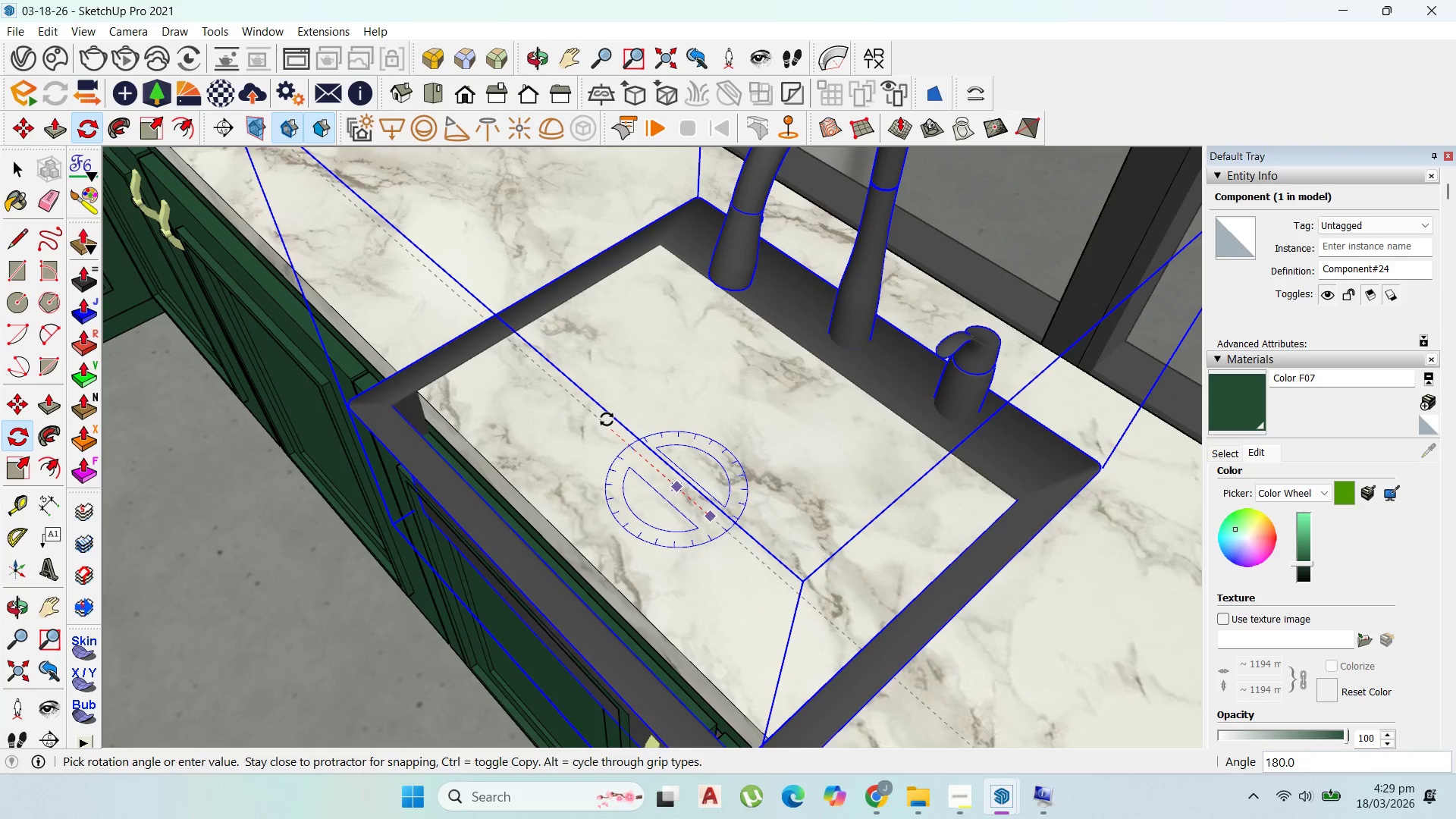 
left_click([605, 420])
 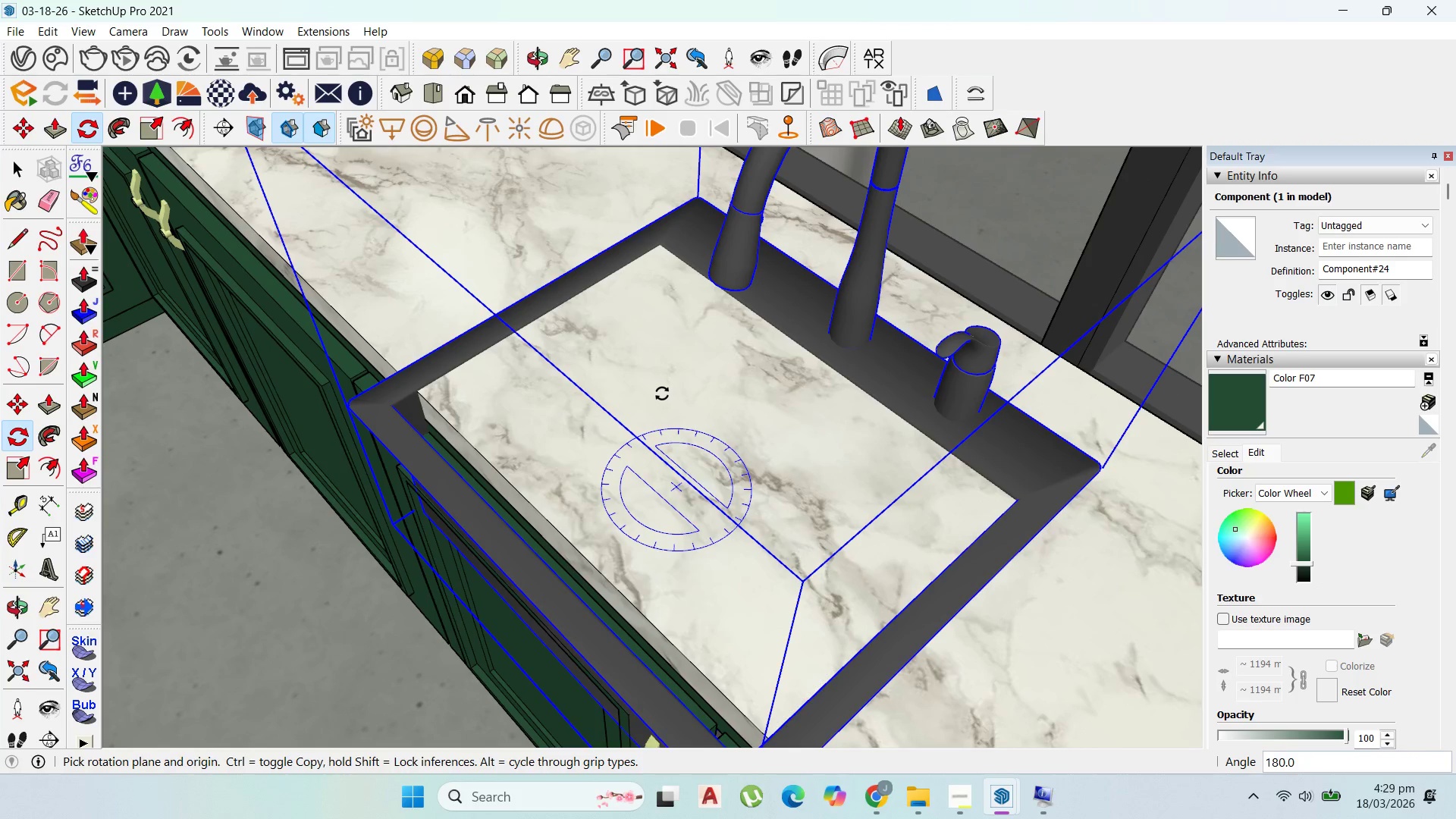 
scroll: coordinate [830, 425], scroll_direction: down, amount: 11.0
 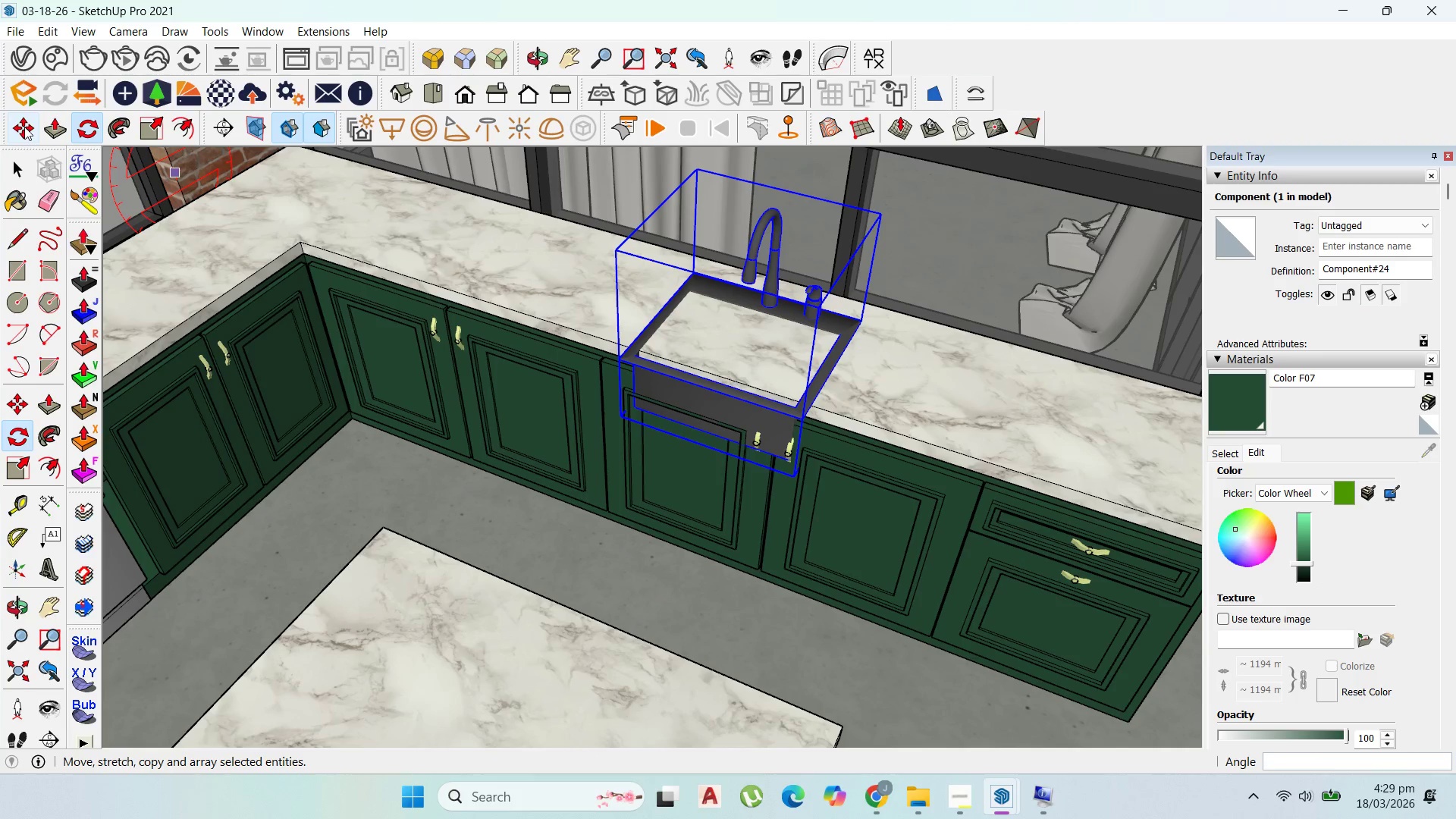 
left_click([871, 399])
 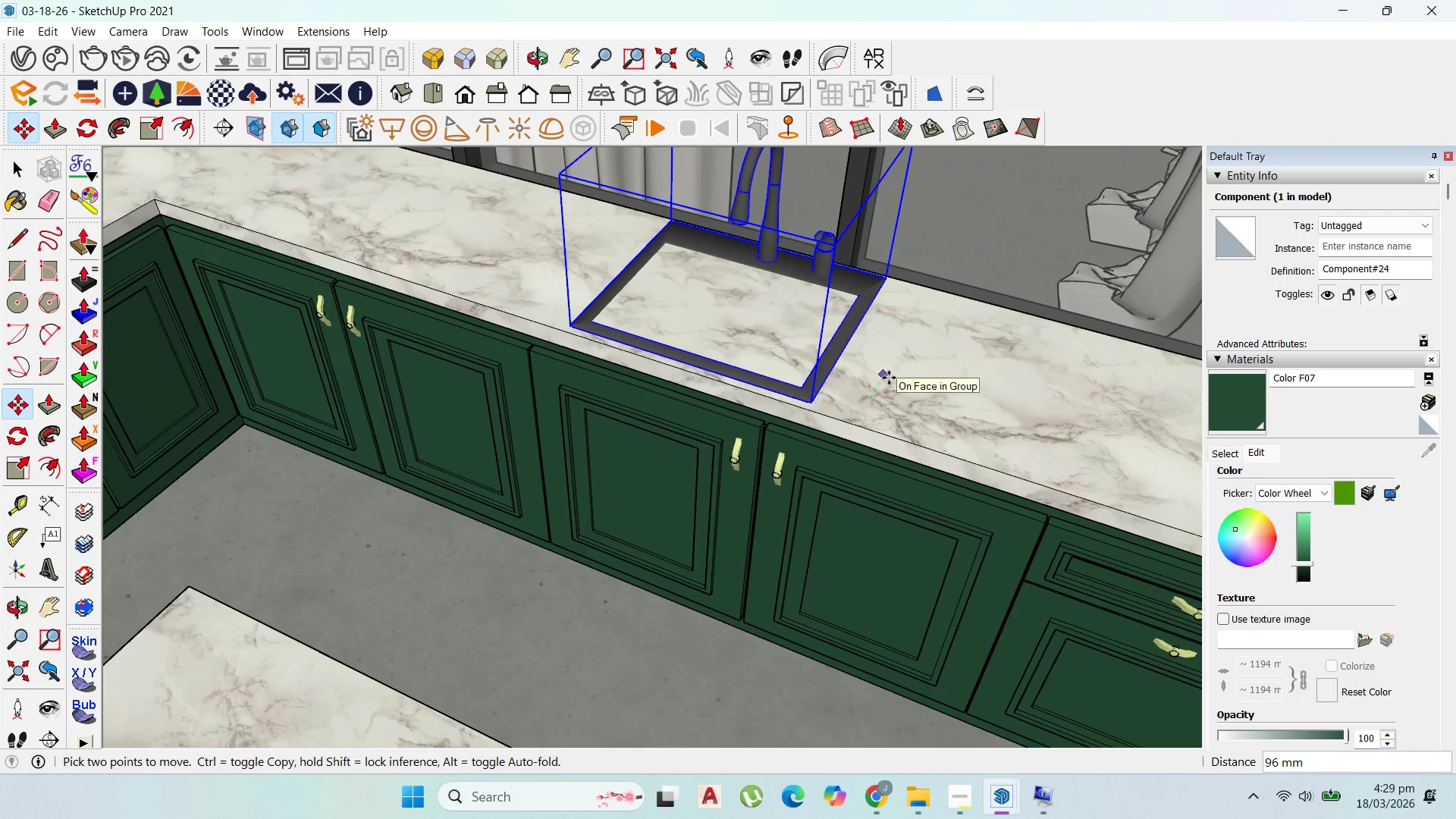 
scroll: coordinate [871, 400], scroll_direction: up, amount: 3.0
 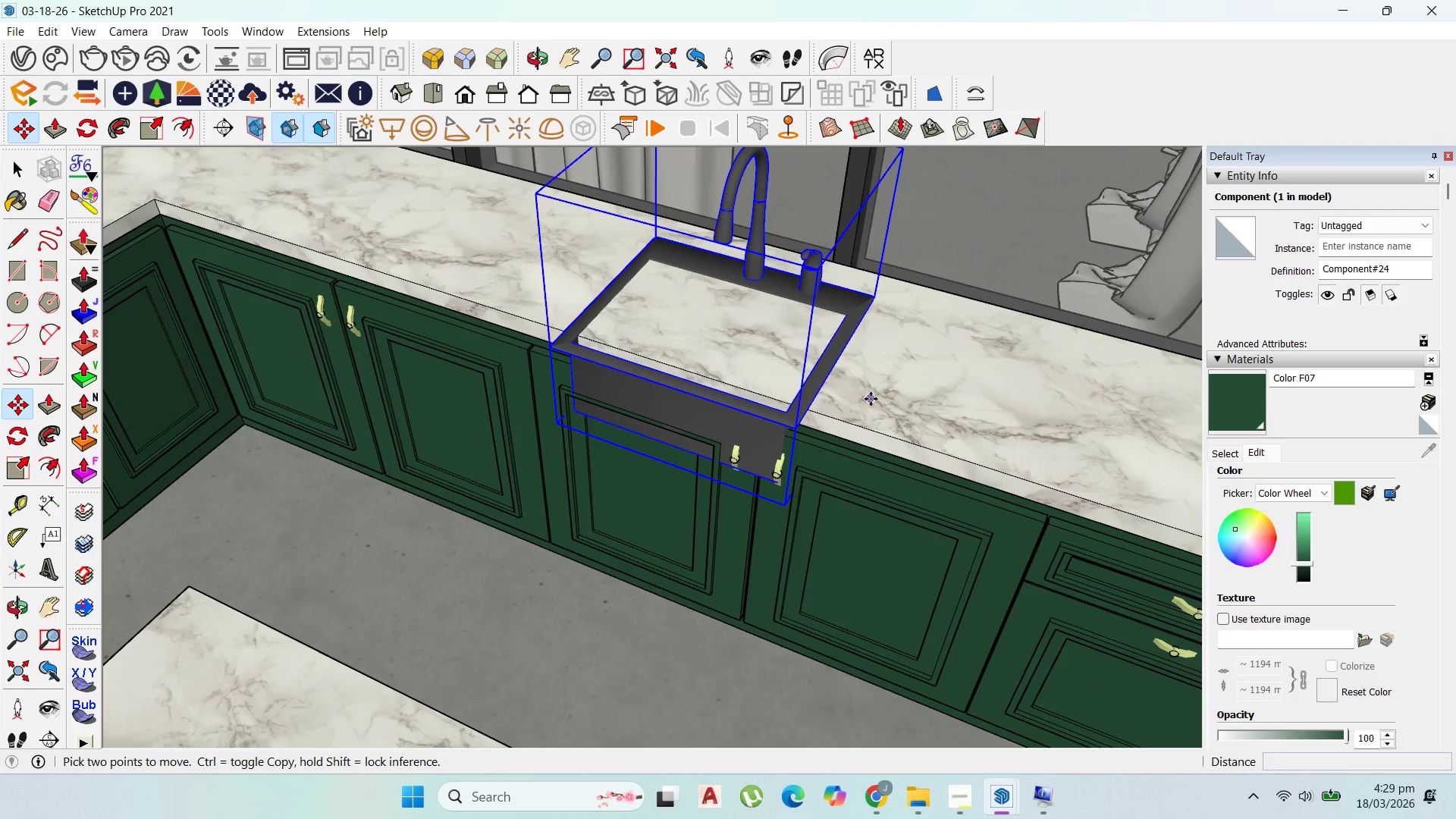 
left_click([887, 378])
 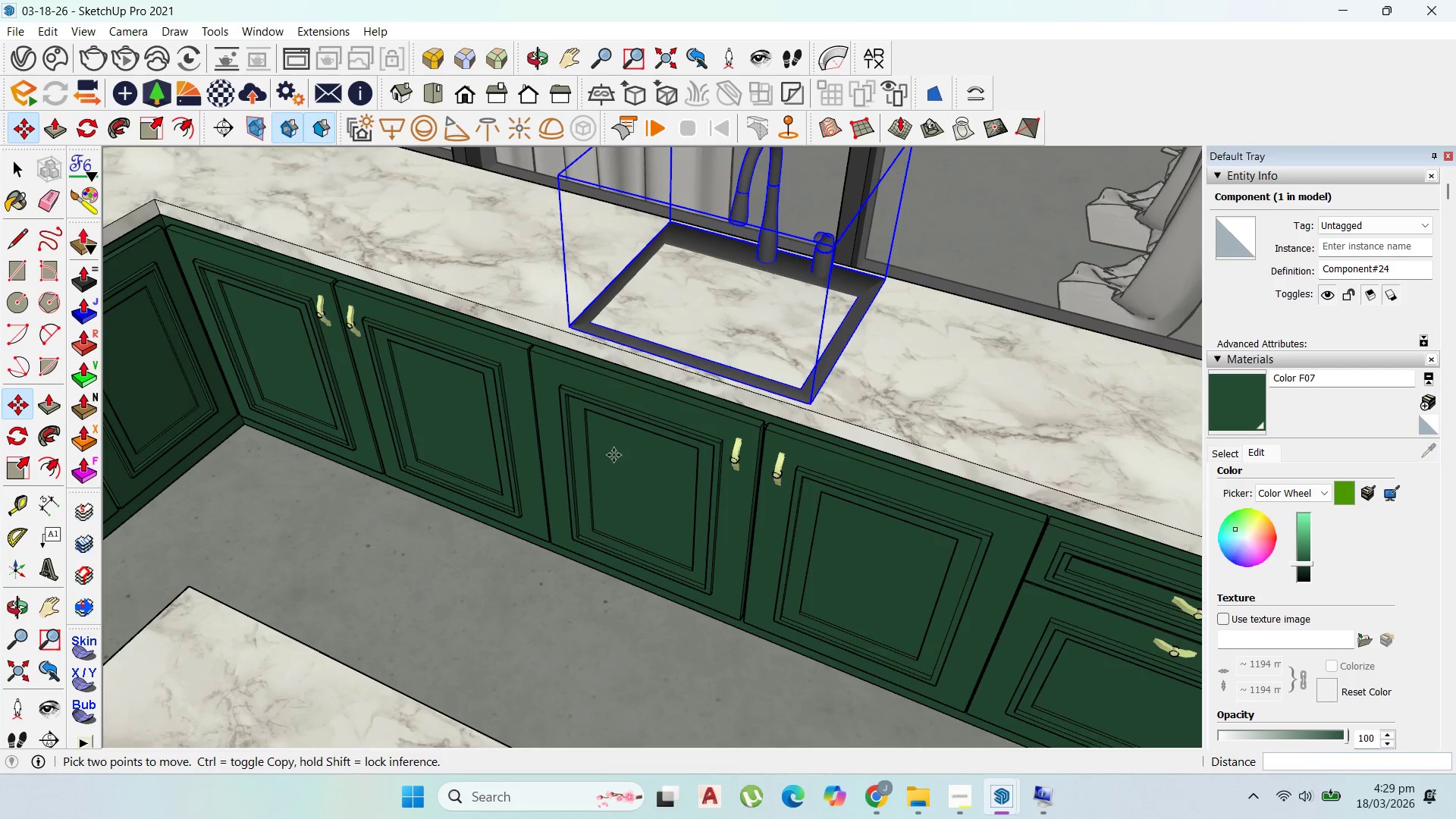 
scroll: coordinate [614, 454], scroll_direction: up, amount: 1.0
 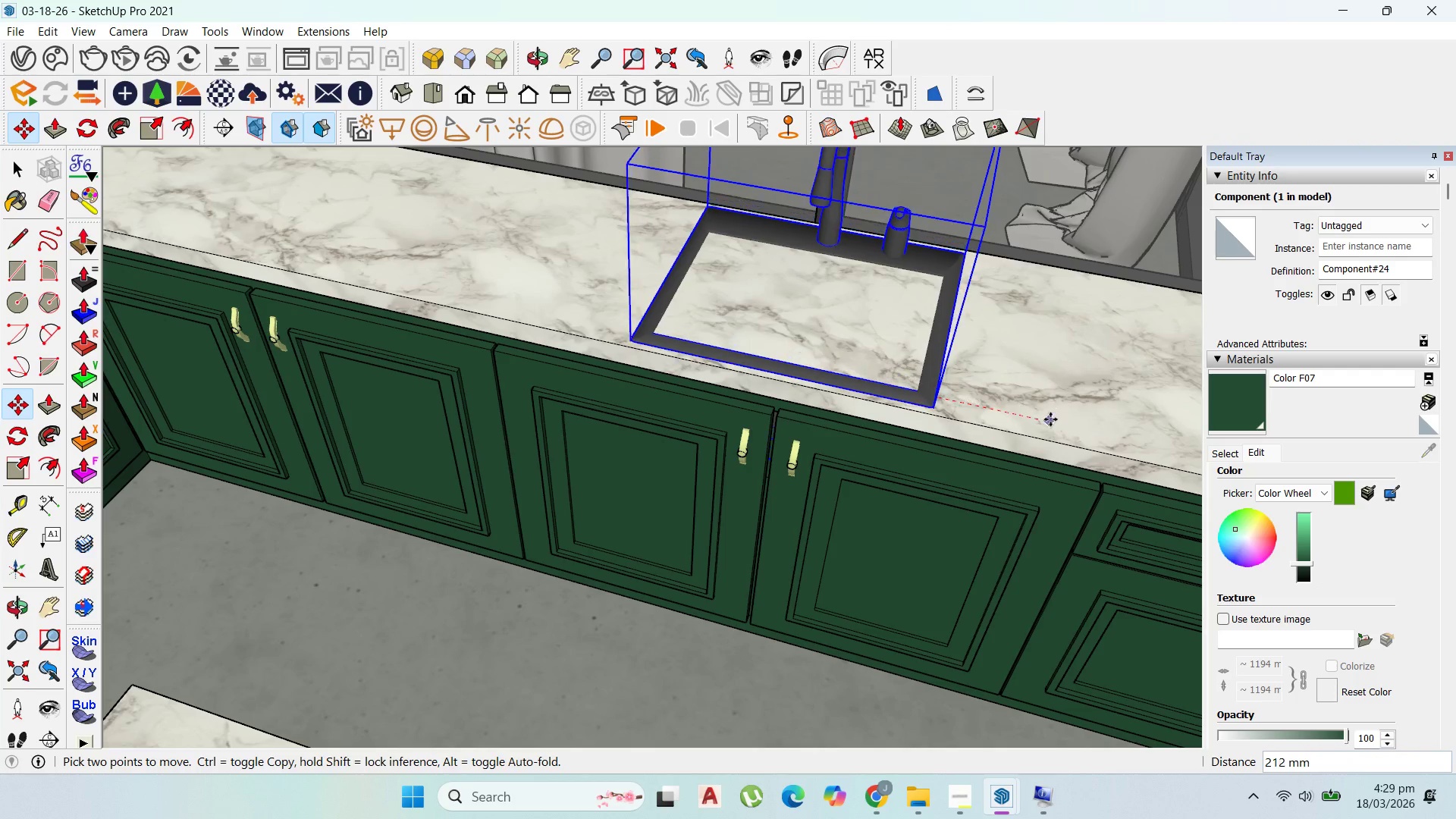 
left_click([1051, 420])
 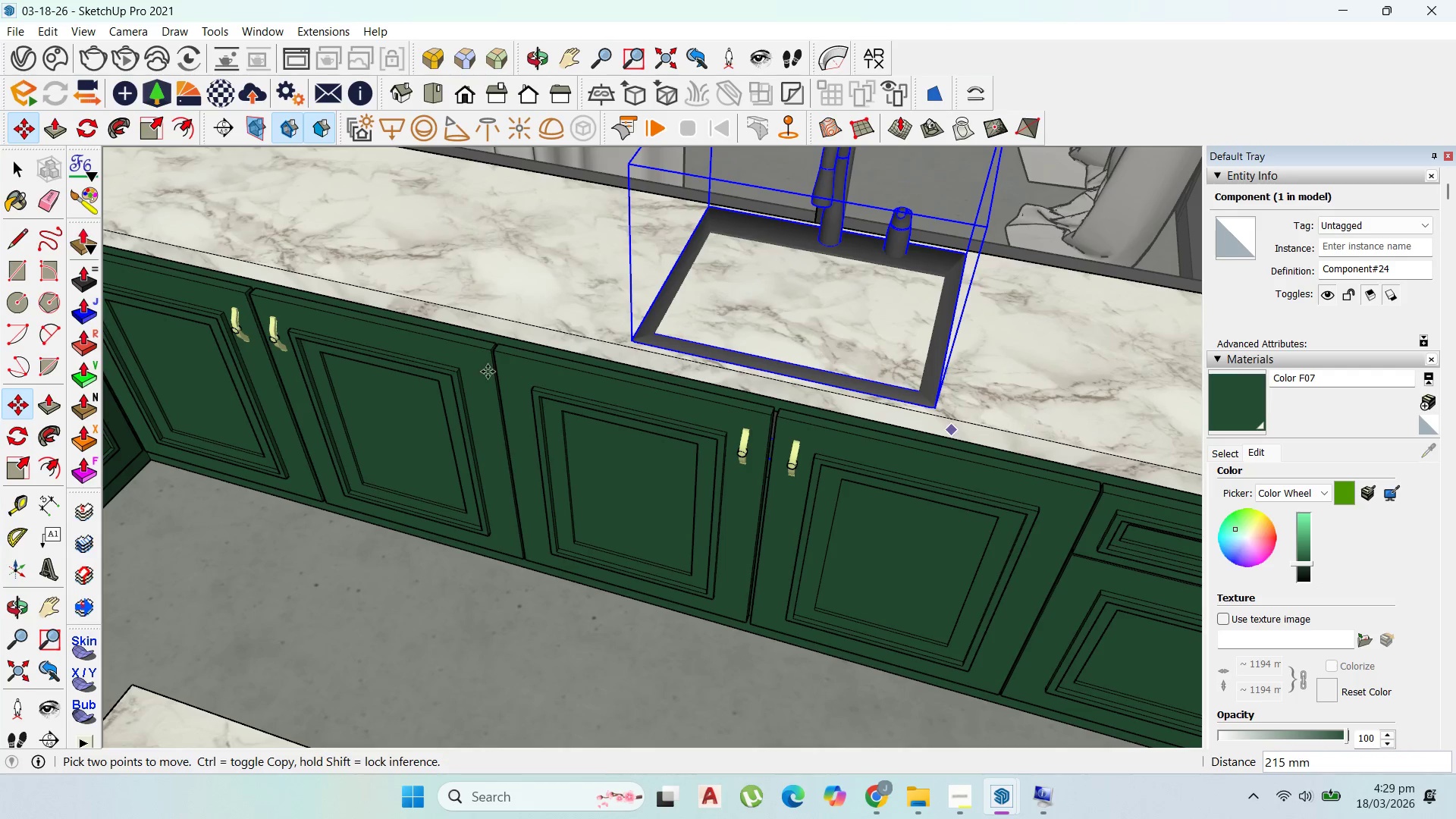 
scroll: coordinate [524, 378], scroll_direction: down, amount: 7.0
 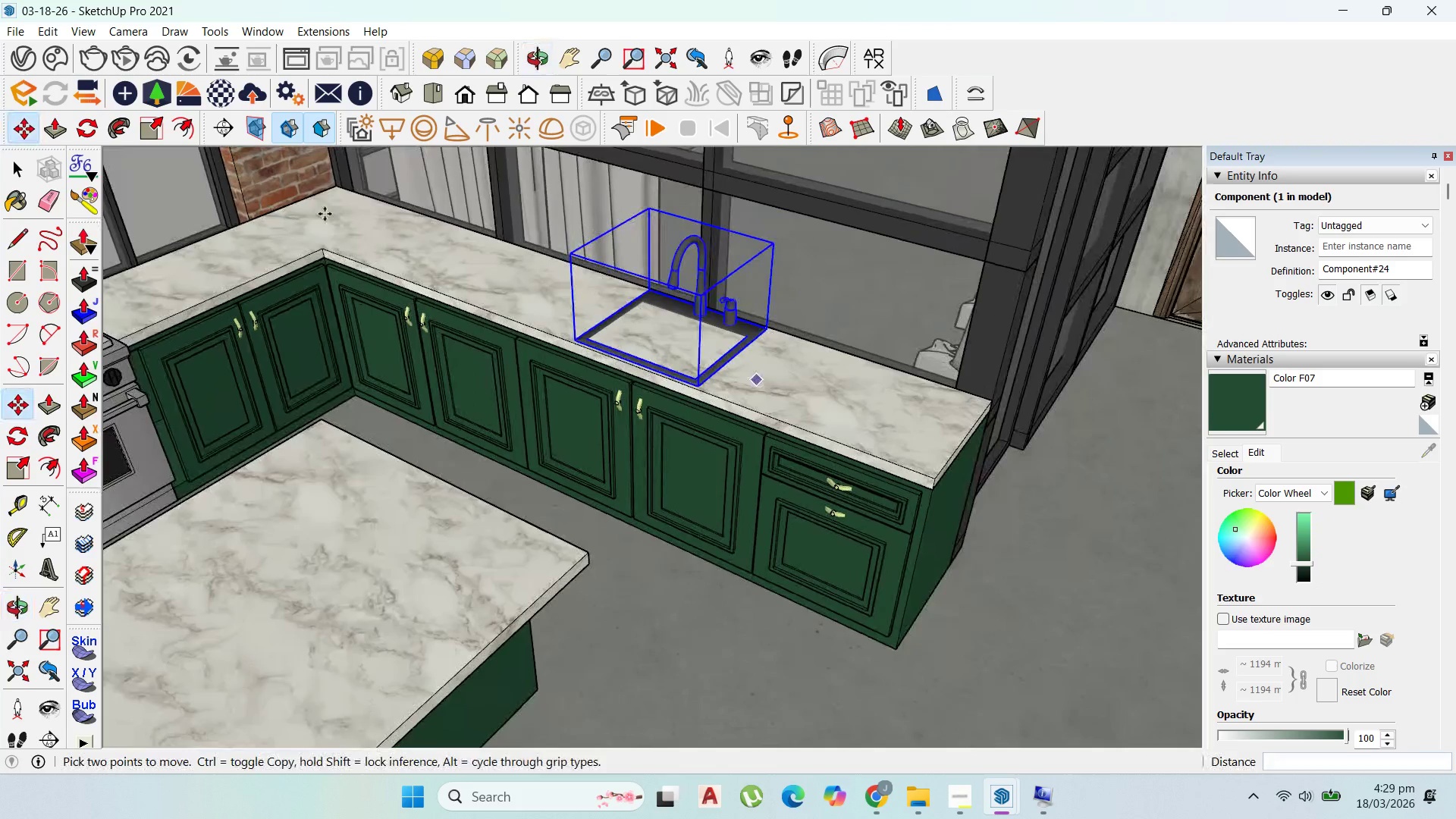 
left_click([12, 169])
 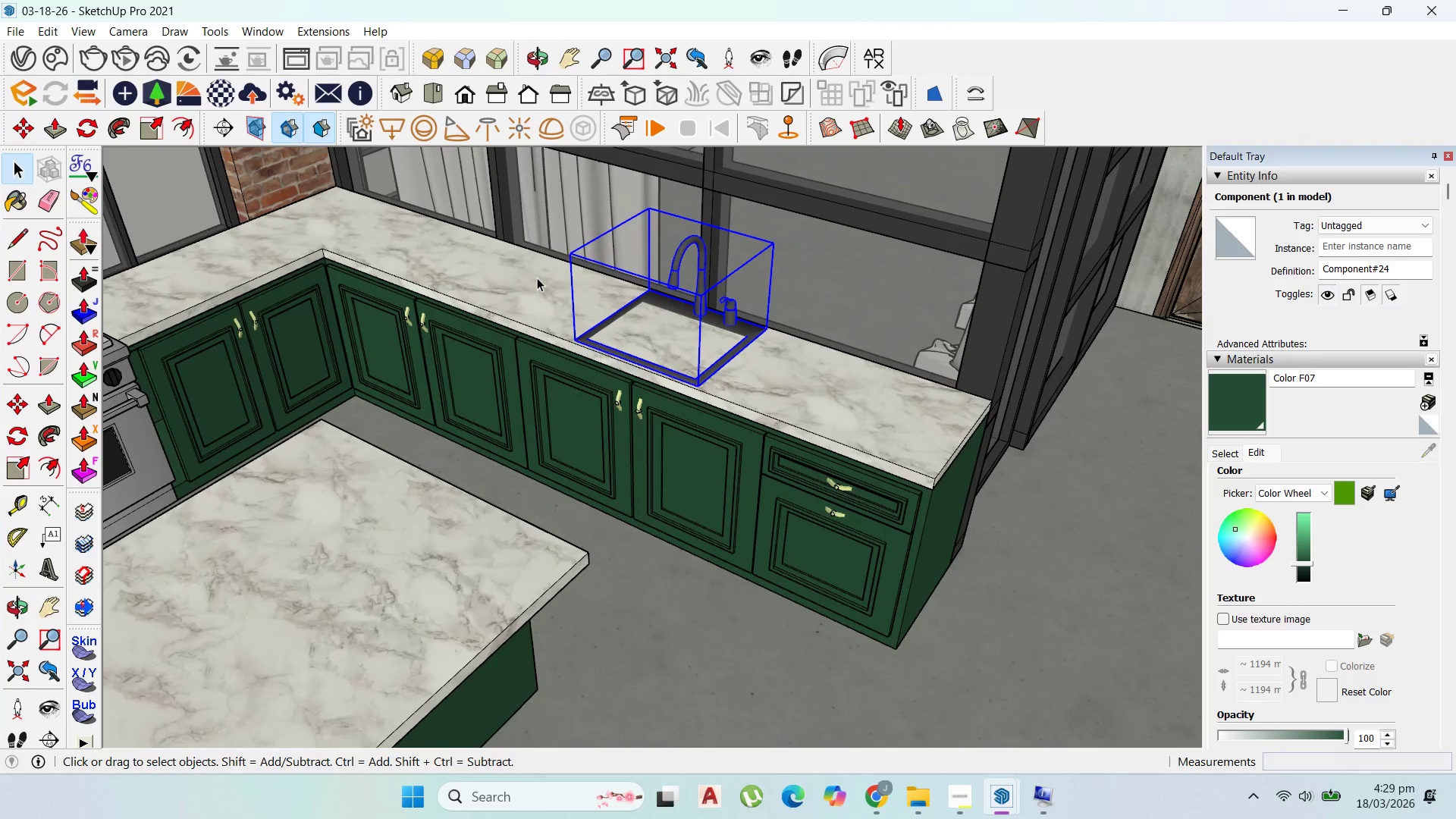 
double_click([597, 310])
 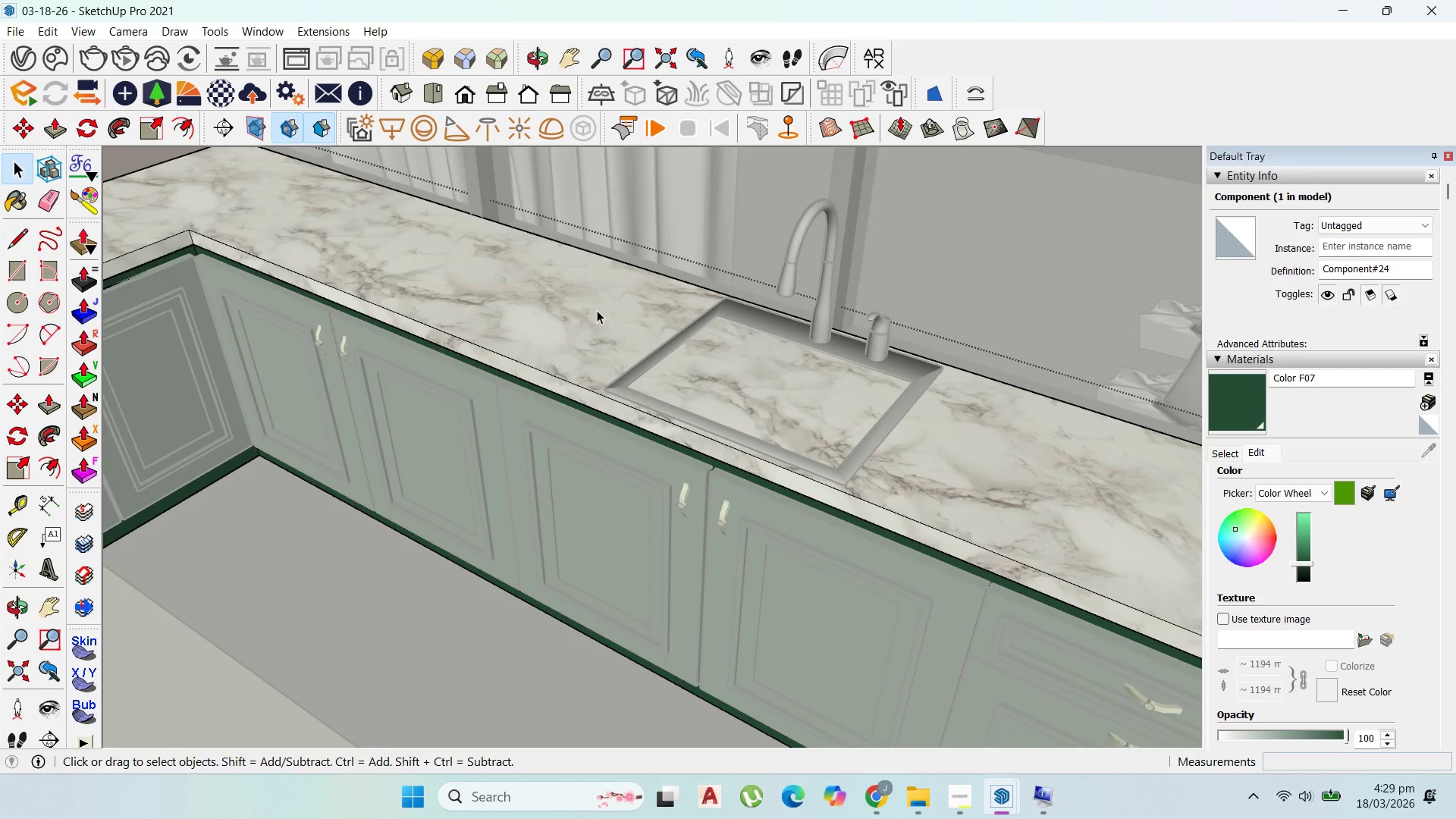 
scroll: coordinate [546, 283], scroll_direction: up, amount: 5.0
 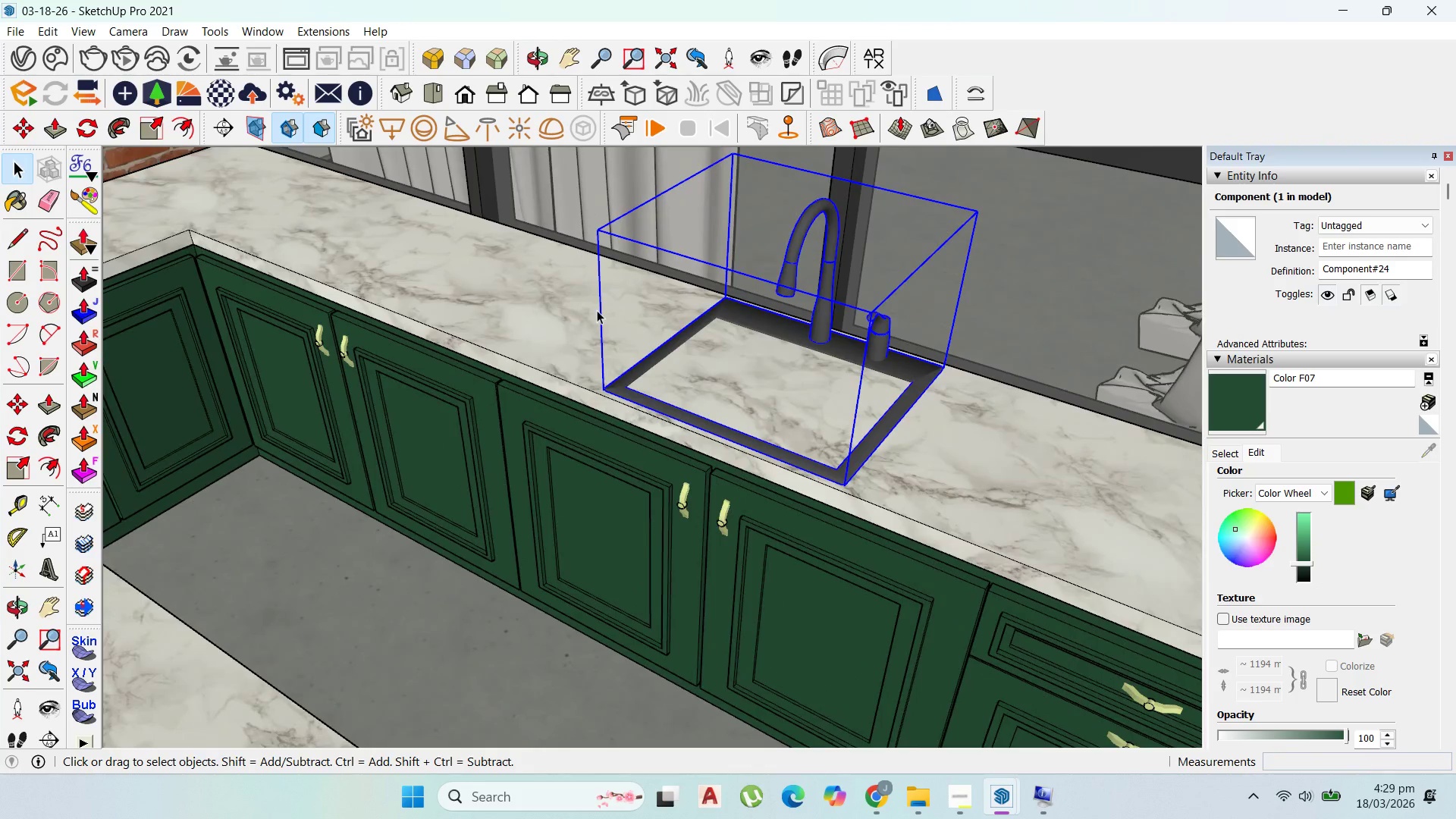 
triple_click([597, 310])
 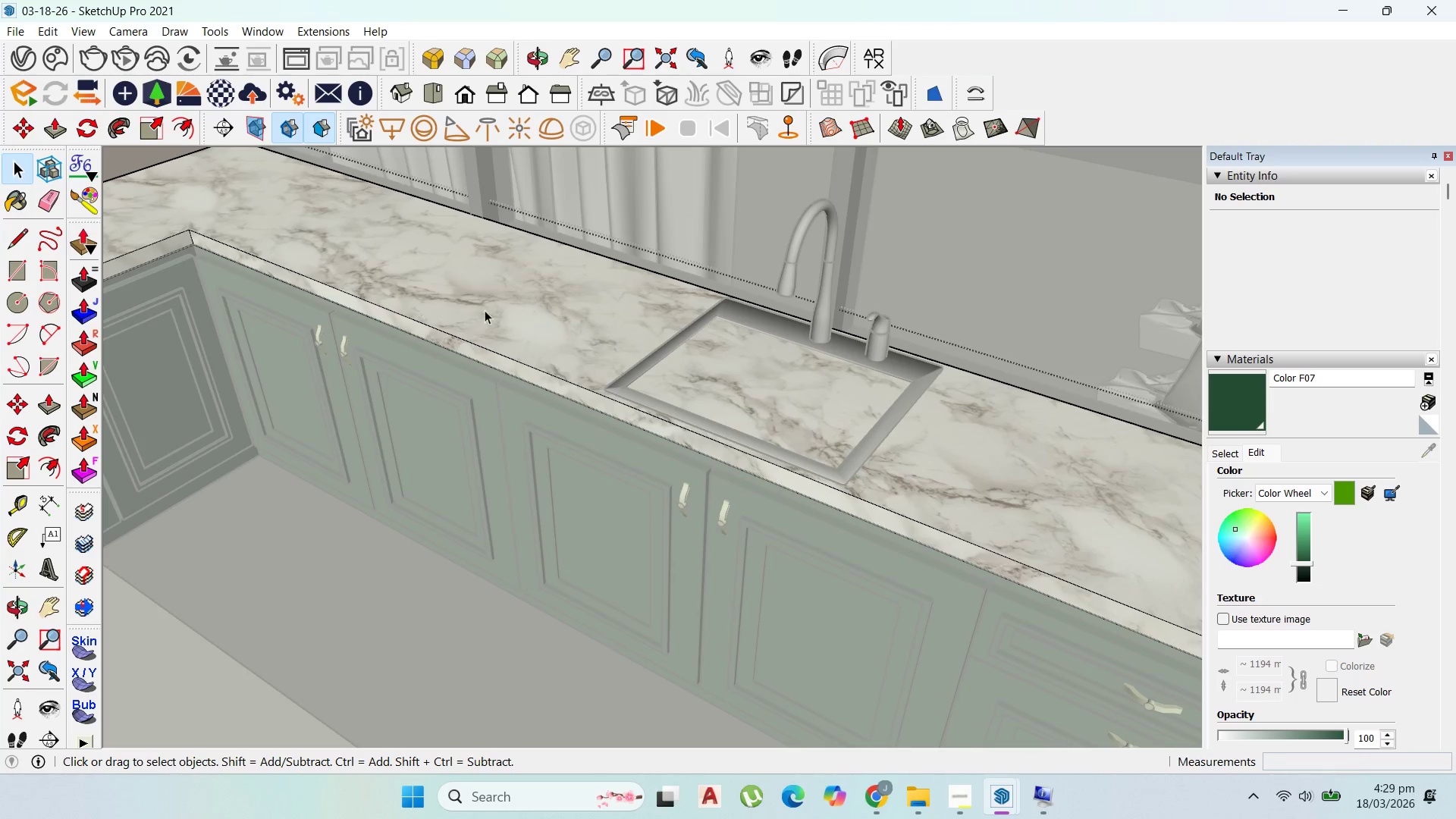 
double_click([566, 312])
 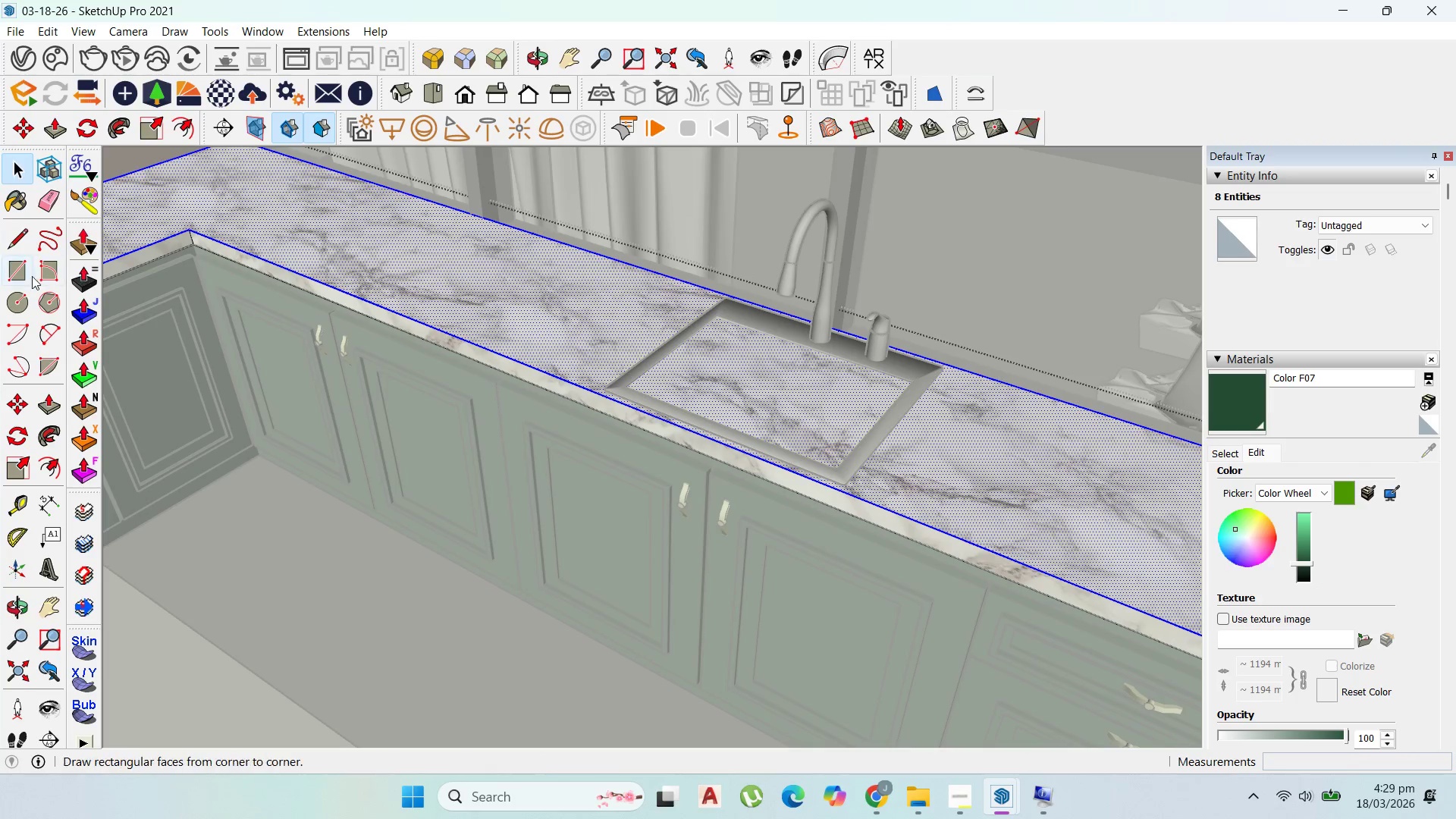 
left_click([11, 271])
 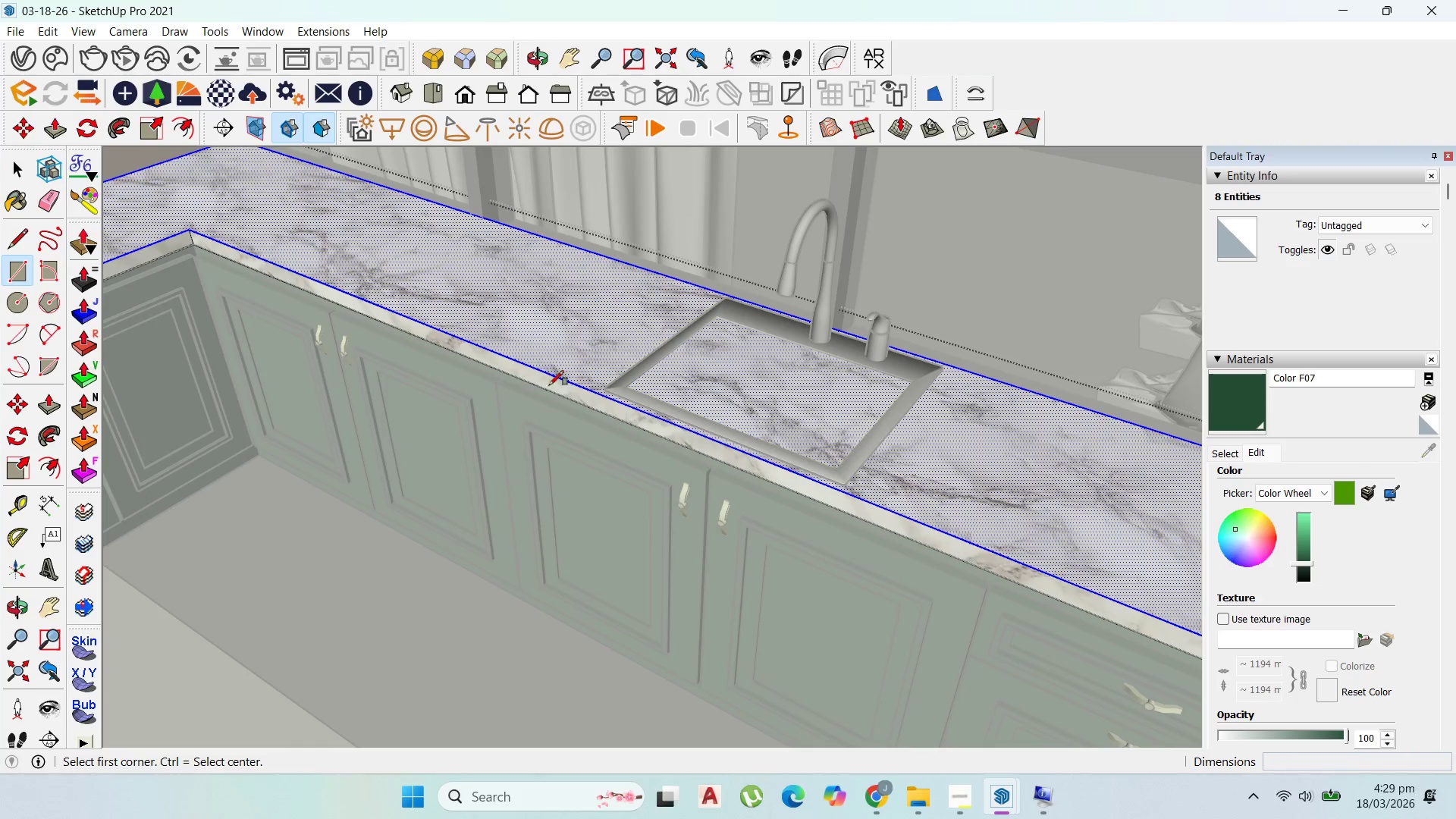 
scroll: coordinate [661, 275], scroll_direction: up, amount: 9.0
 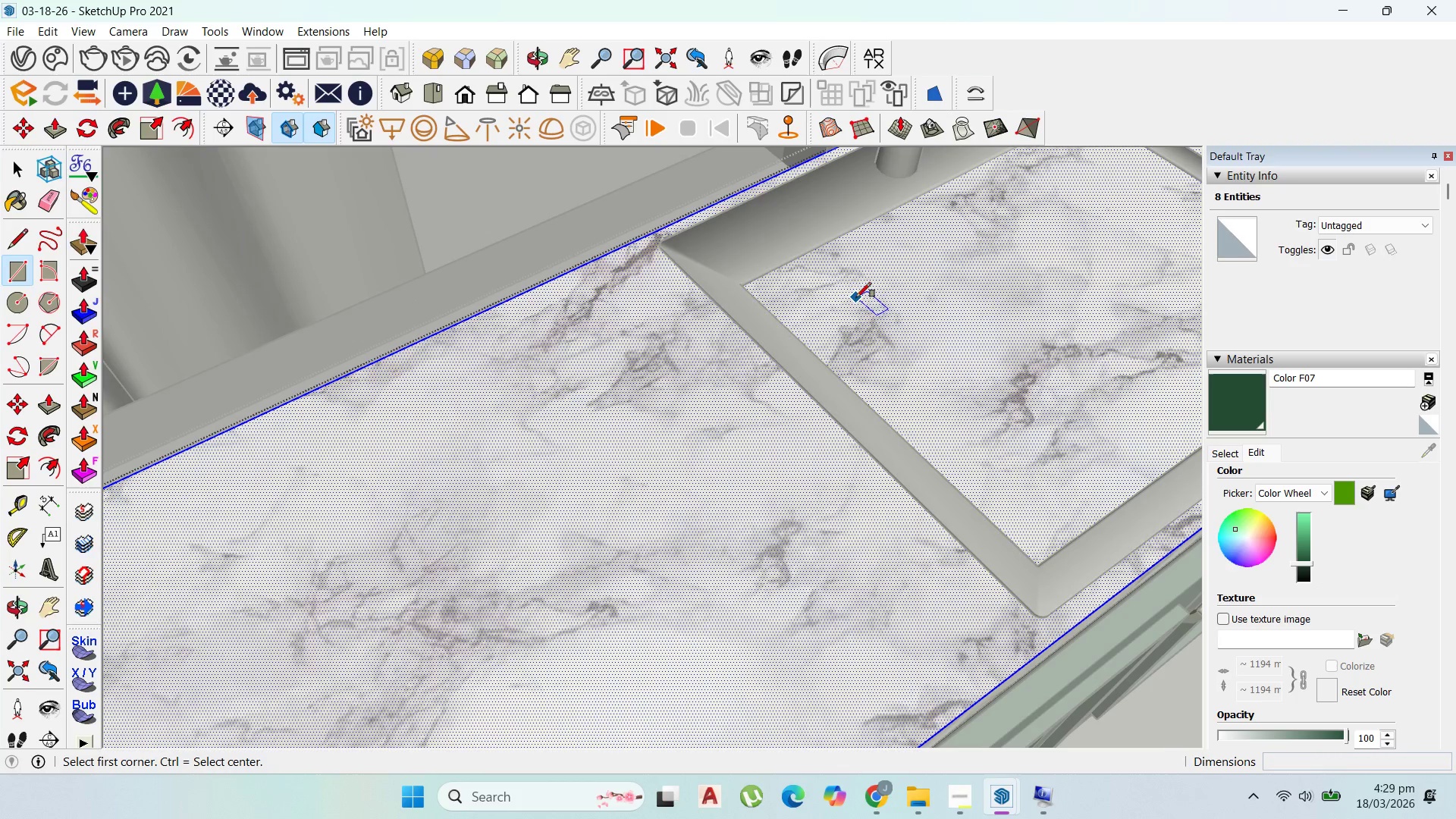 
left_click_drag(start_coordinate=[823, 300], to_coordinate=[831, 308])
 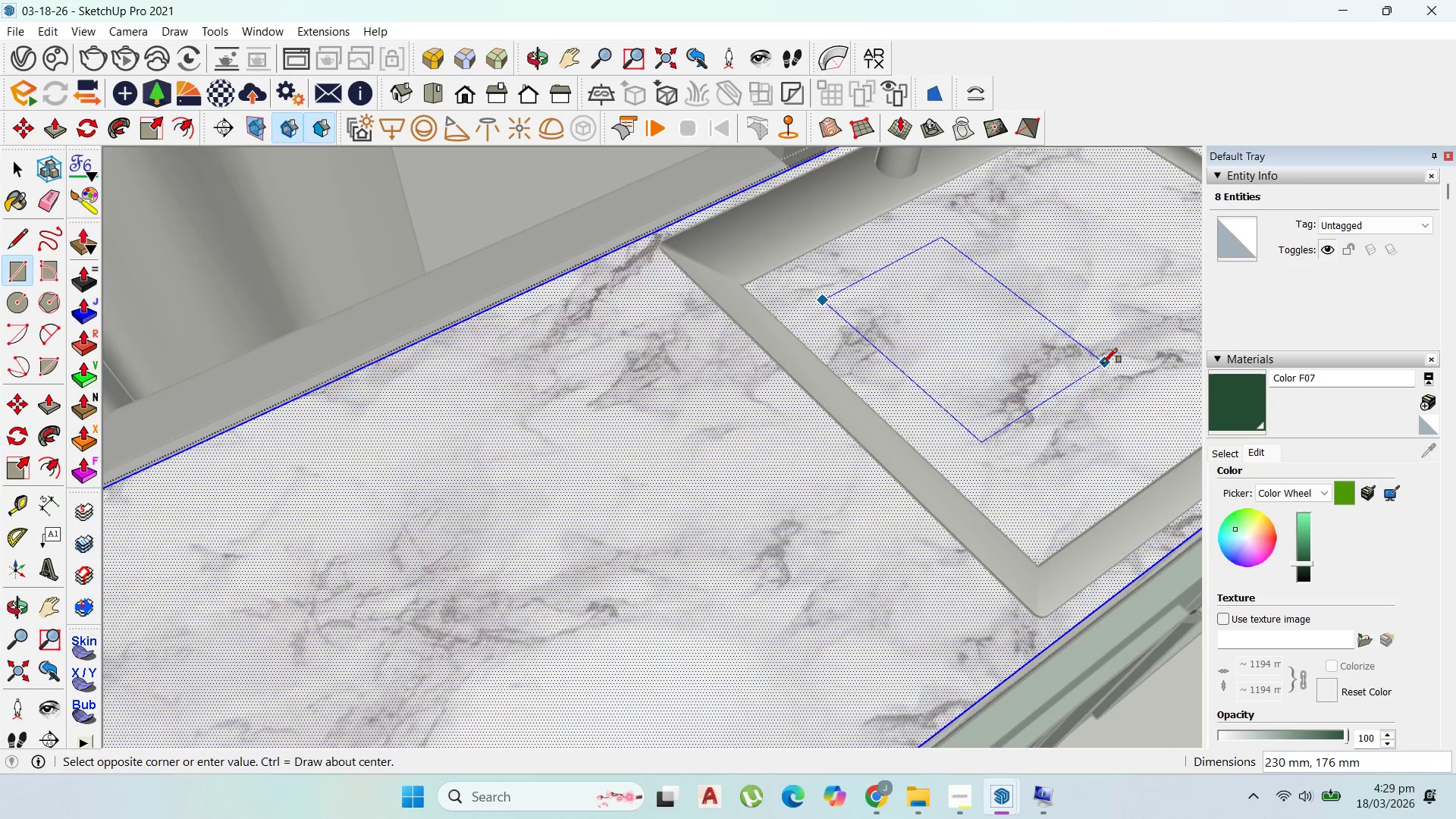 
scroll: coordinate [921, 322], scroll_direction: down, amount: 5.0
 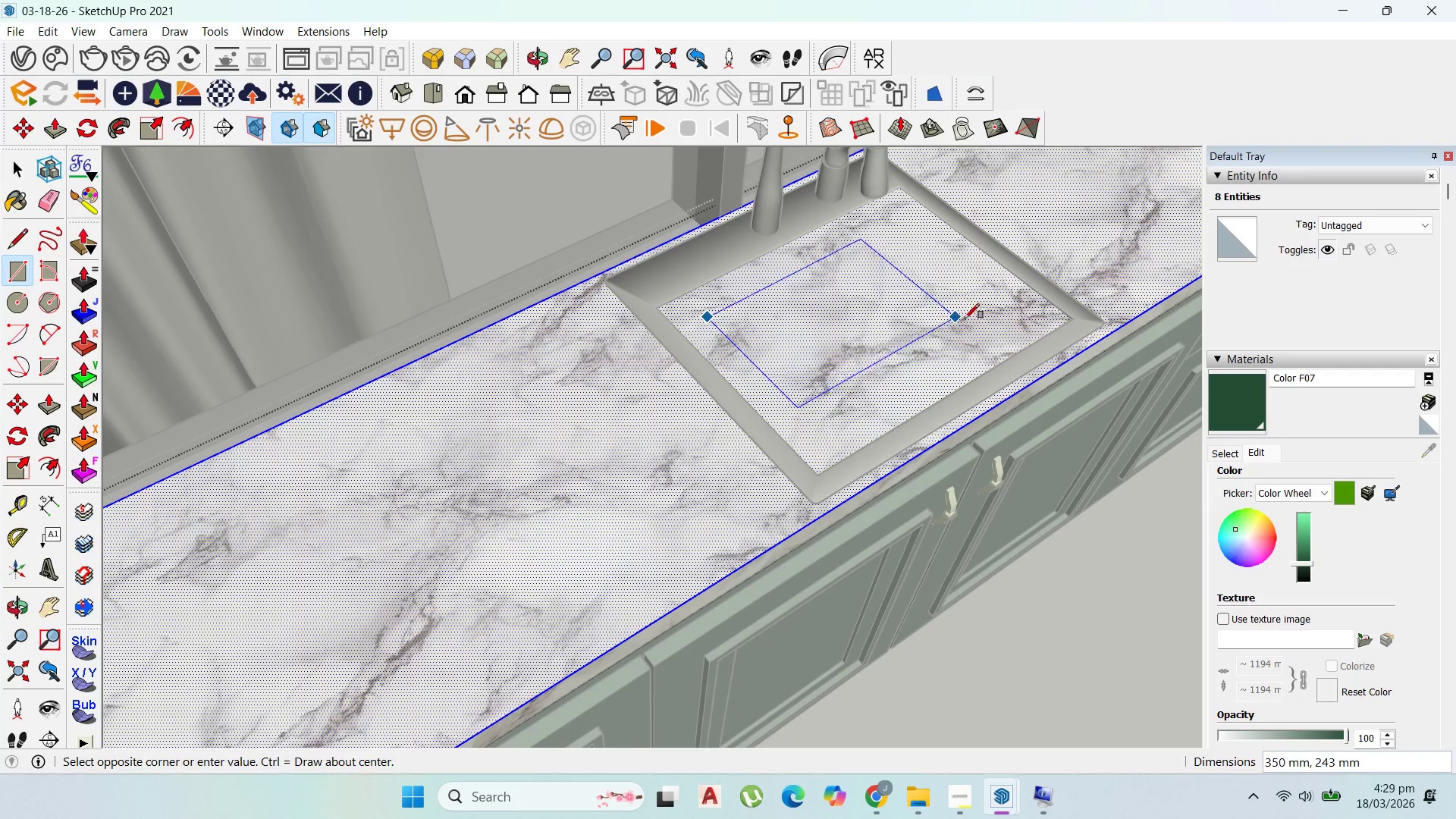 
left_click([966, 318])
 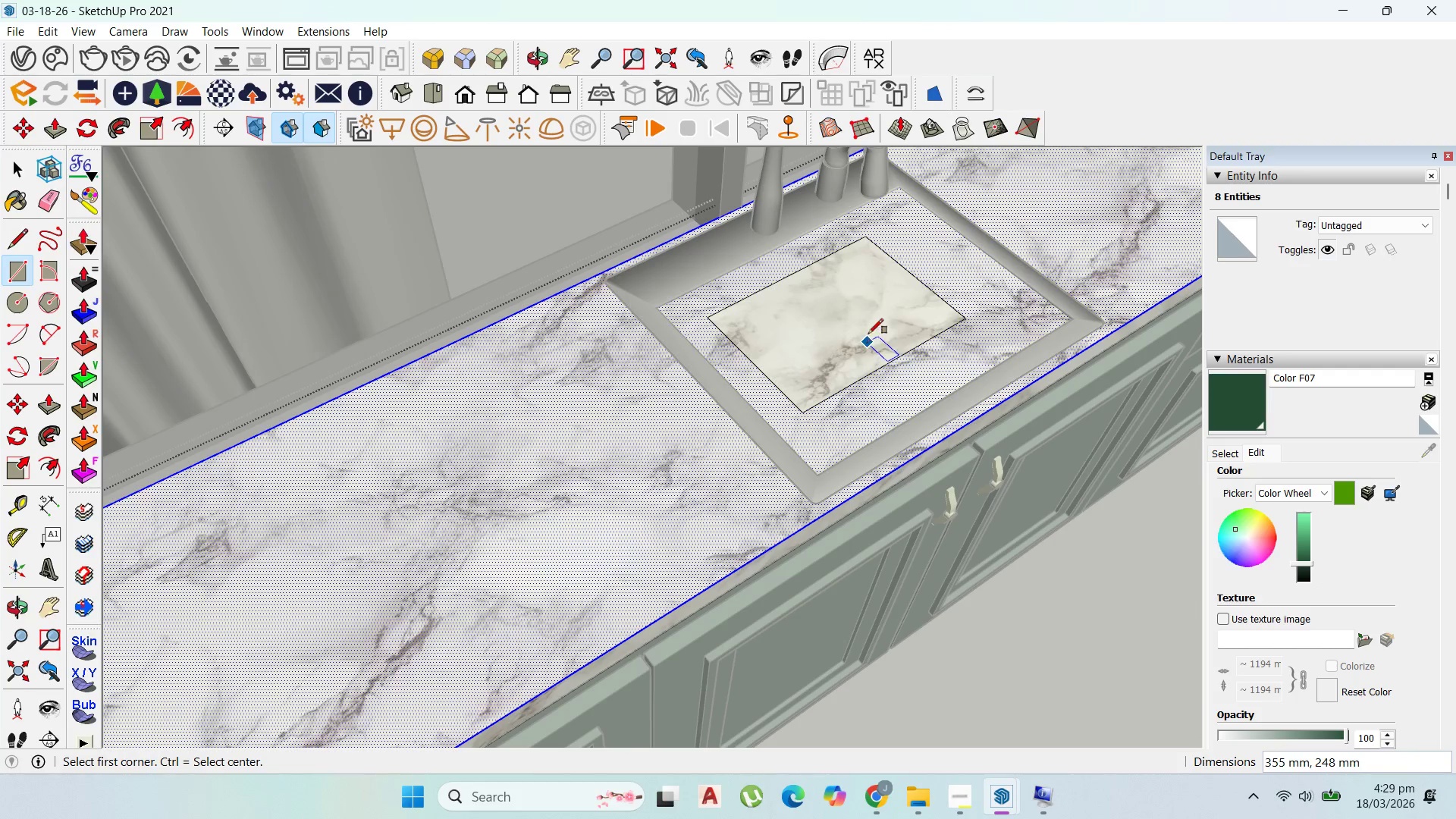 
key(P)
 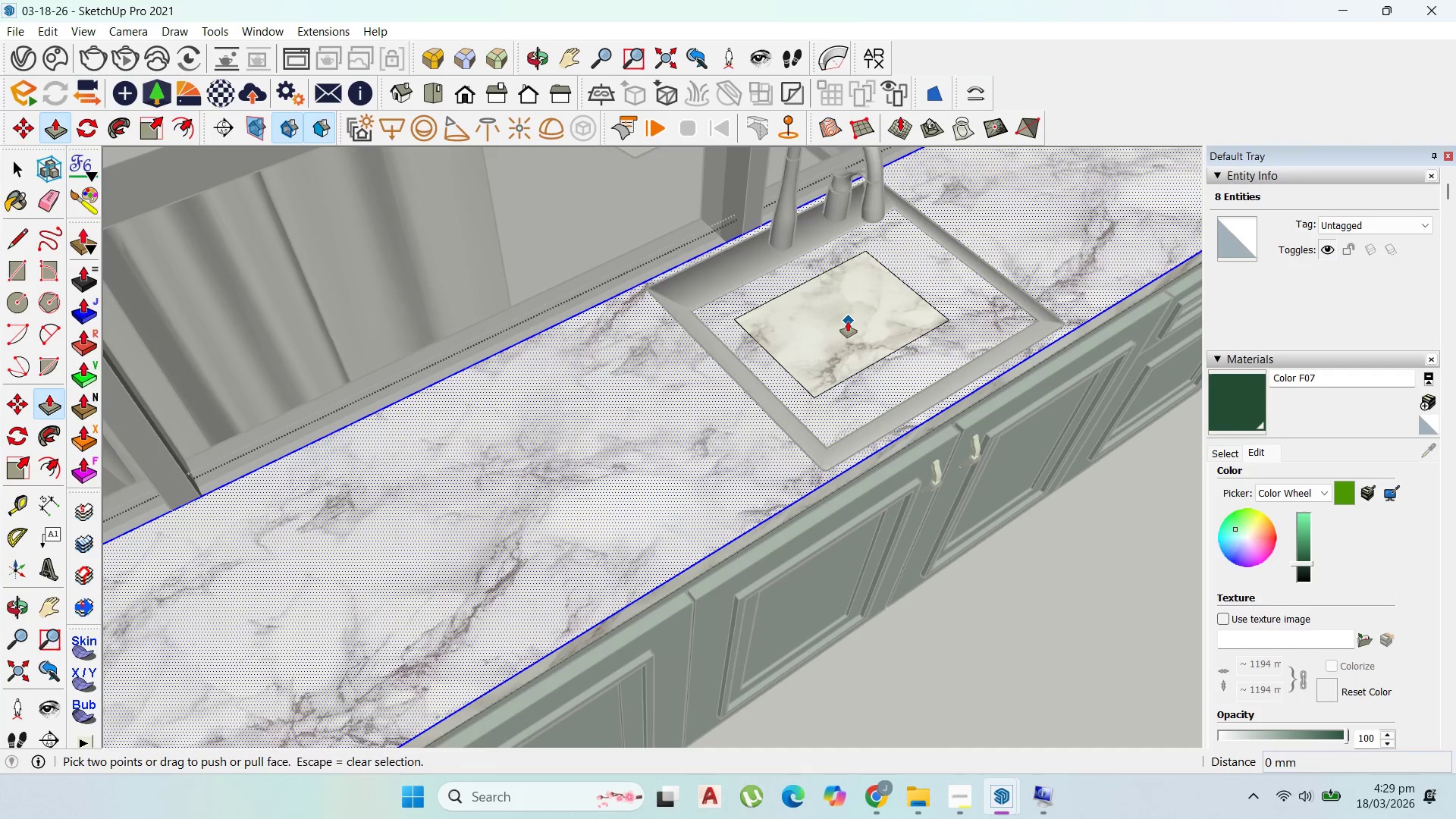 
scroll: coordinate [865, 329], scroll_direction: down, amount: 2.0
 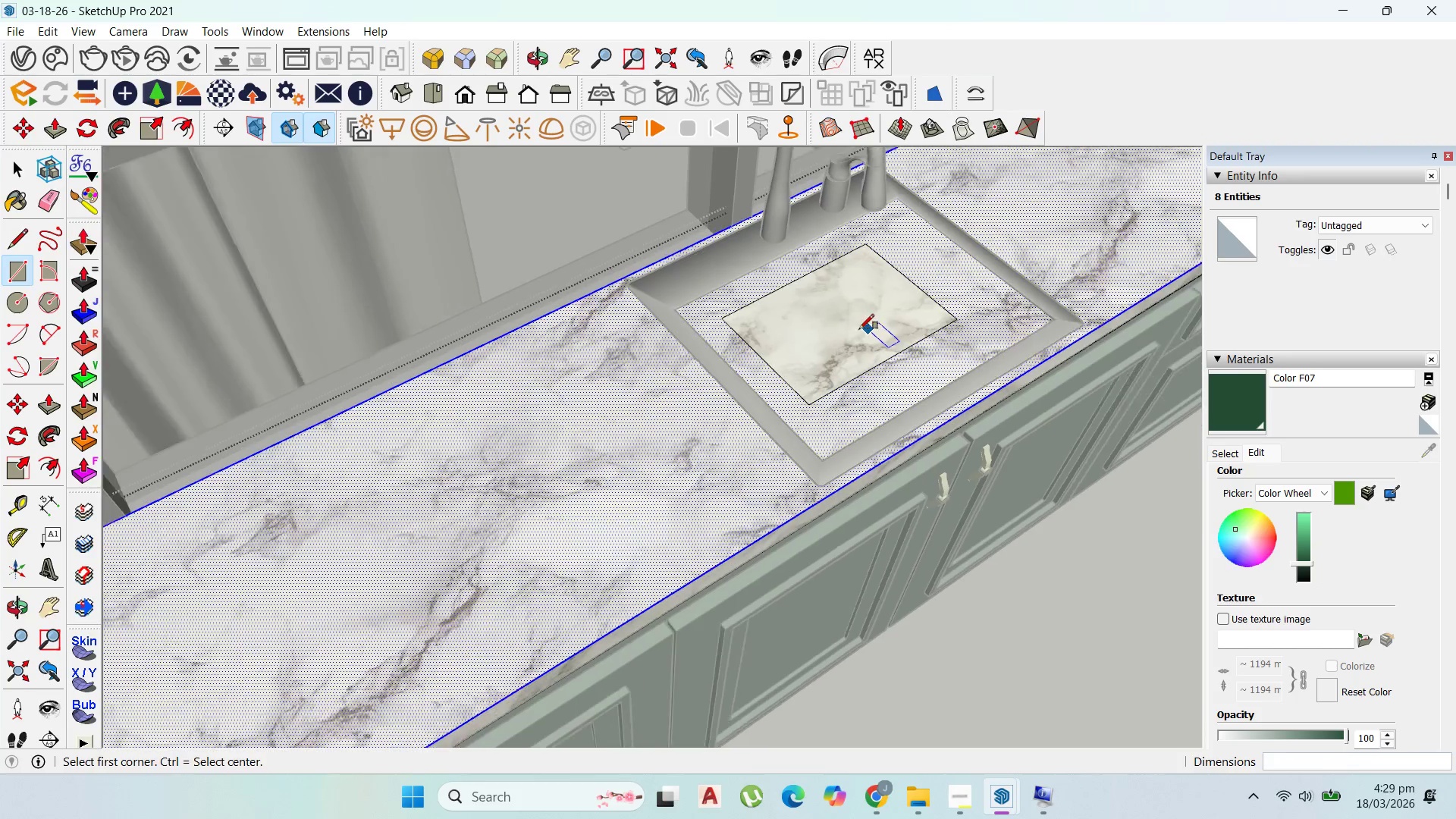 
key(Escape)
 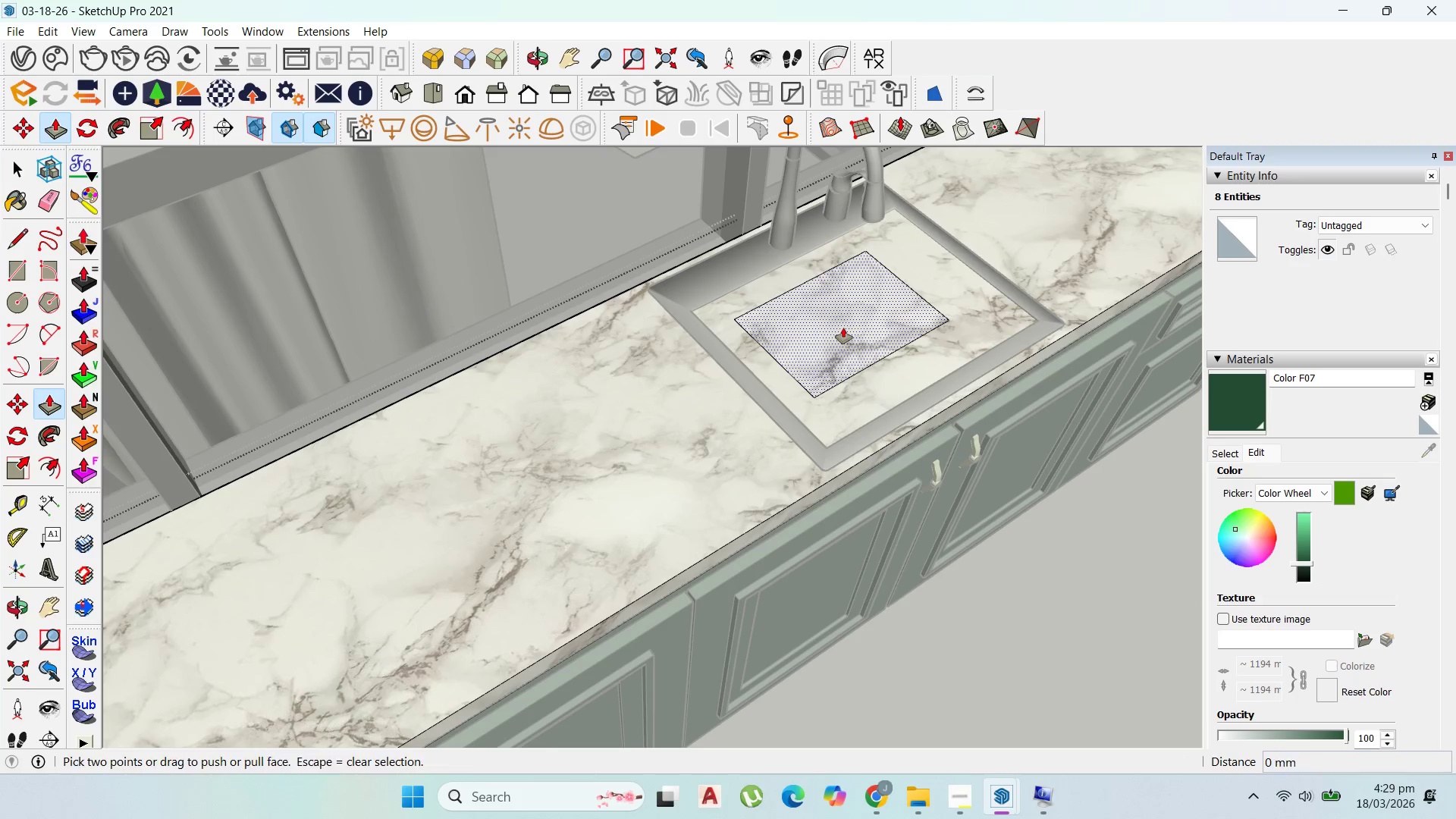 
left_click([843, 328])
 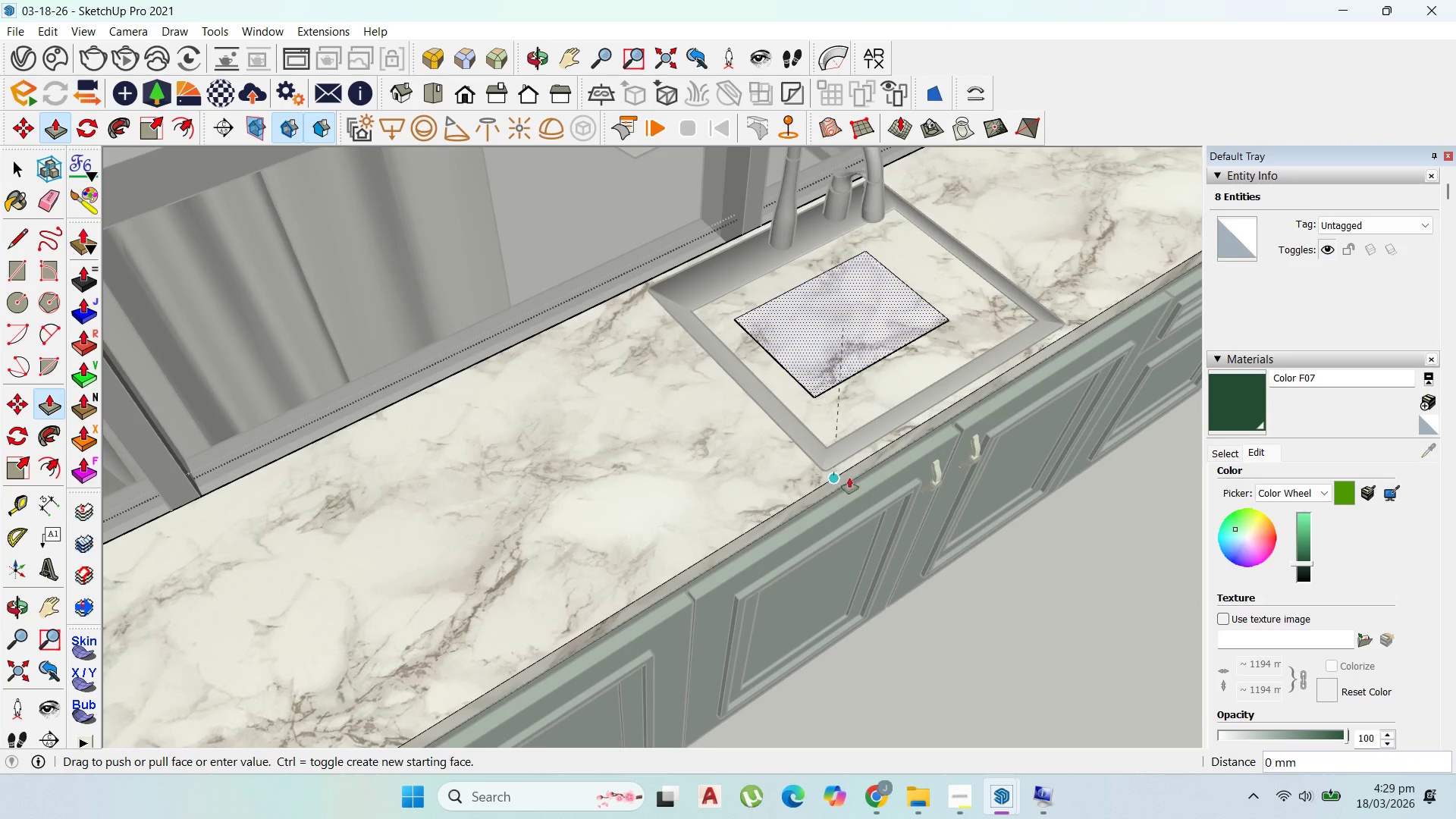 
scroll: coordinate [830, 488], scroll_direction: up, amount: 5.0
 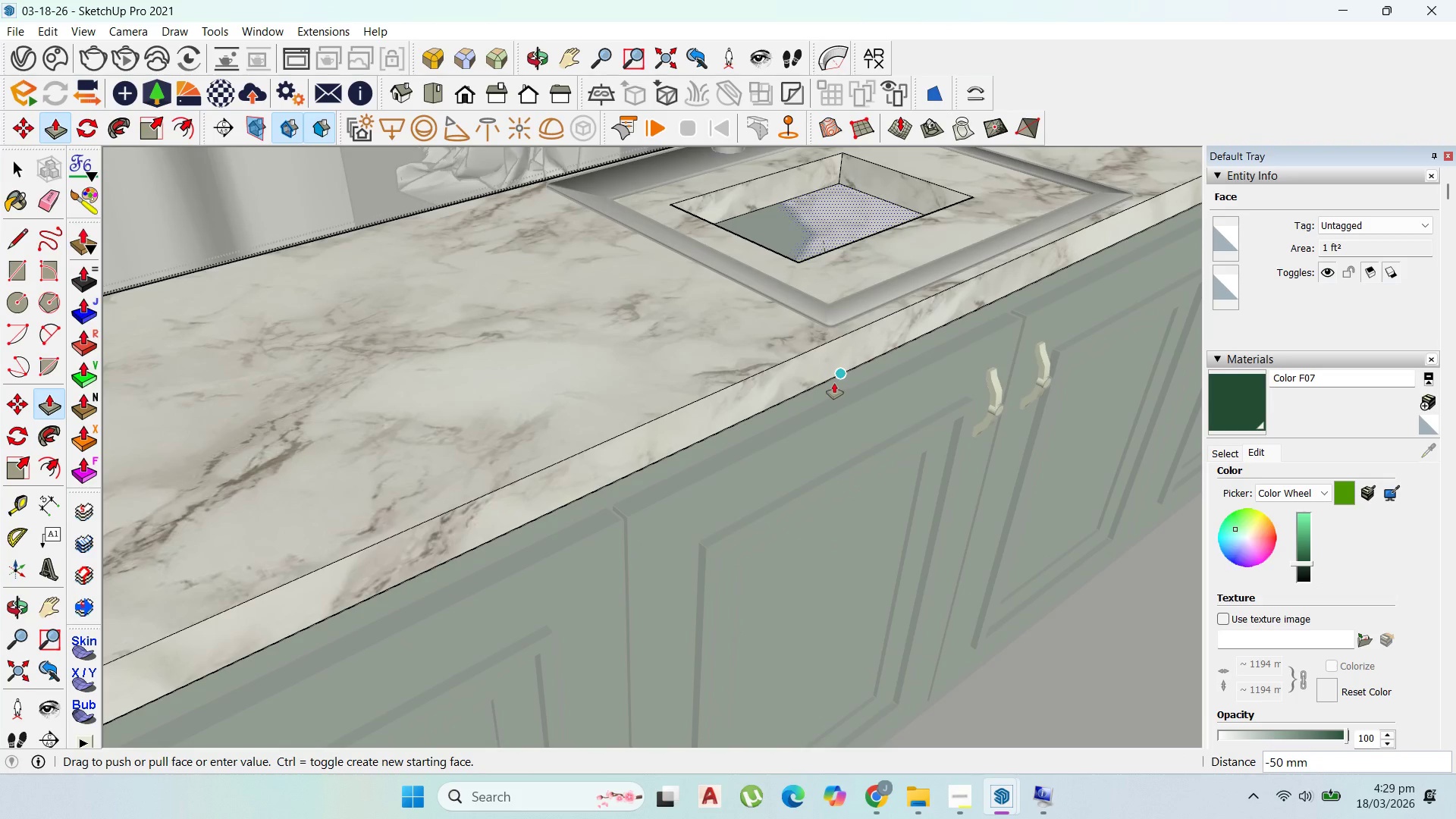 
left_click([834, 379])
 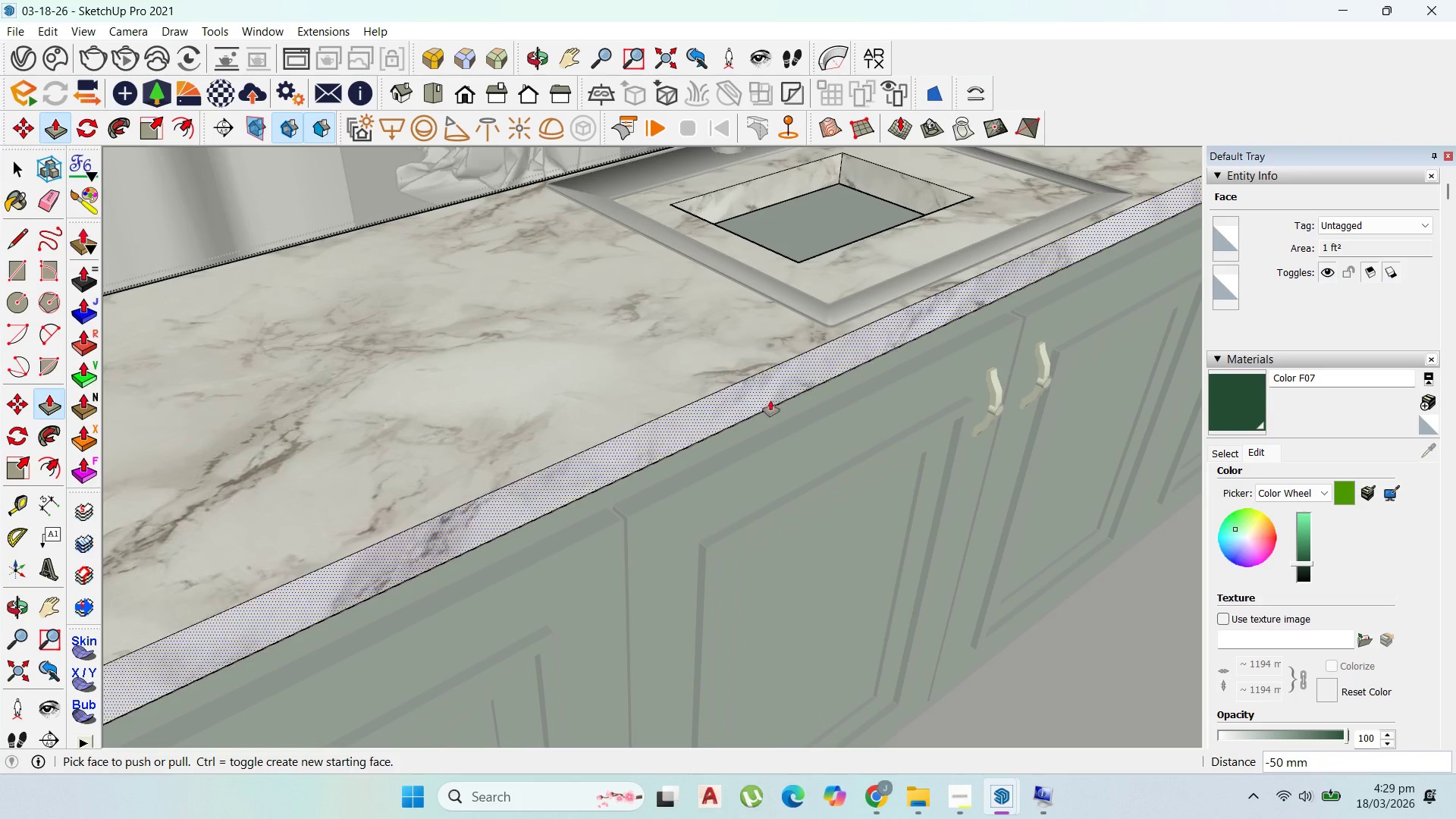 
scroll: coordinate [789, 375], scroll_direction: down, amount: 4.0
 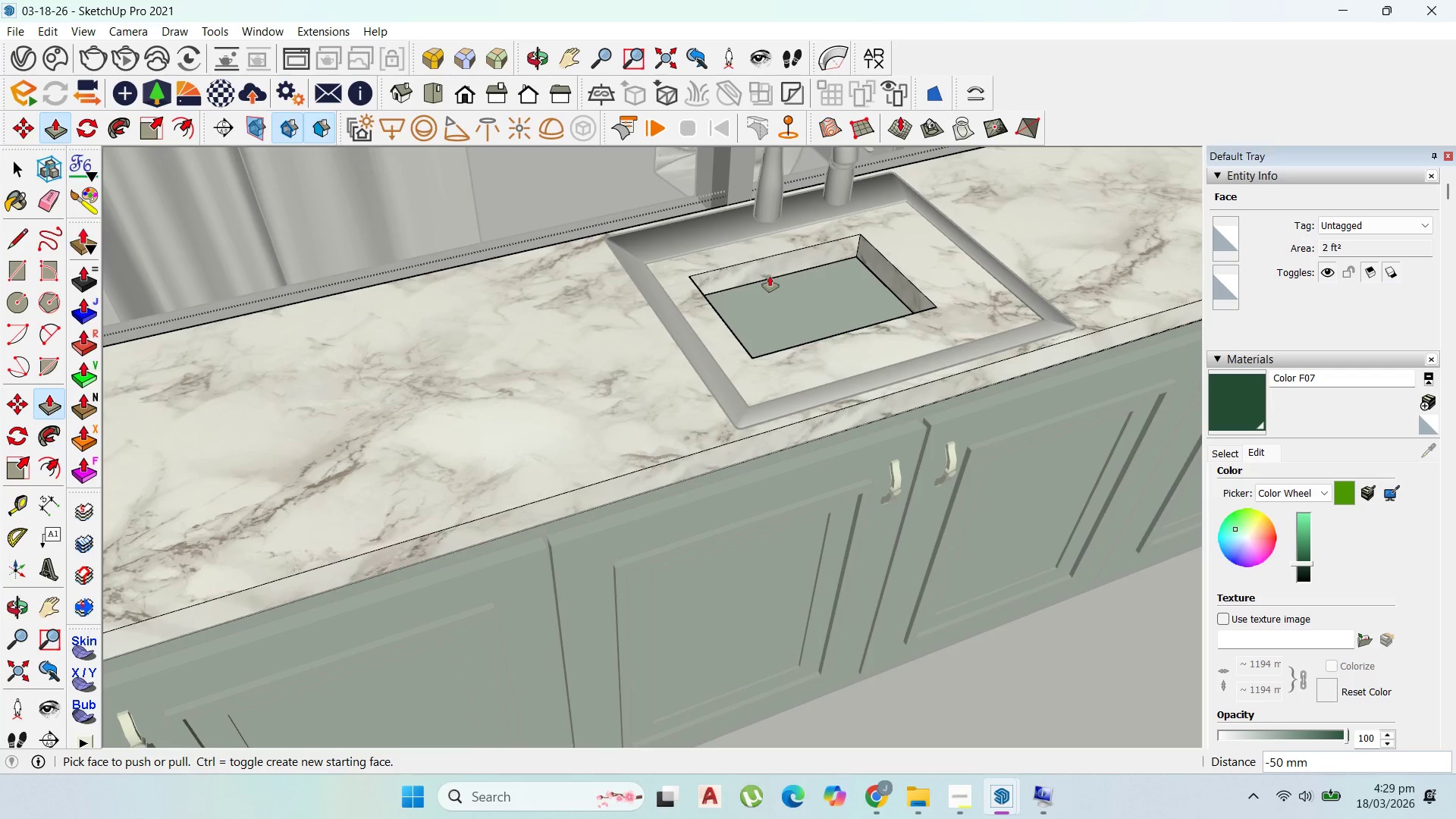 
left_click([770, 275])
 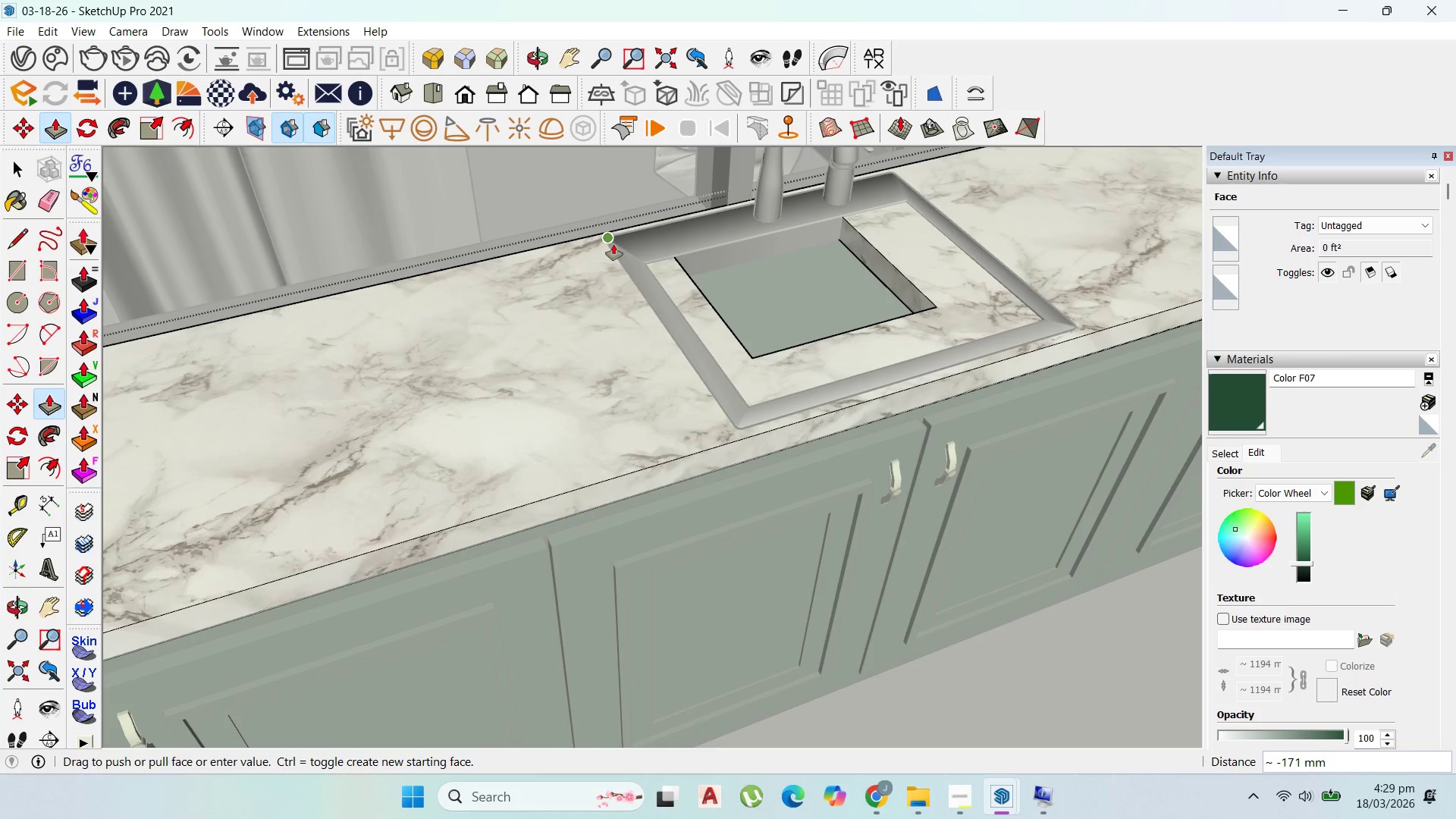 
left_click([613, 244])
 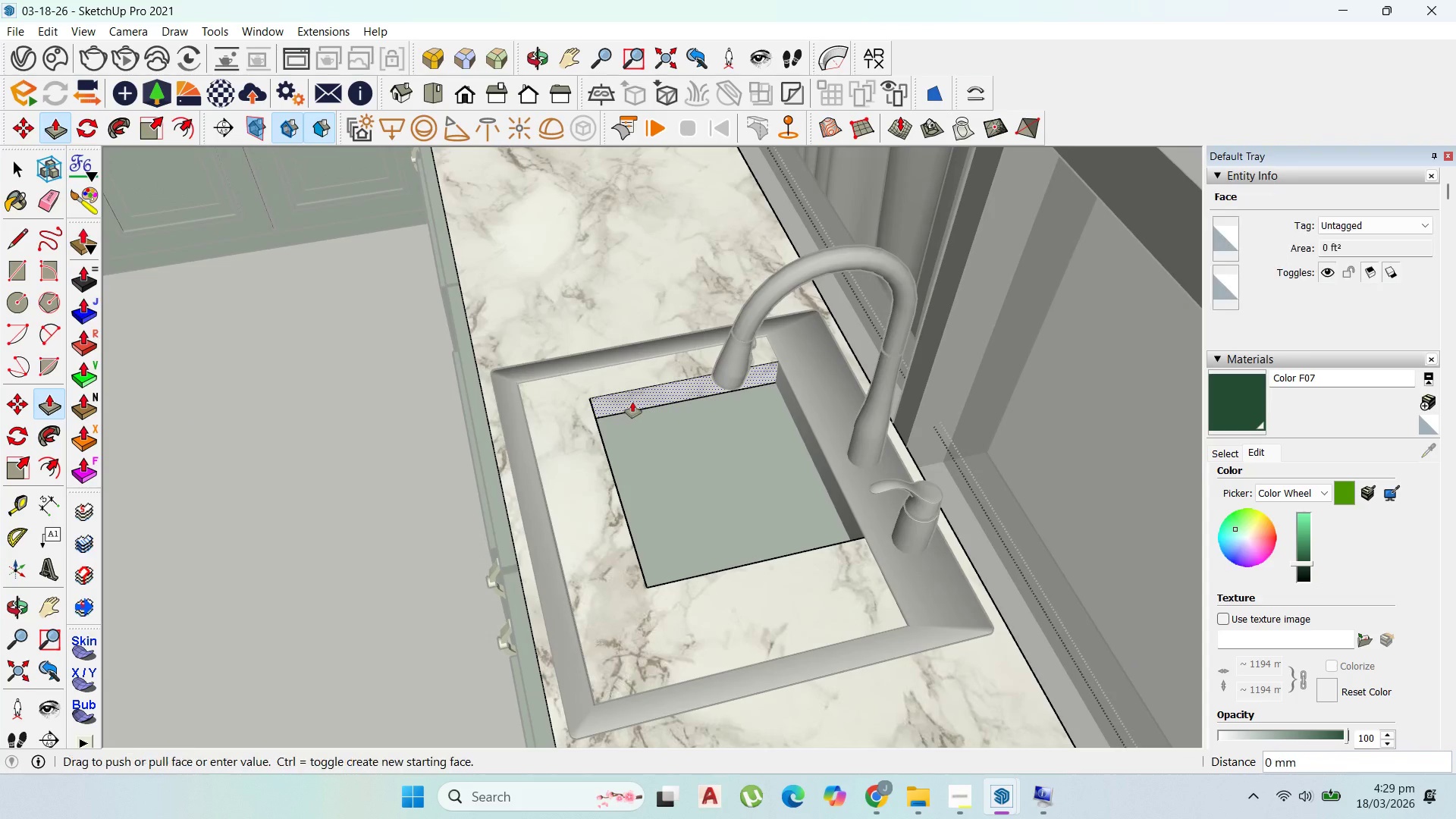 
left_click([579, 356])
 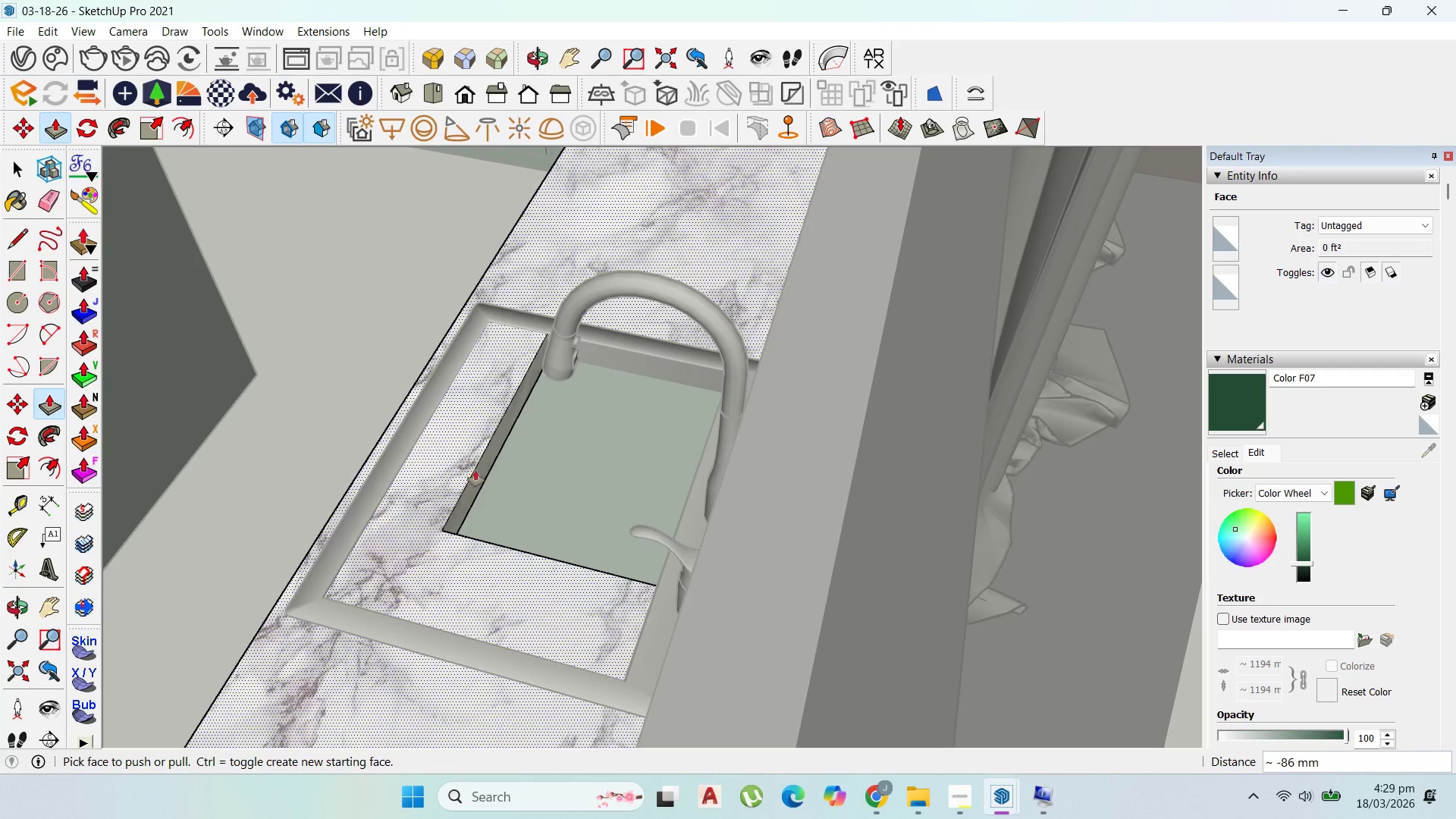 
left_click([480, 477])
 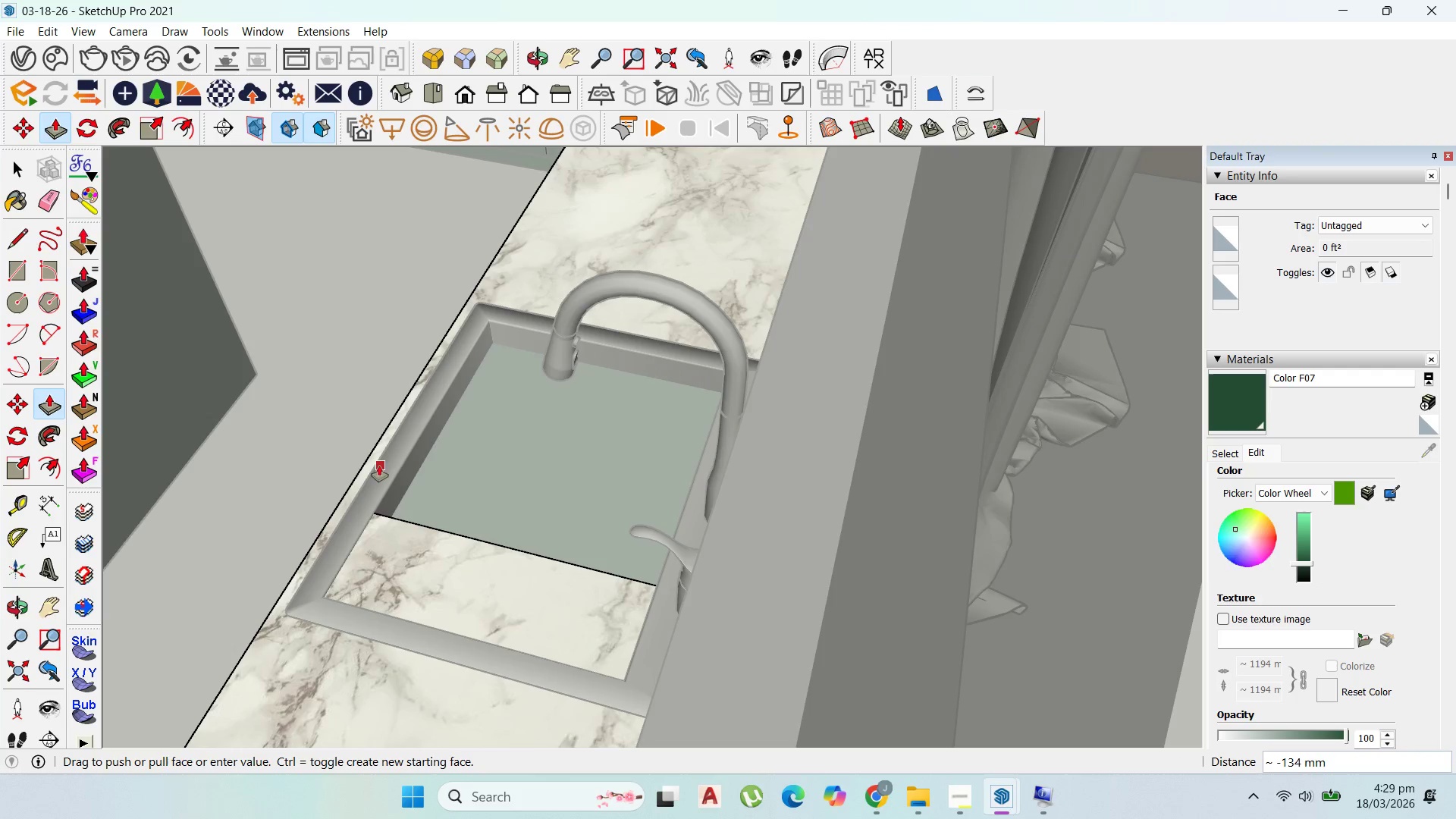 
left_click([373, 472])
 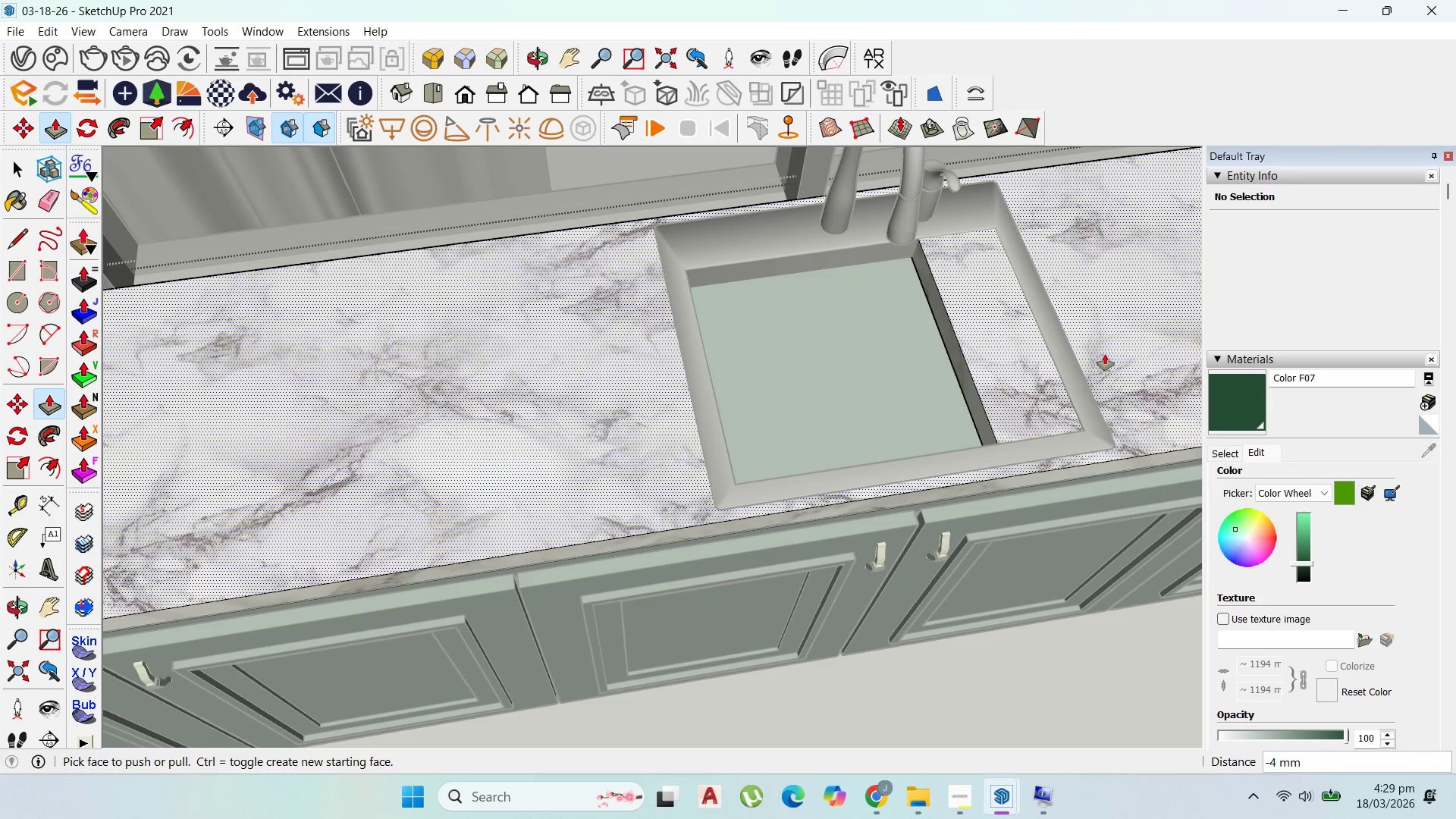 
left_click_drag(start_coordinate=[968, 388], to_coordinate=[1068, 355])
 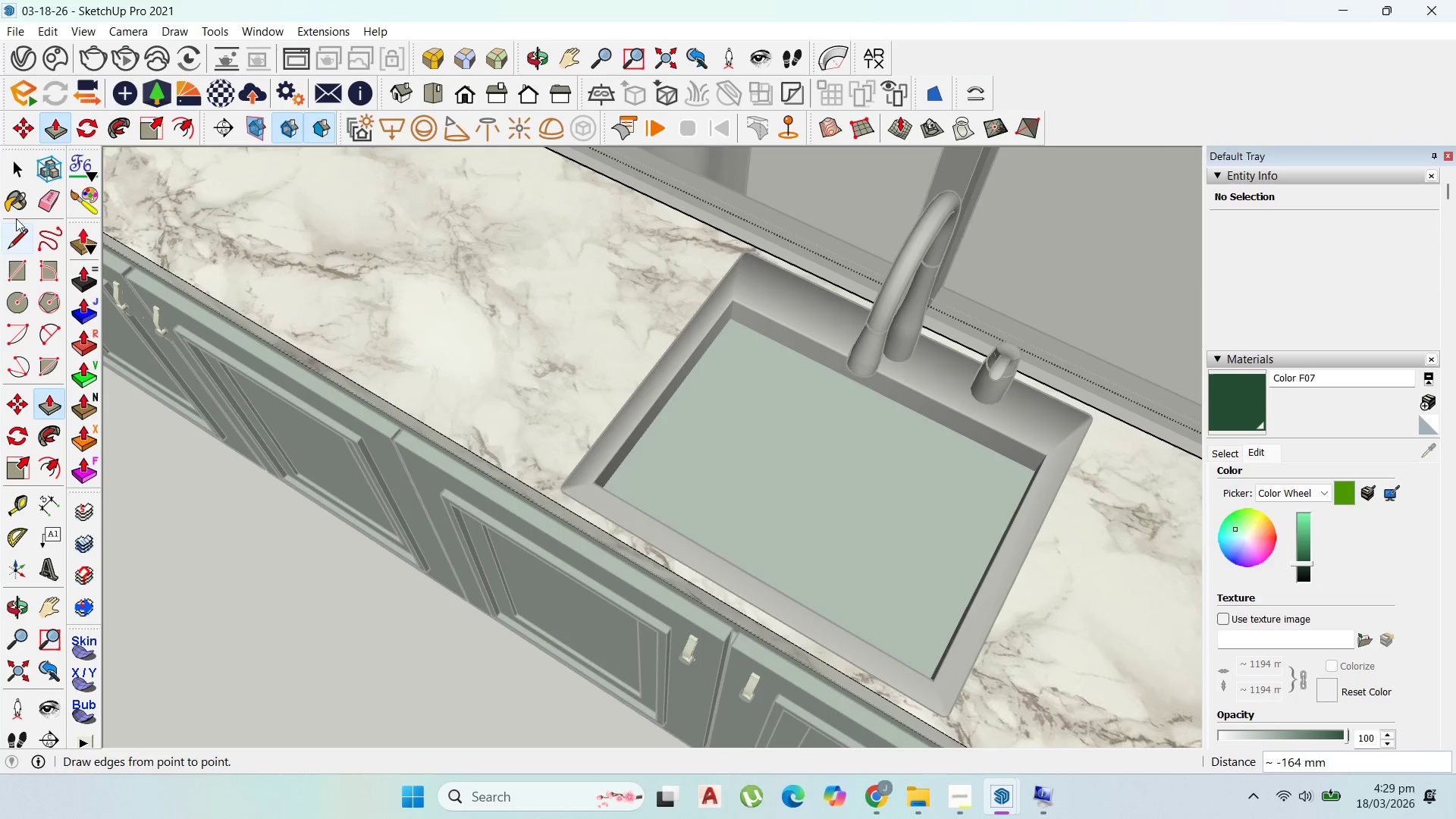 
left_click([15, 160])
 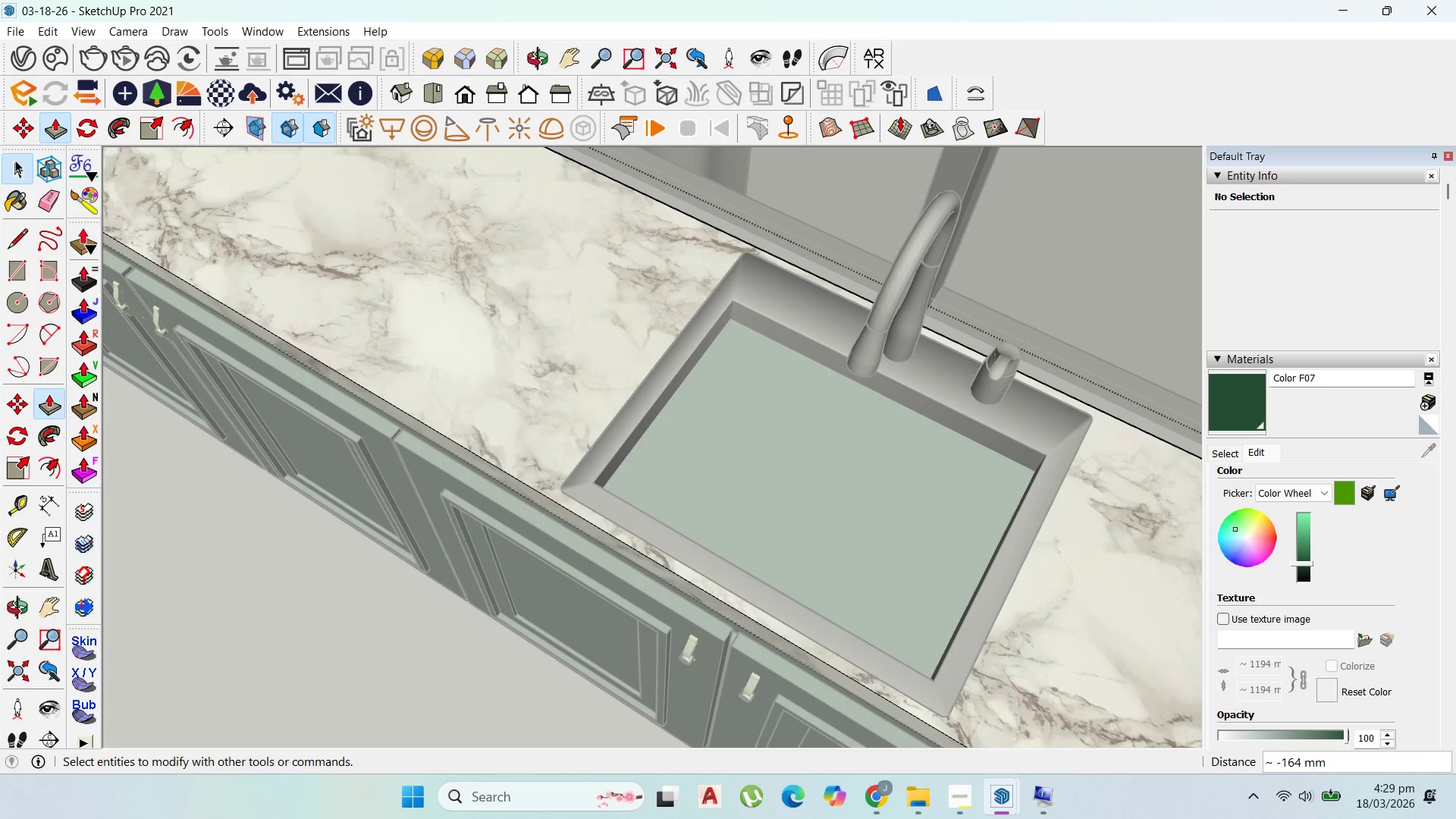 
key(Escape)
 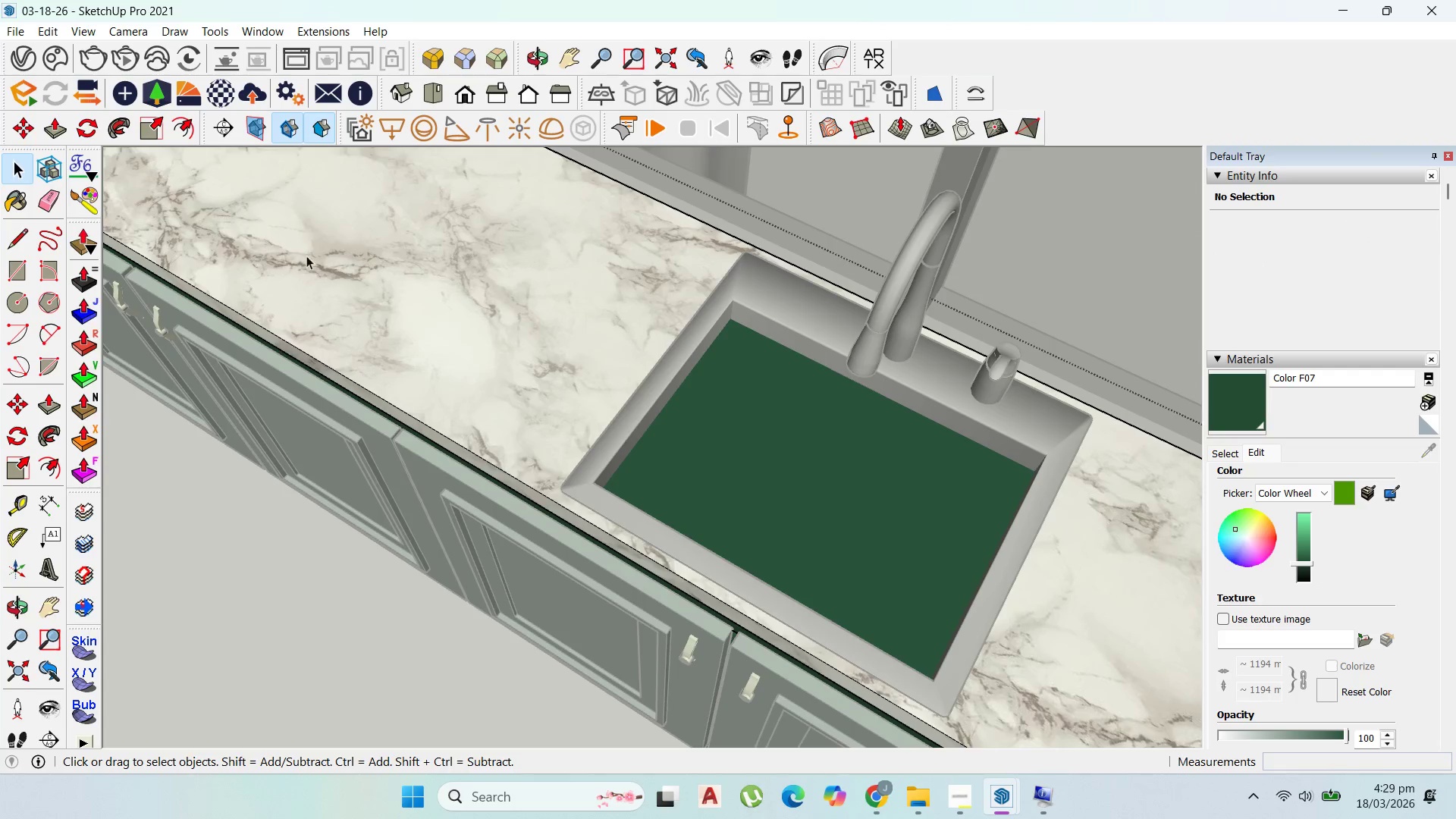 
key(Escape)
 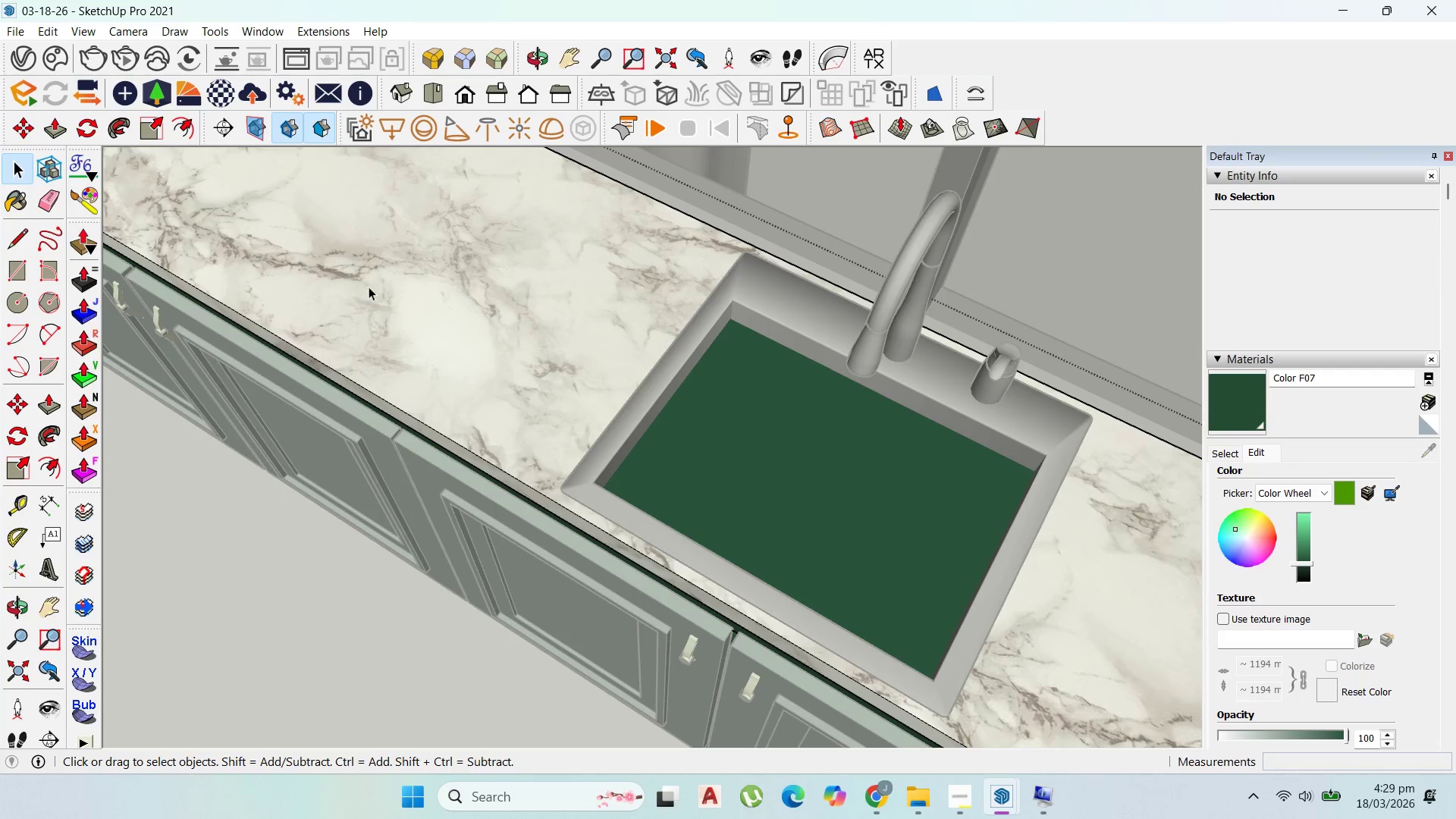 
double_click([661, 403])
 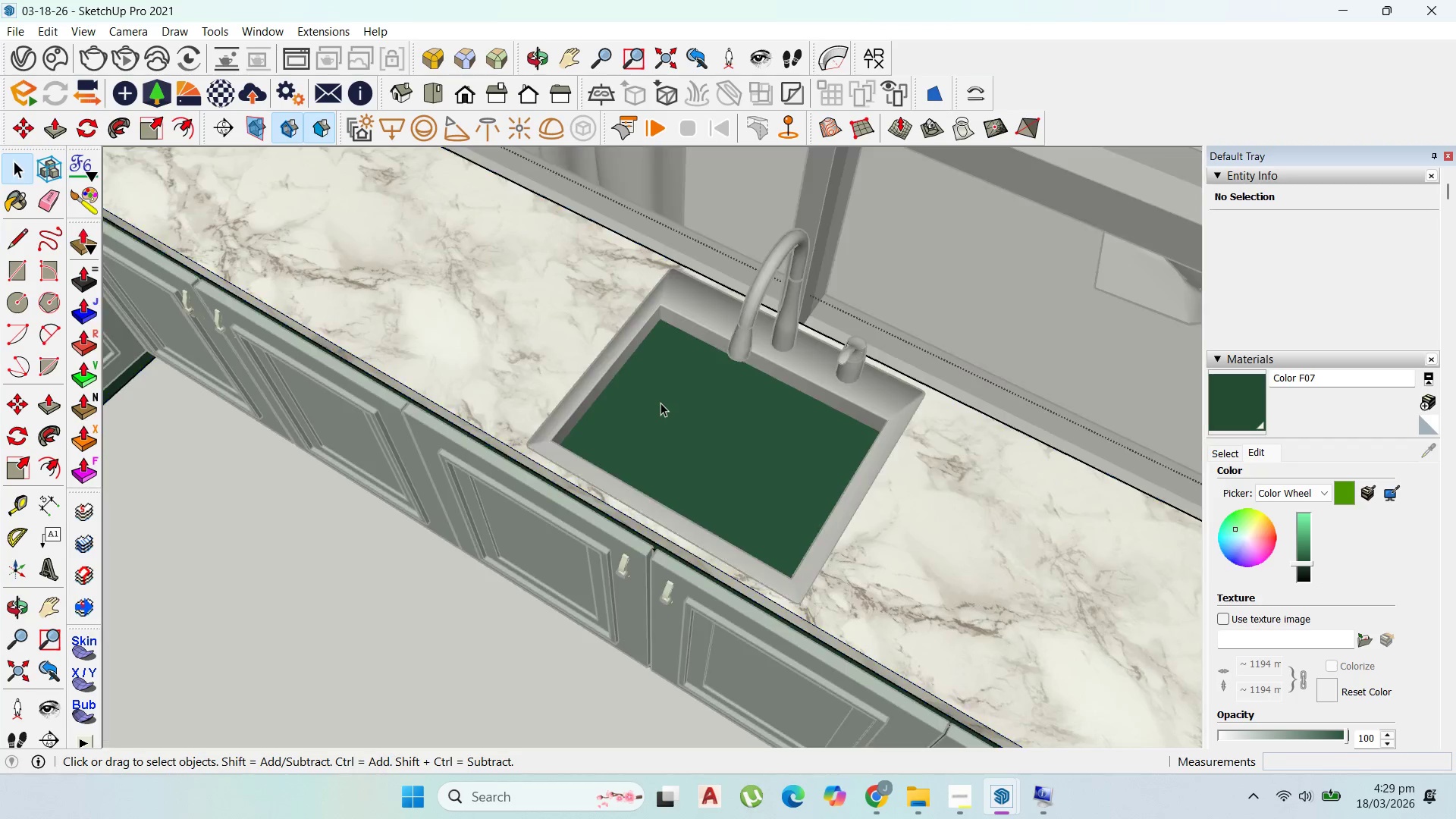 
scroll: coordinate [501, 363], scroll_direction: down, amount: 3.0
 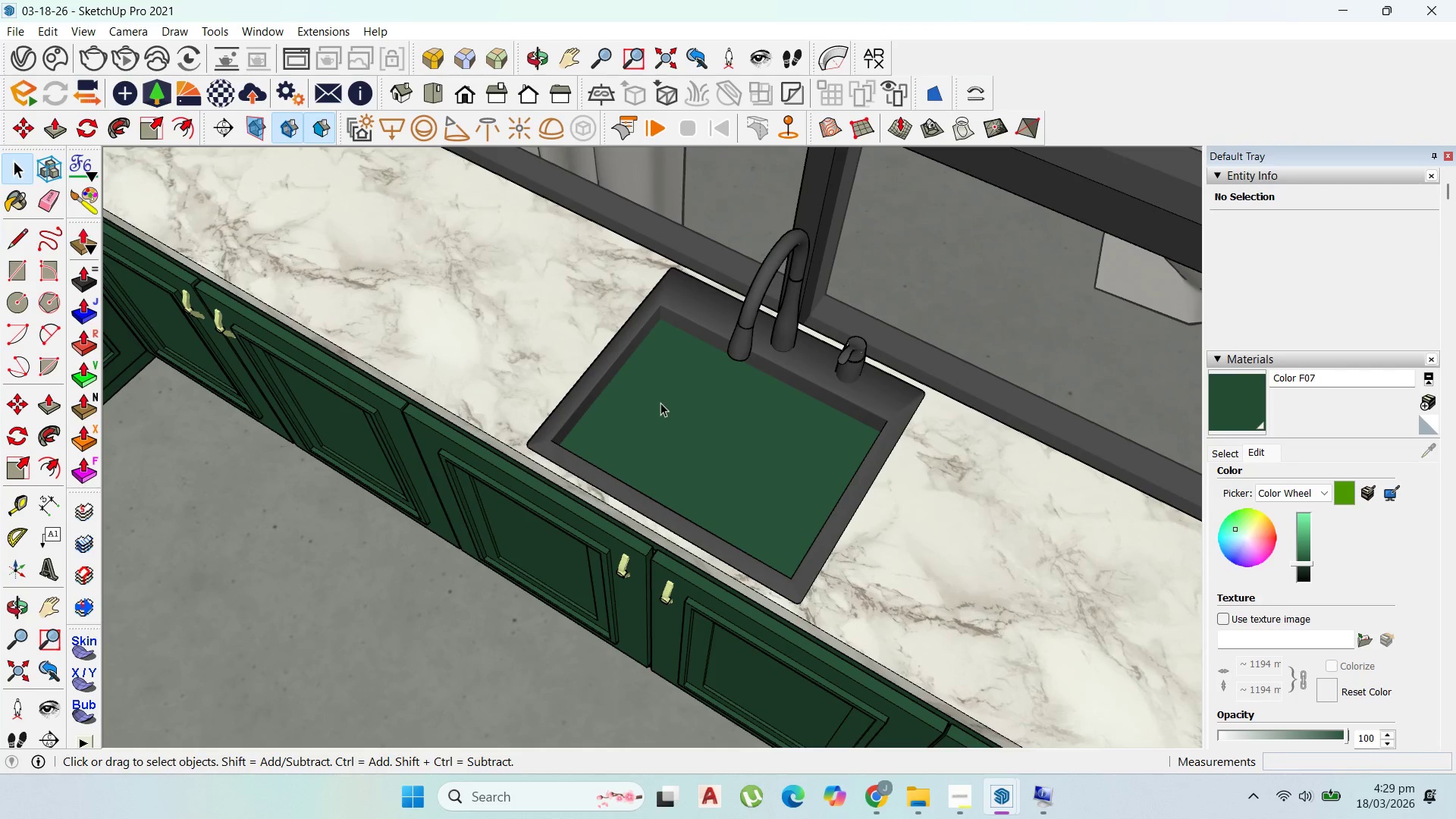 
triple_click([661, 403])
 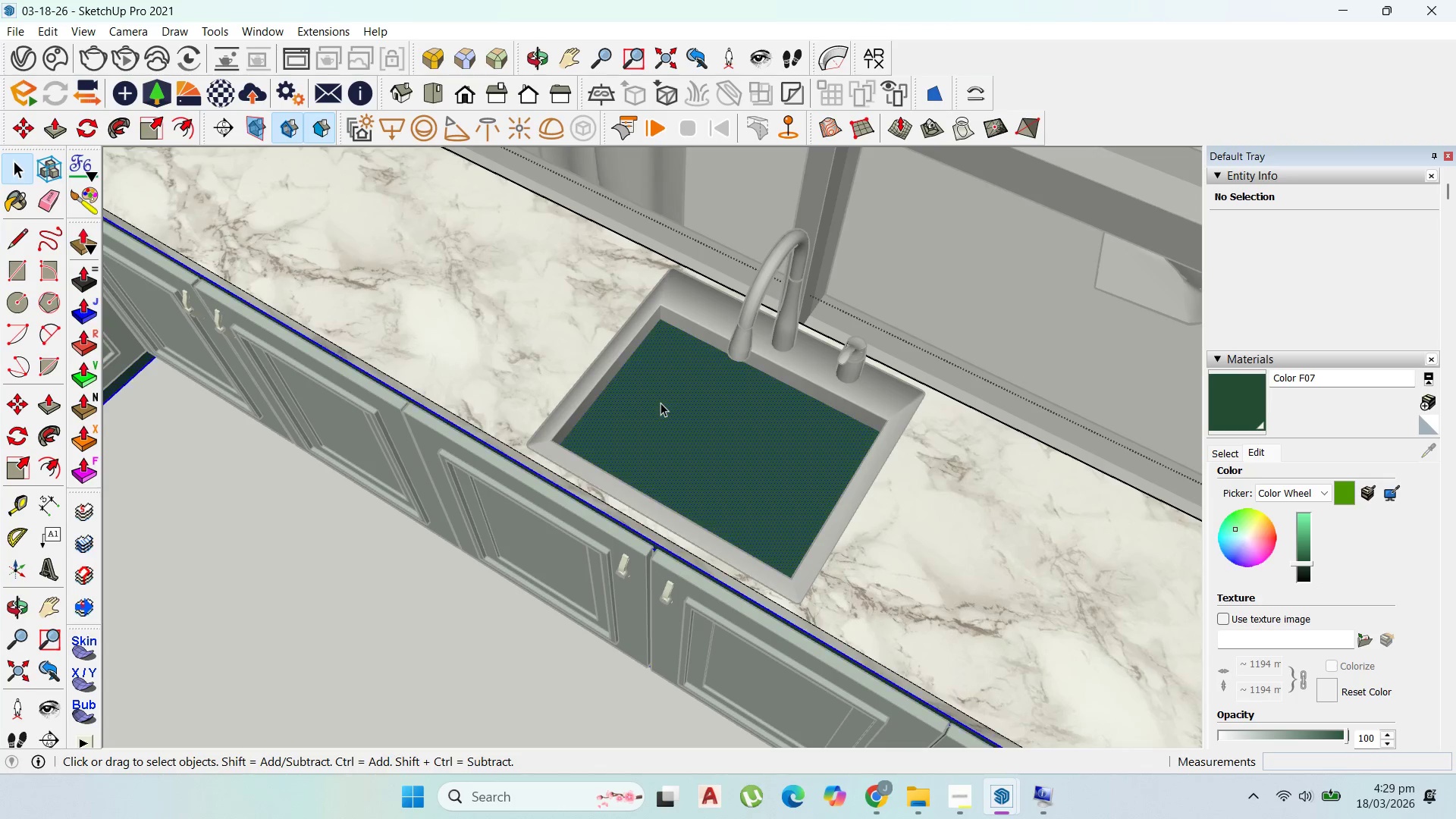 
triple_click([661, 403])
 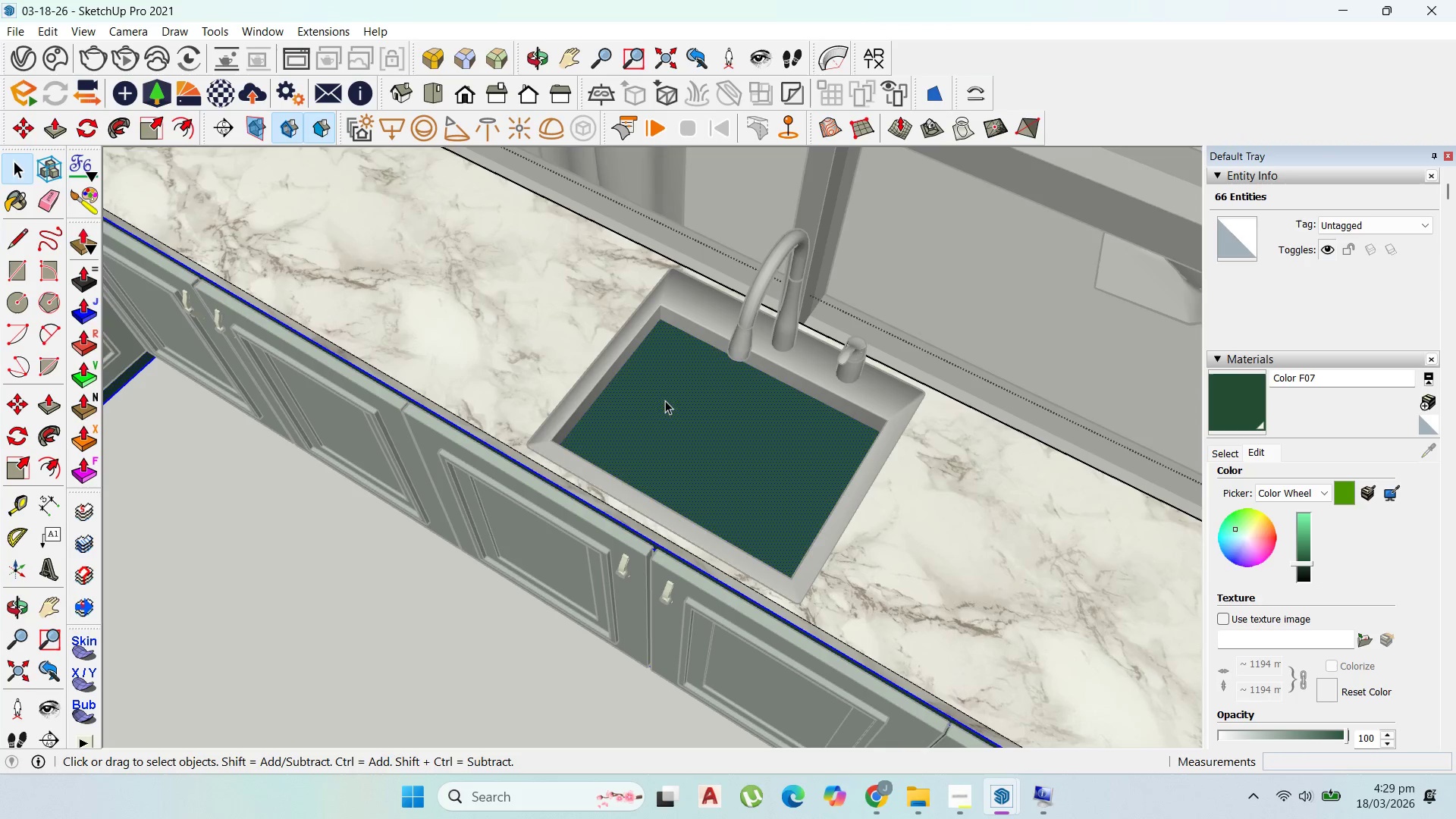 
scroll: coordinate [666, 478], scroll_direction: up, amount: 4.0
 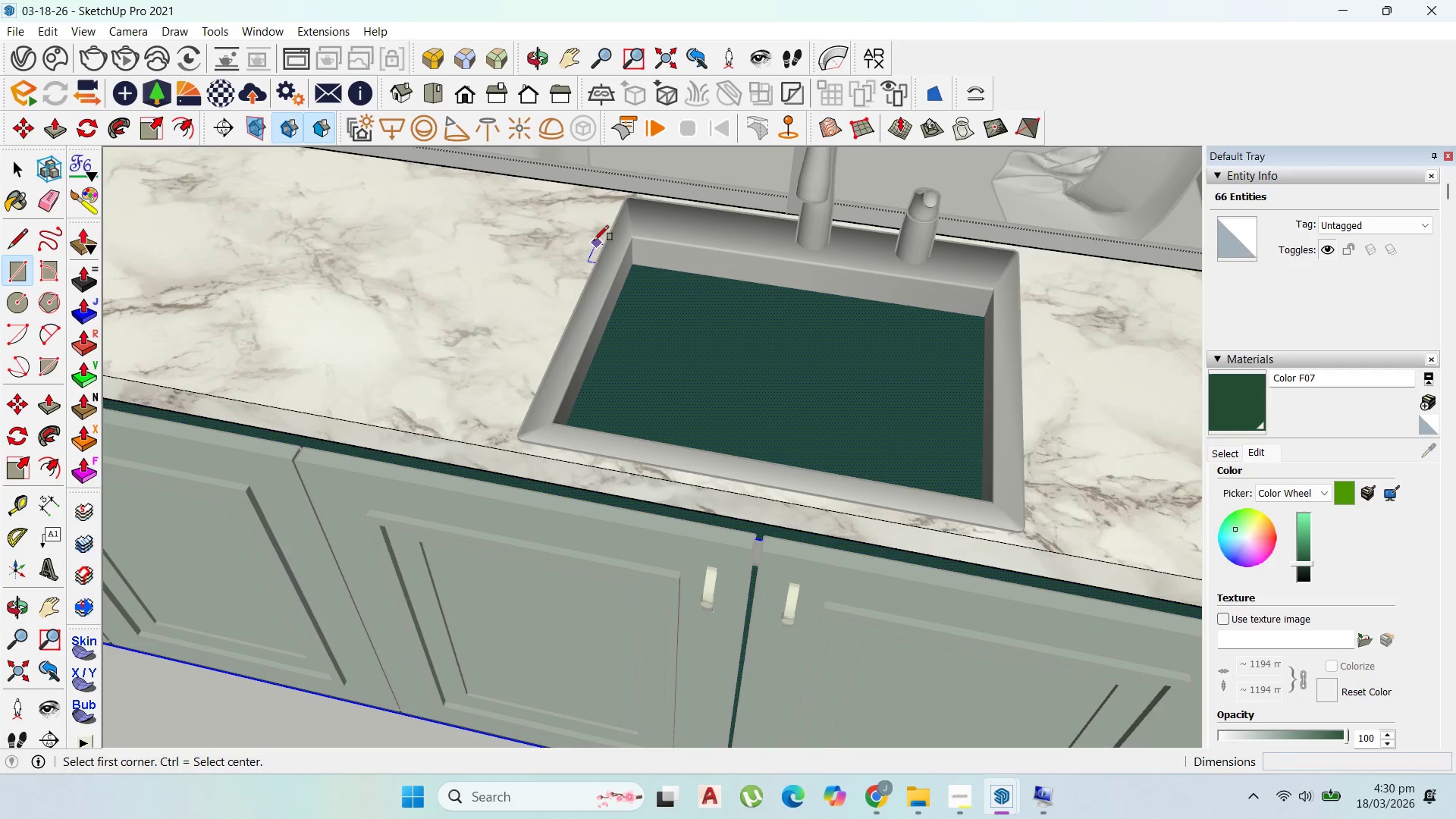 
wait(5.61)
 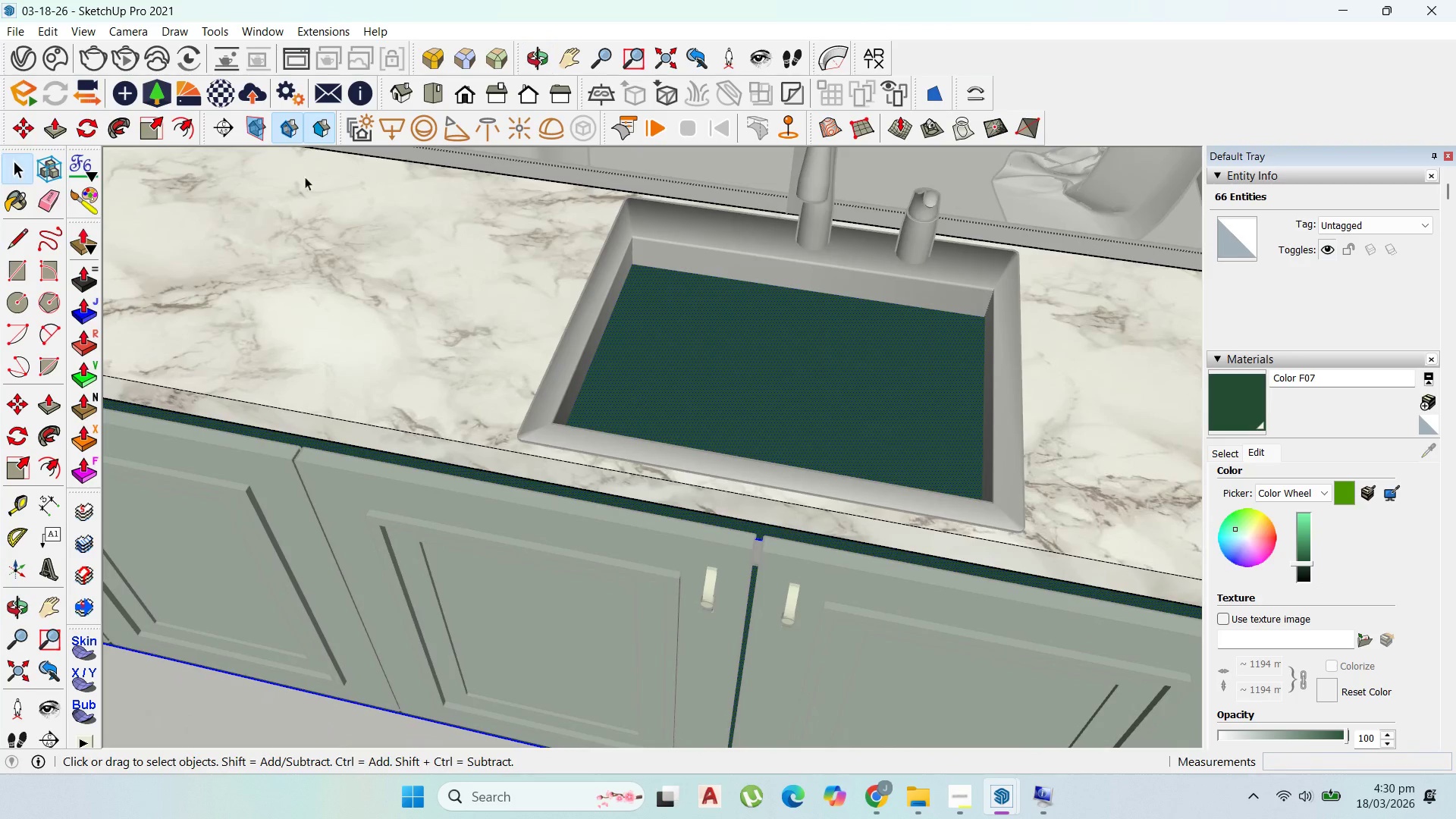 
left_click_drag(start_coordinate=[639, 277], to_coordinate=[642, 287])
 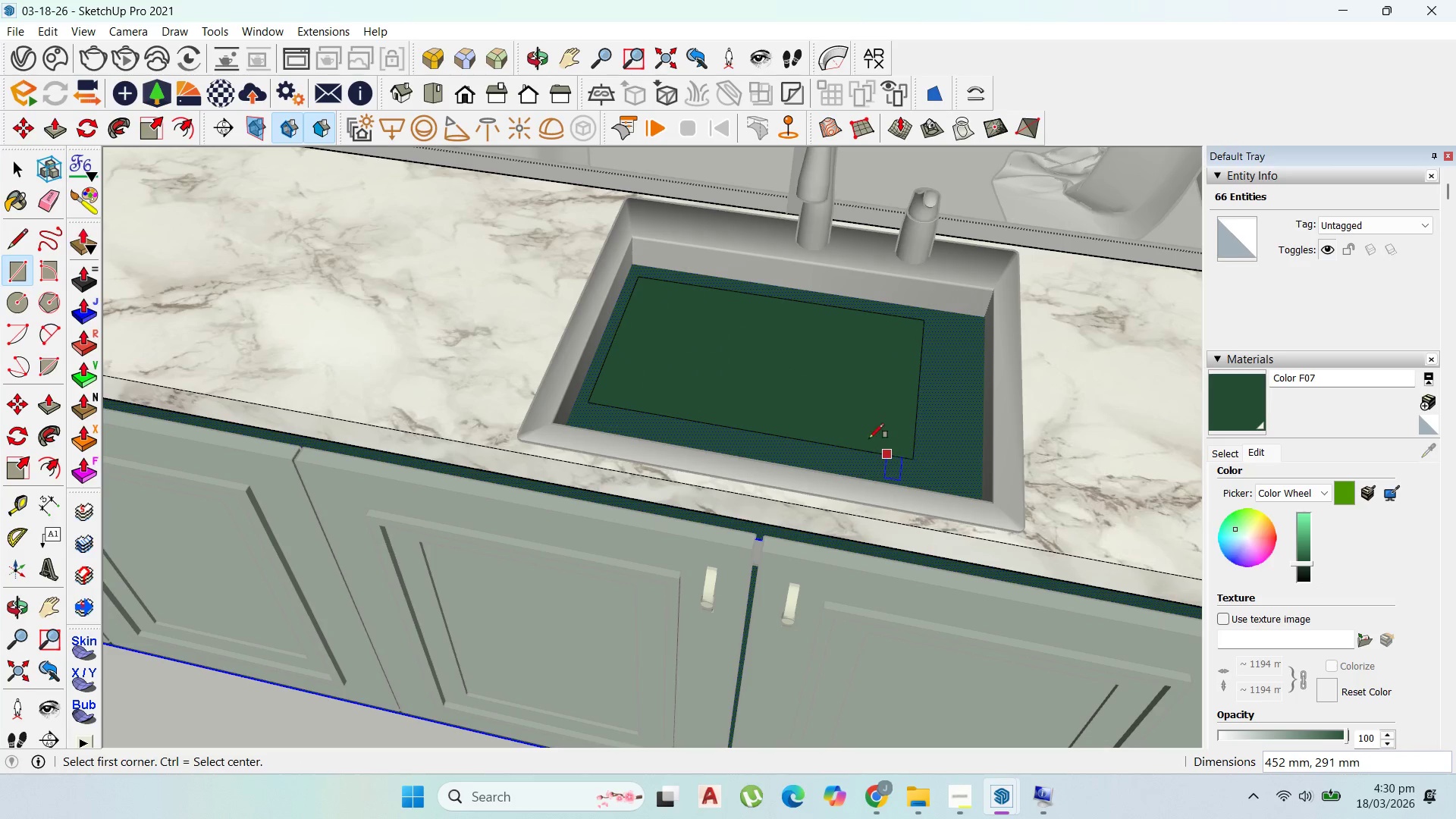 
key(P)
 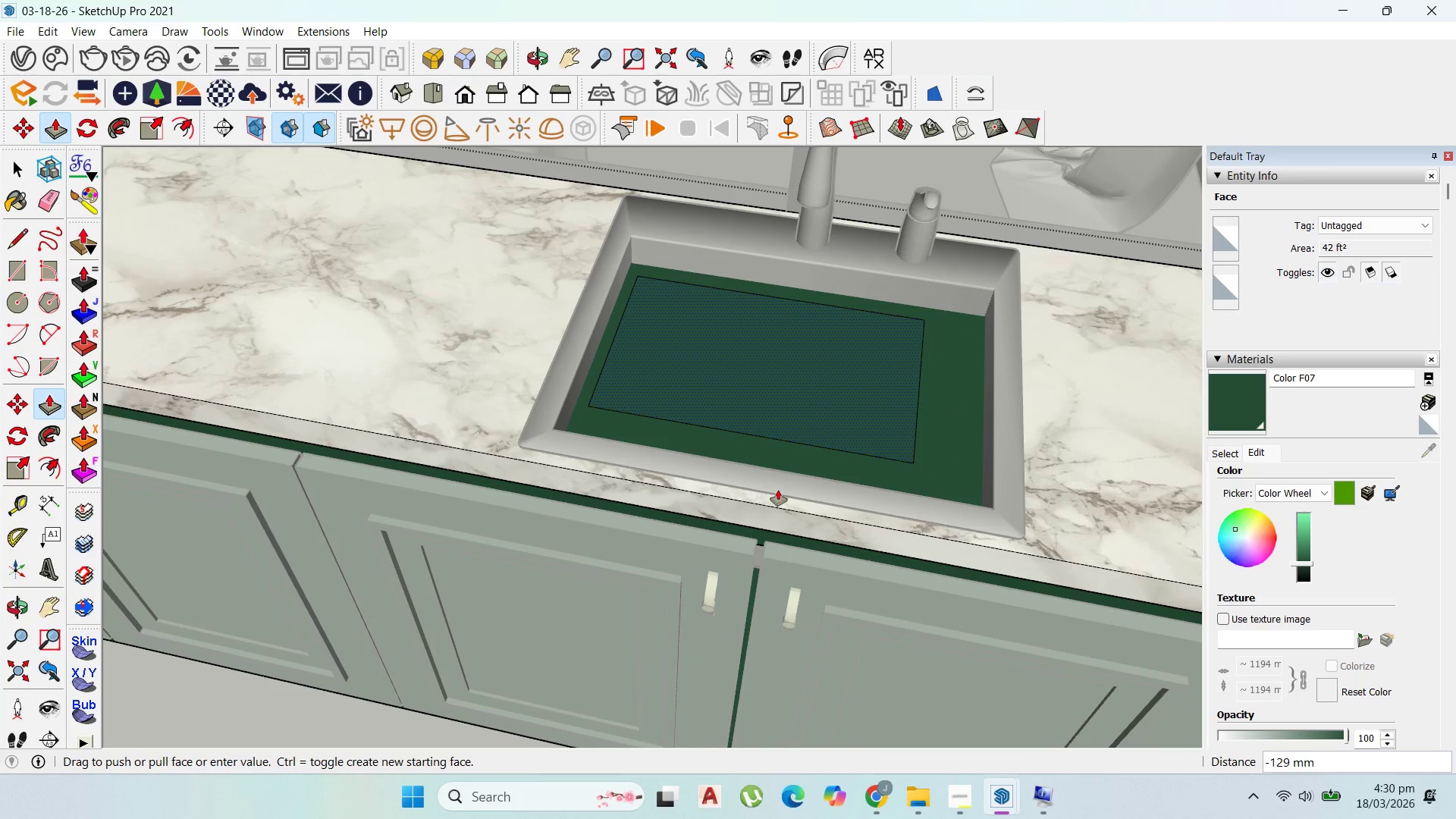 
scroll: coordinate [764, 494], scroll_direction: up, amount: 12.0
 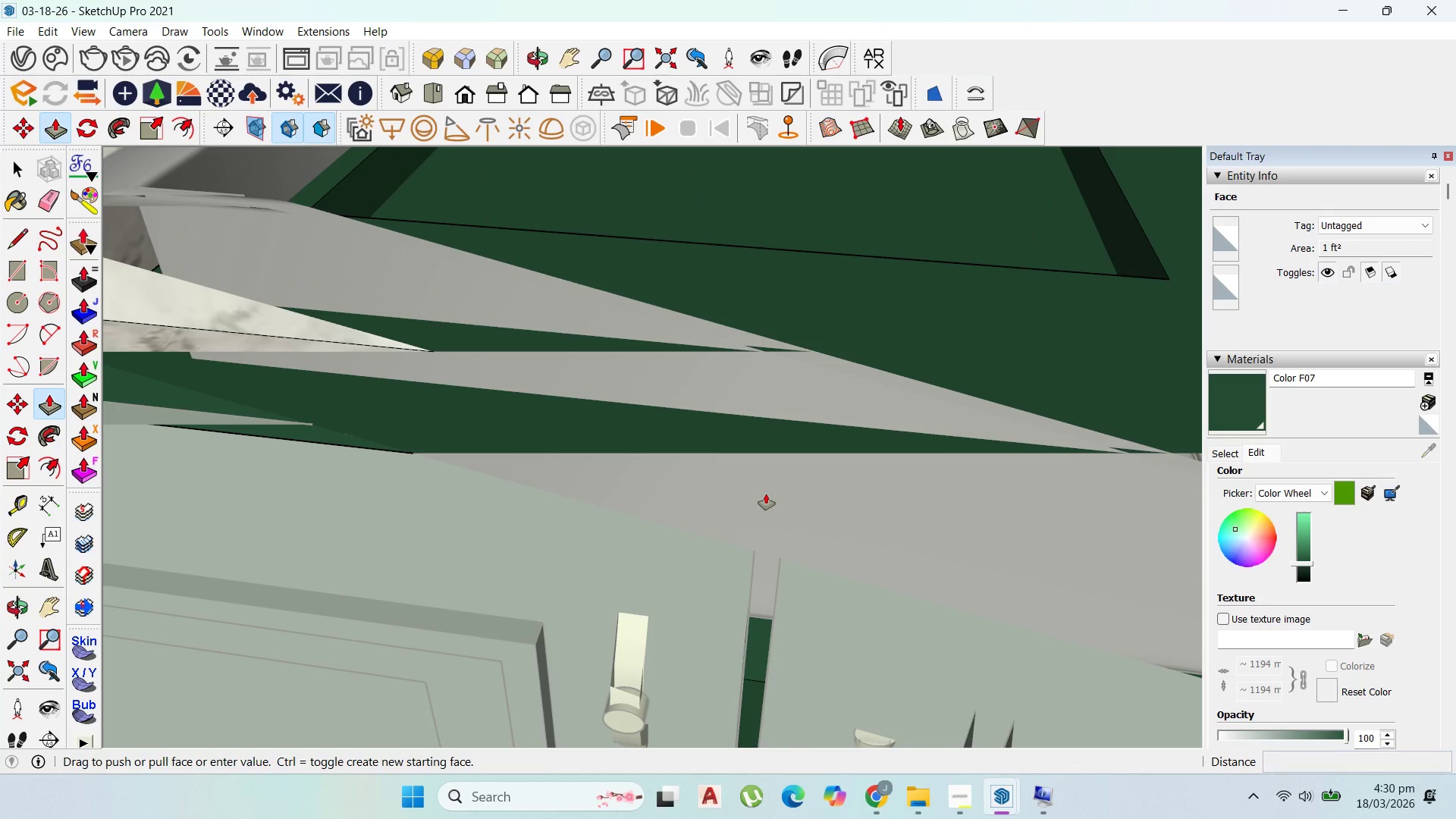 
scroll: coordinate [766, 494], scroll_direction: down, amount: 3.0
 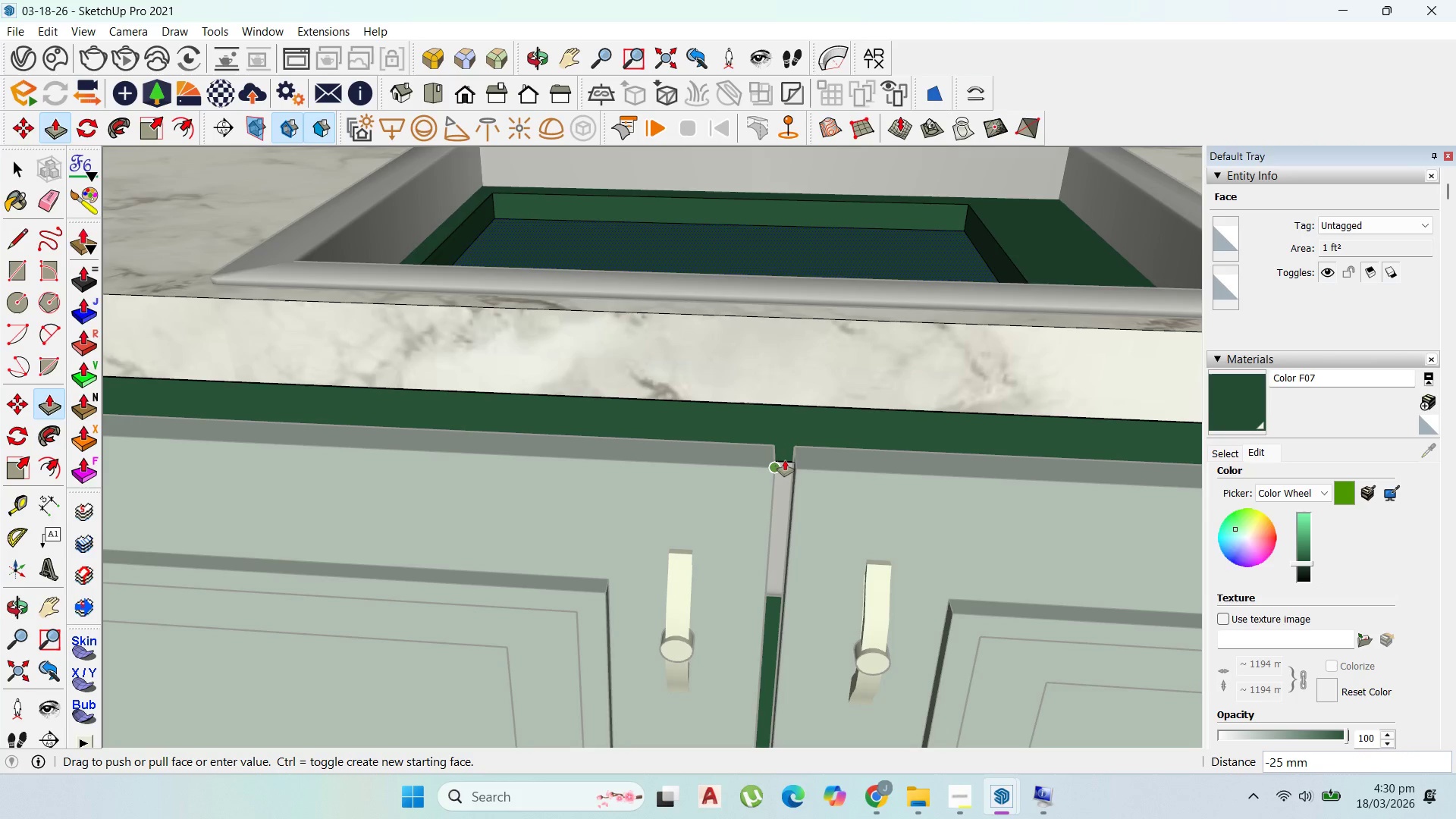 
scroll: coordinate [787, 461], scroll_direction: none, amount: 0.0
 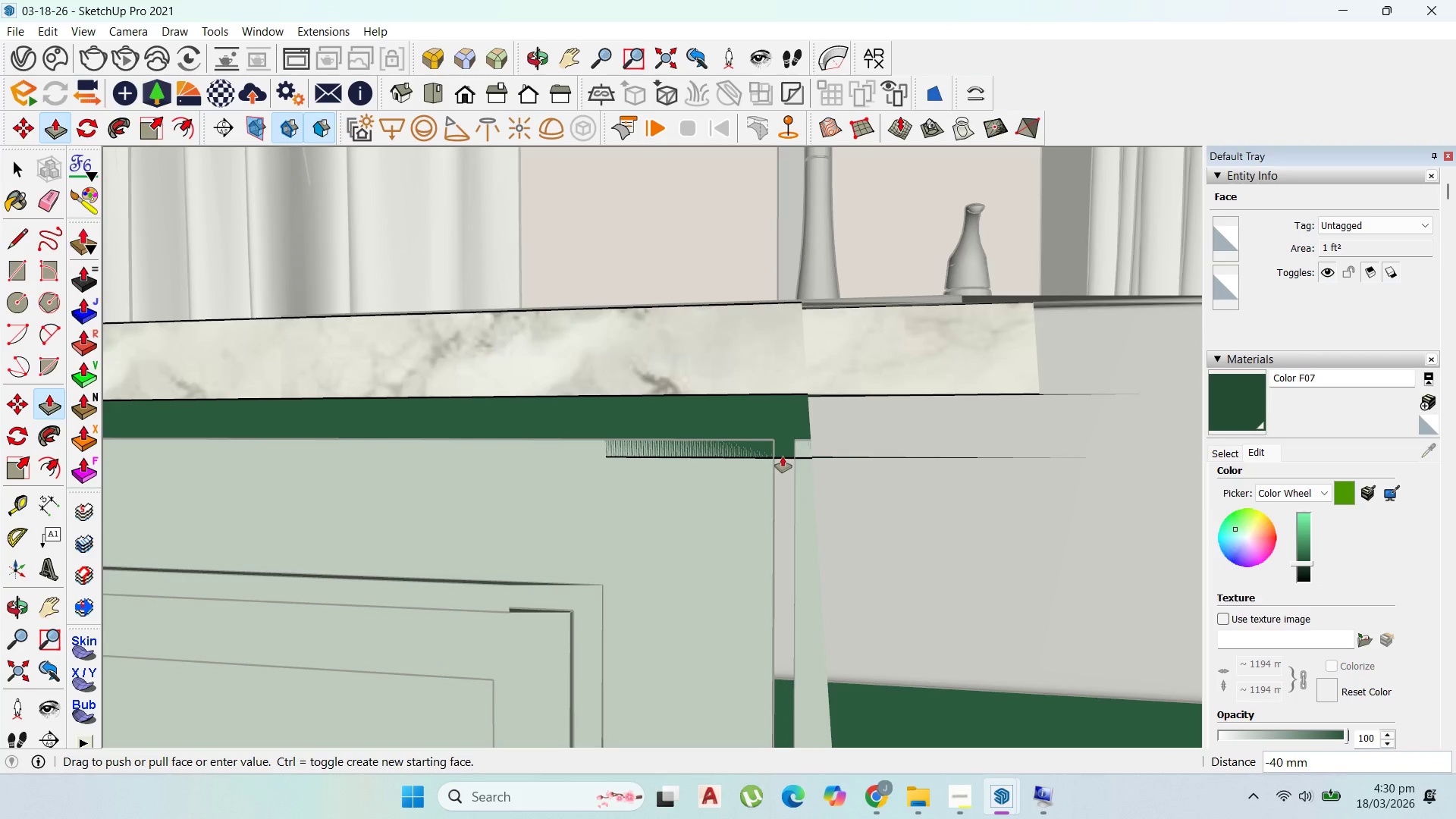 
left_click([785, 458])
 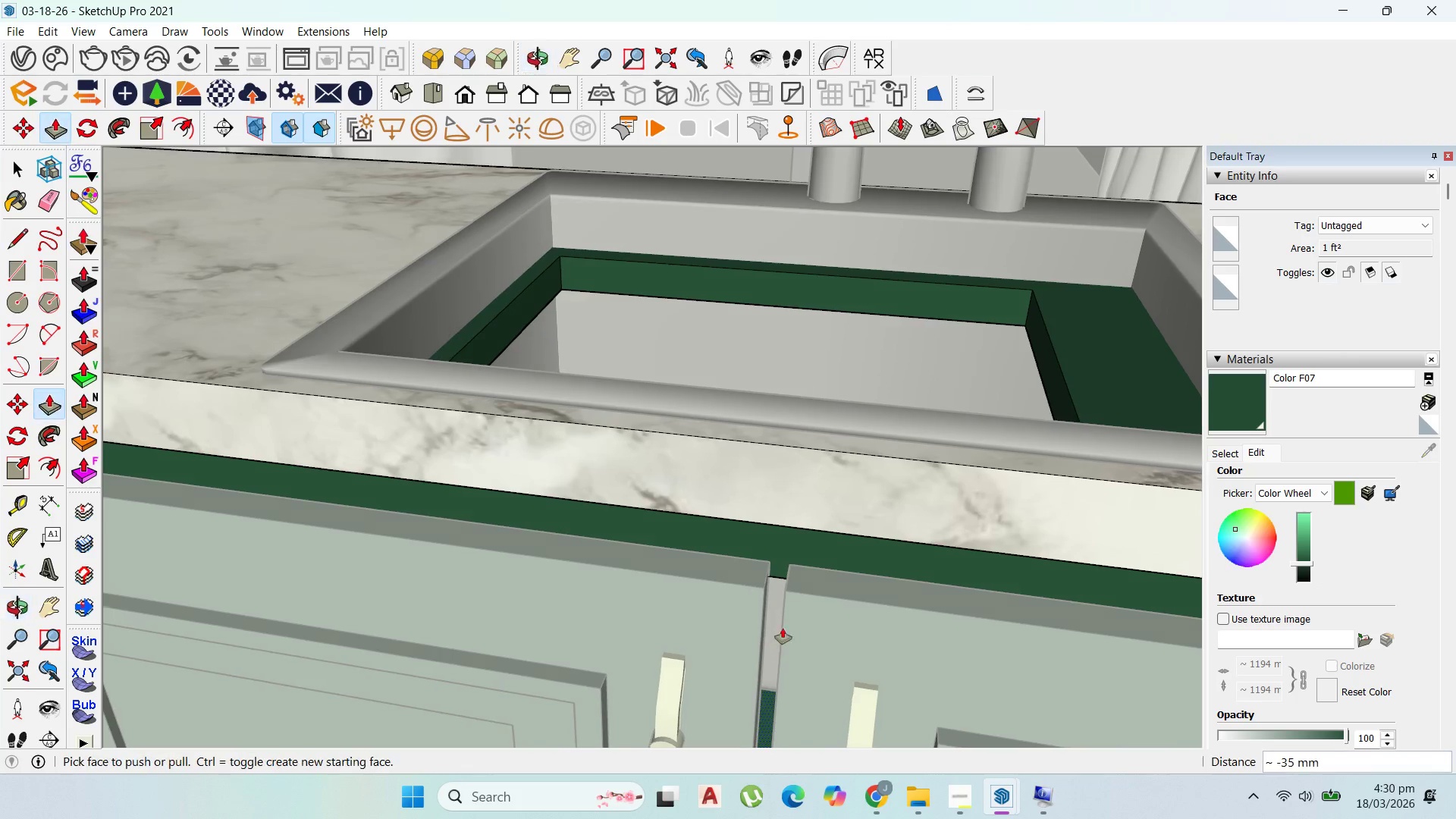 
scroll: coordinate [641, 528], scroll_direction: down, amount: 4.0
 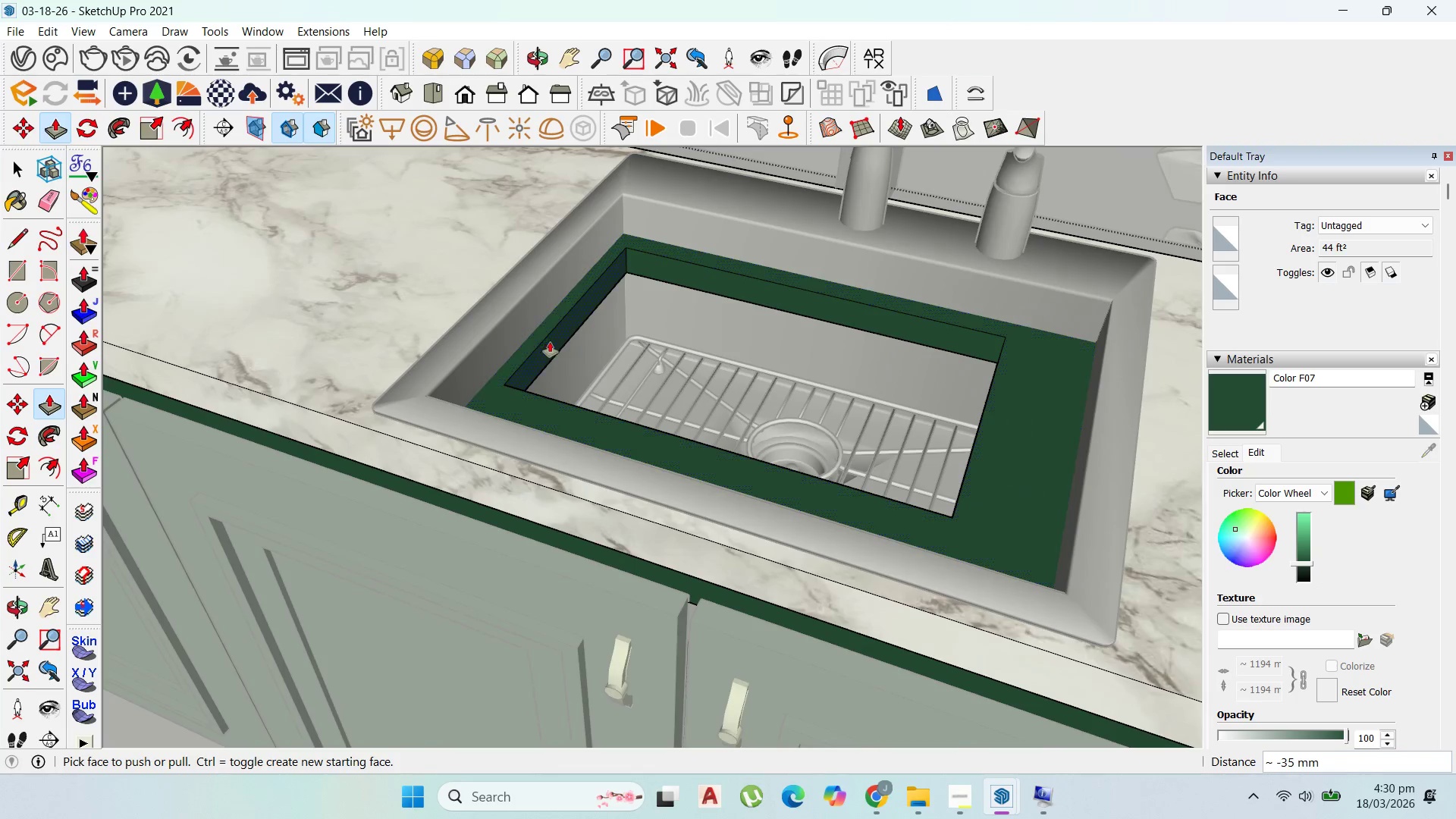 
left_click([551, 344])
 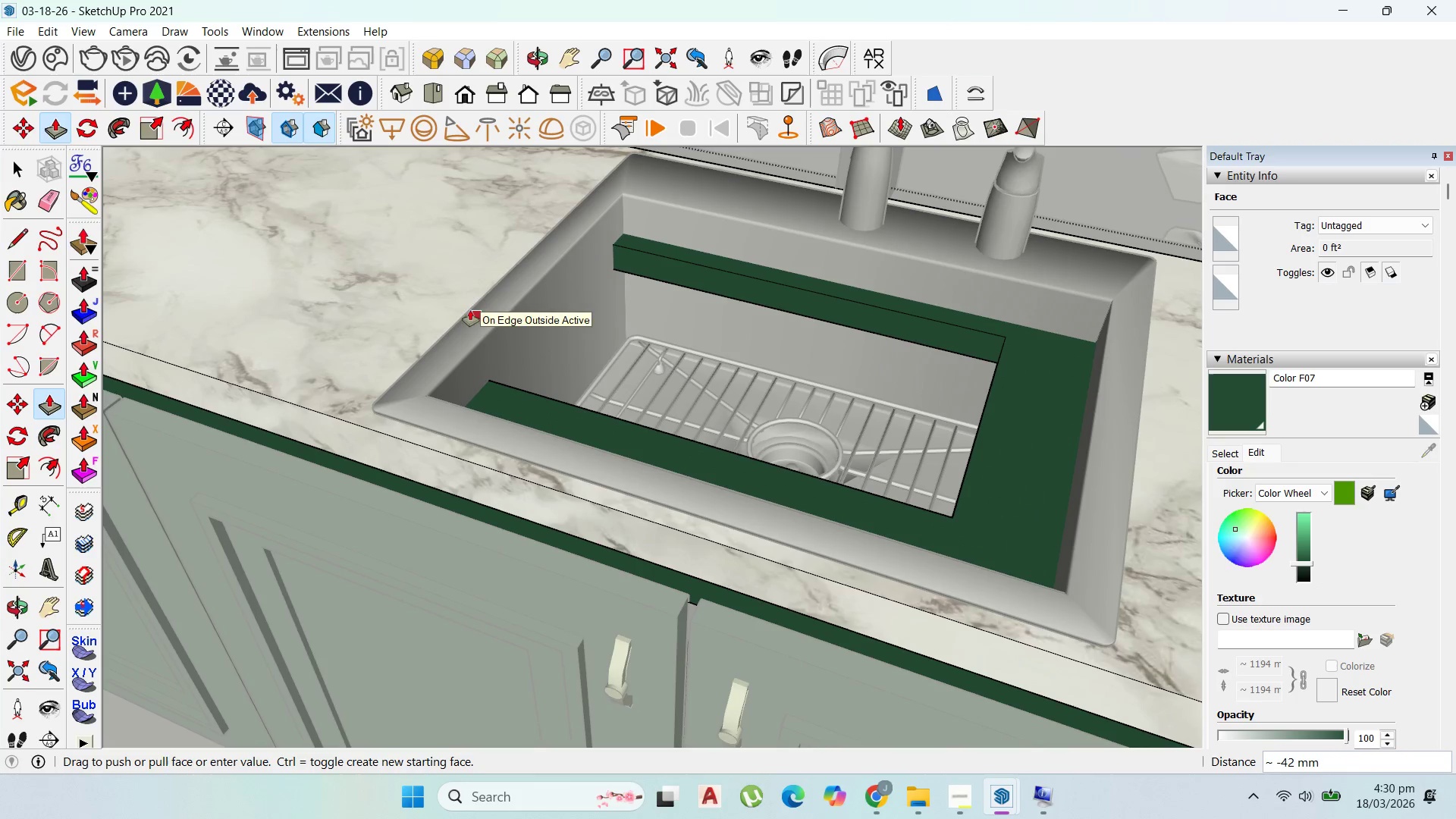 
left_click([469, 310])
 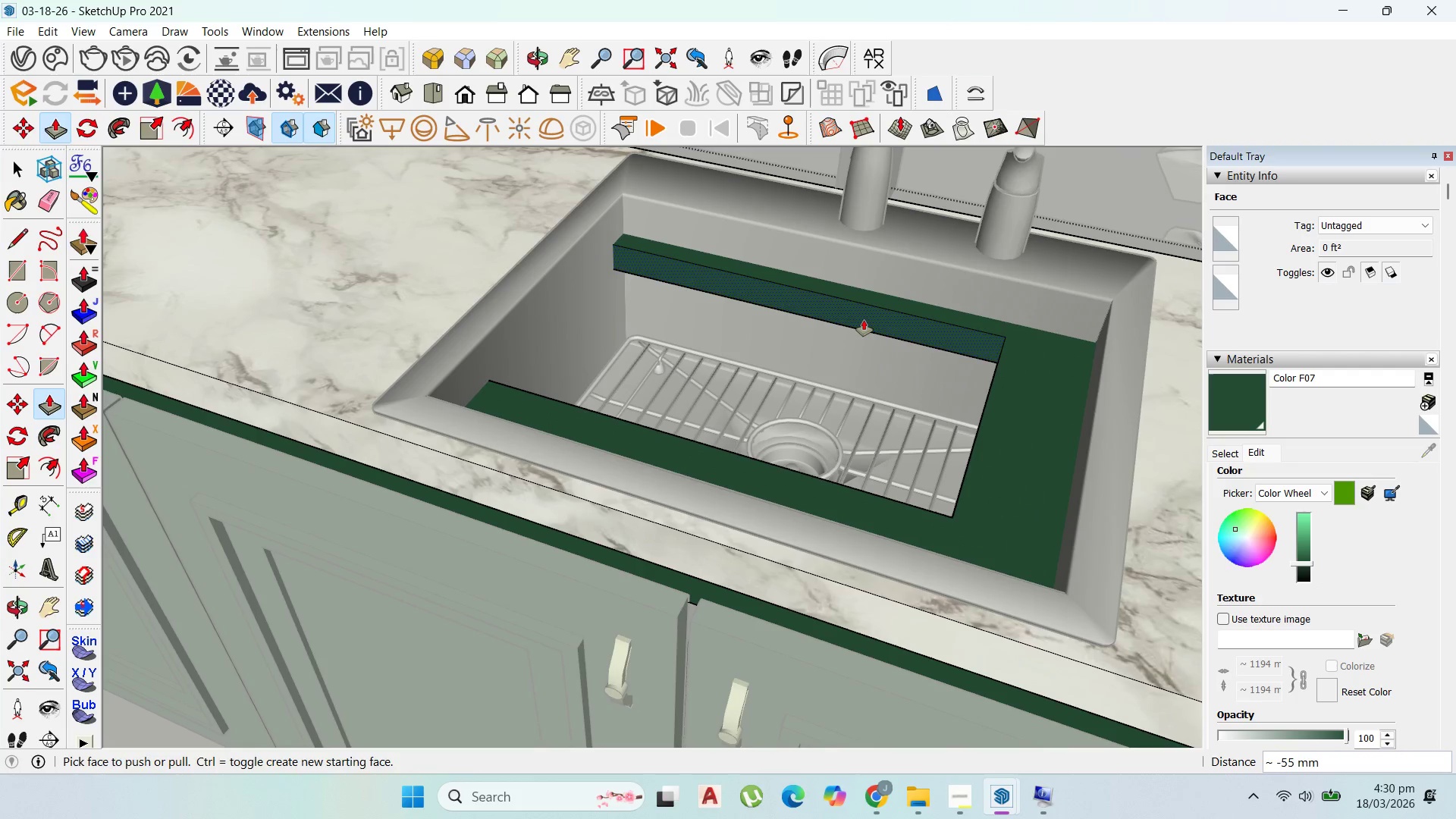 
left_click([864, 319])
 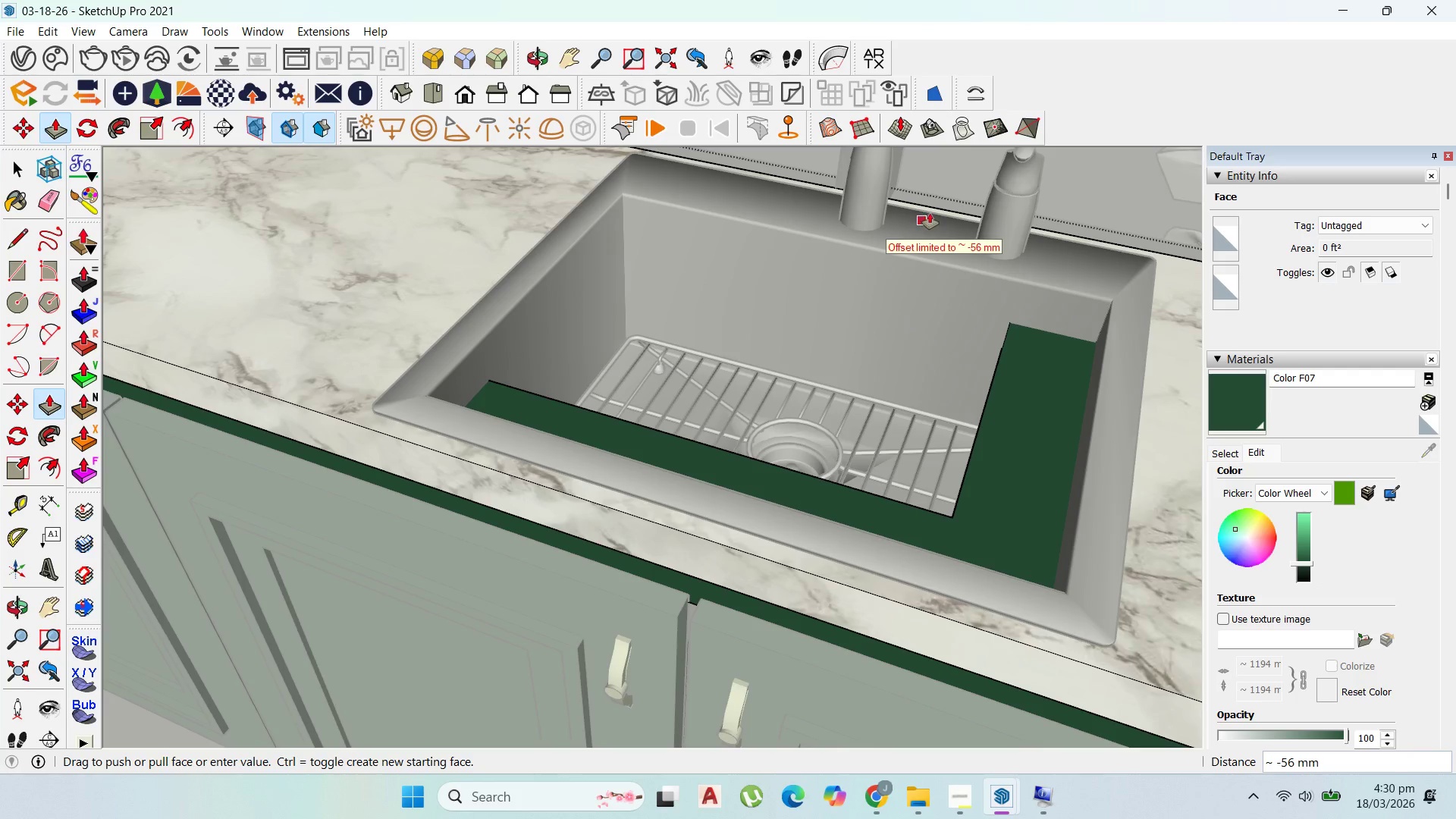 
left_click([930, 213])
 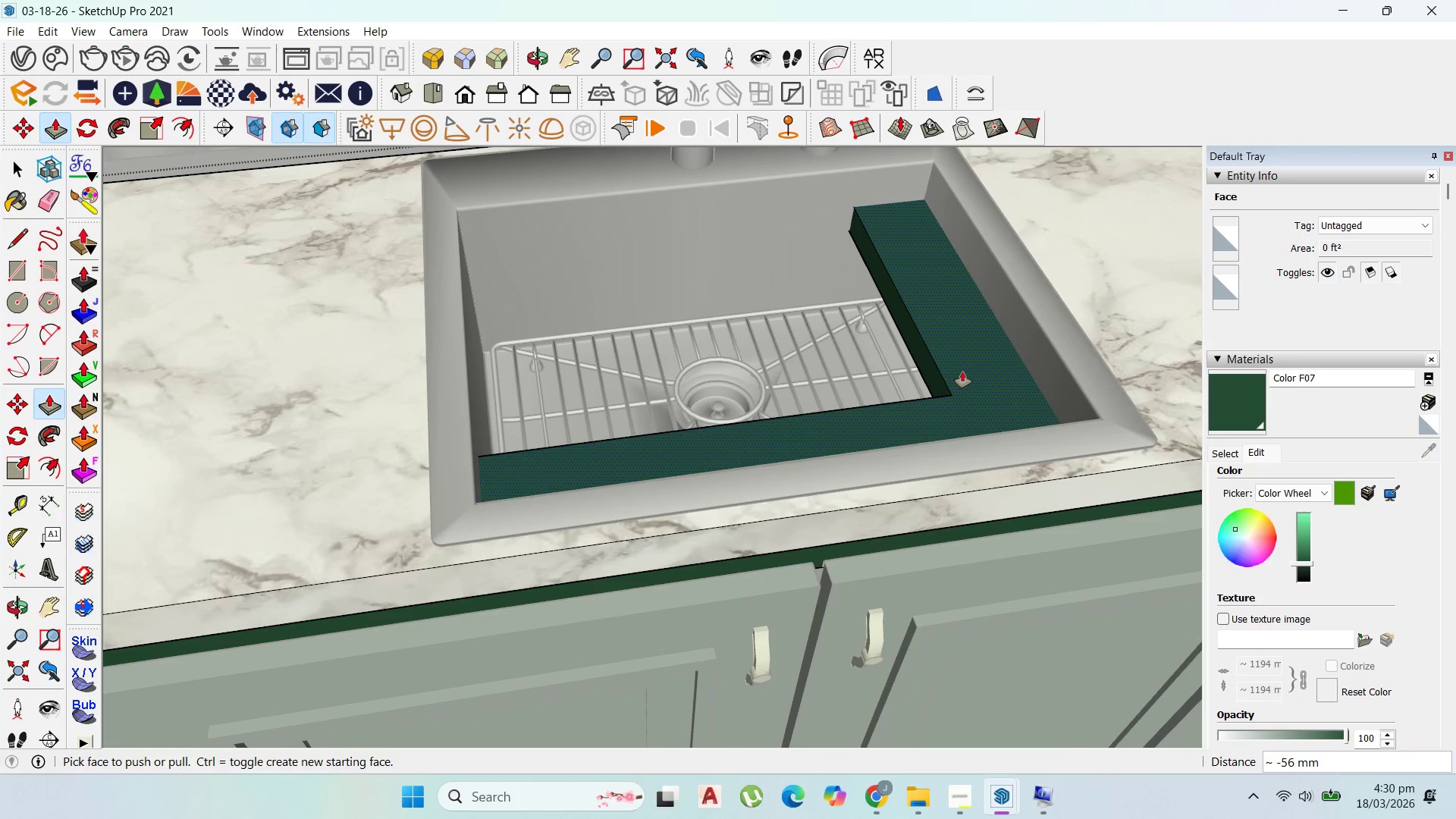 
left_click([933, 371])
 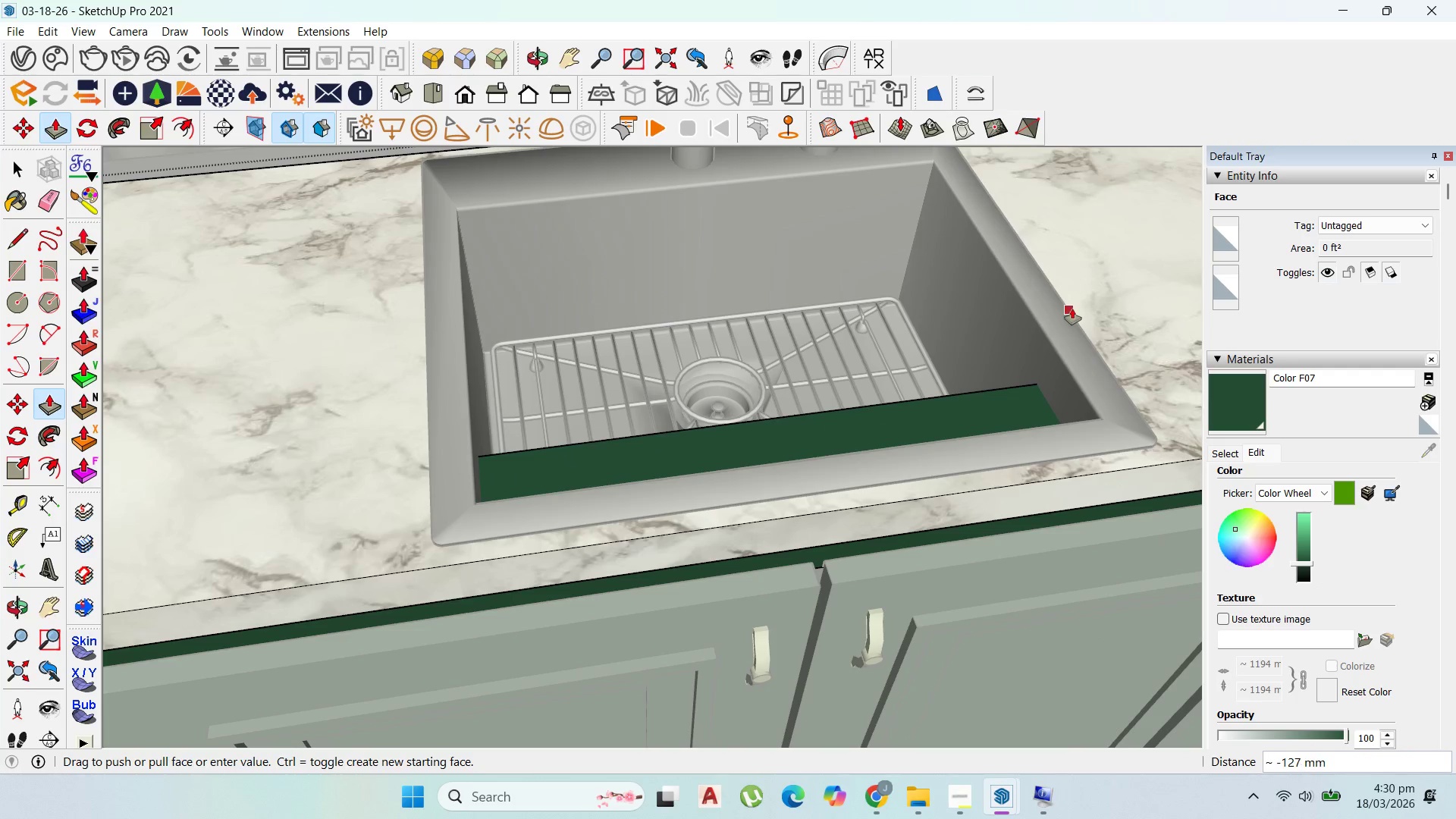 
left_click([1072, 311])
 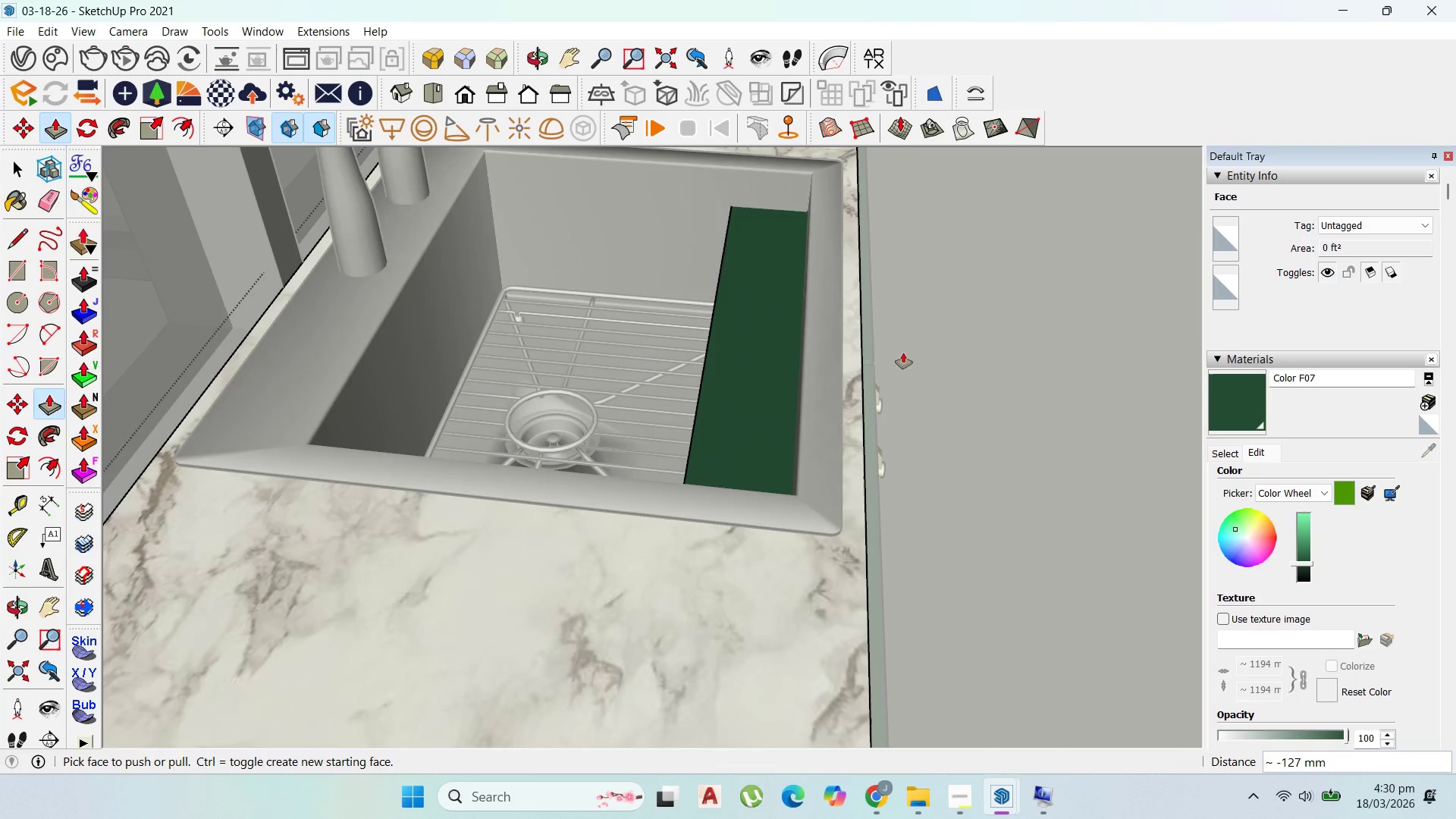 
scroll: coordinate [623, 359], scroll_direction: up, amount: 1.0
 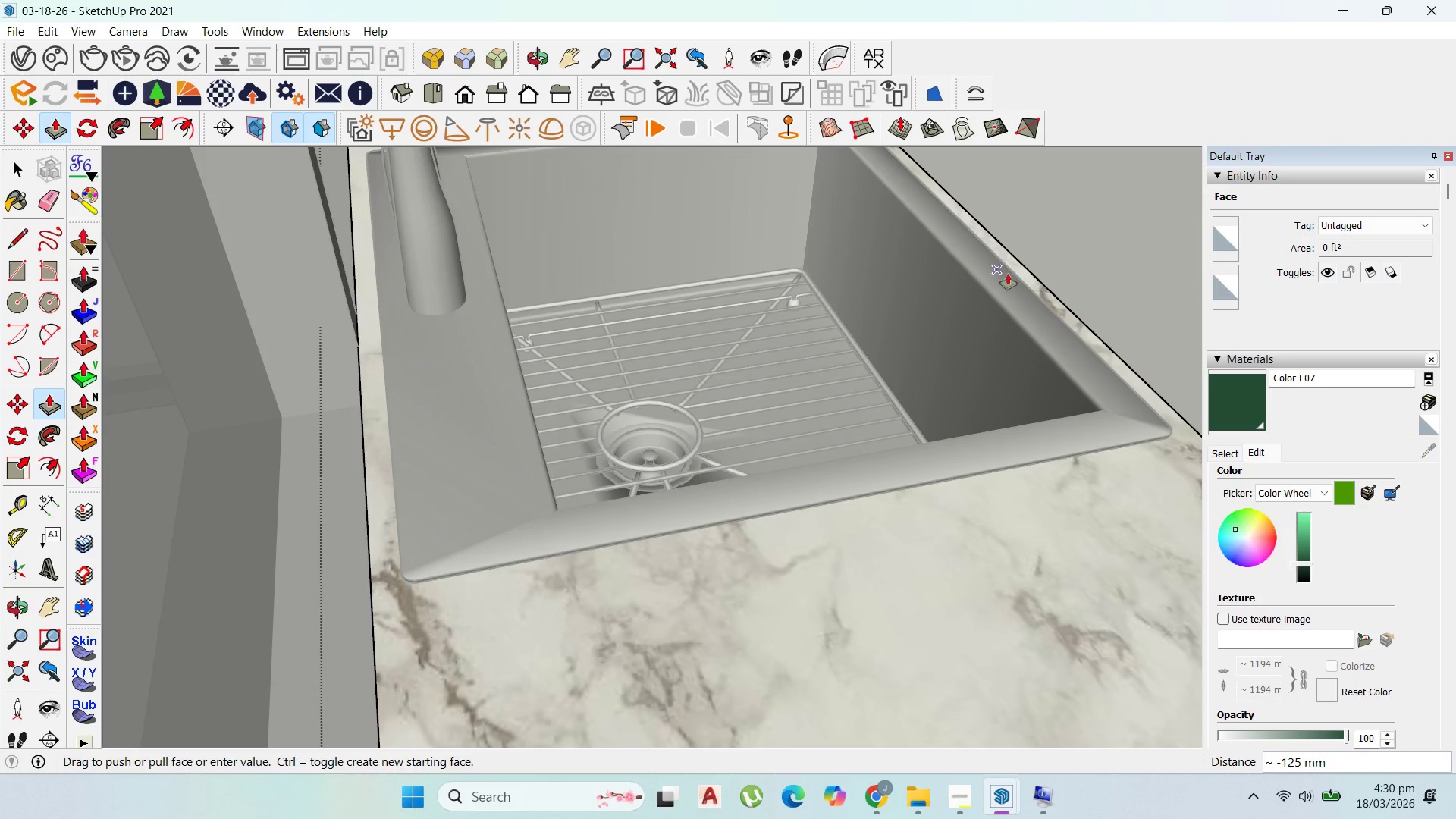 
left_click([1013, 274])
 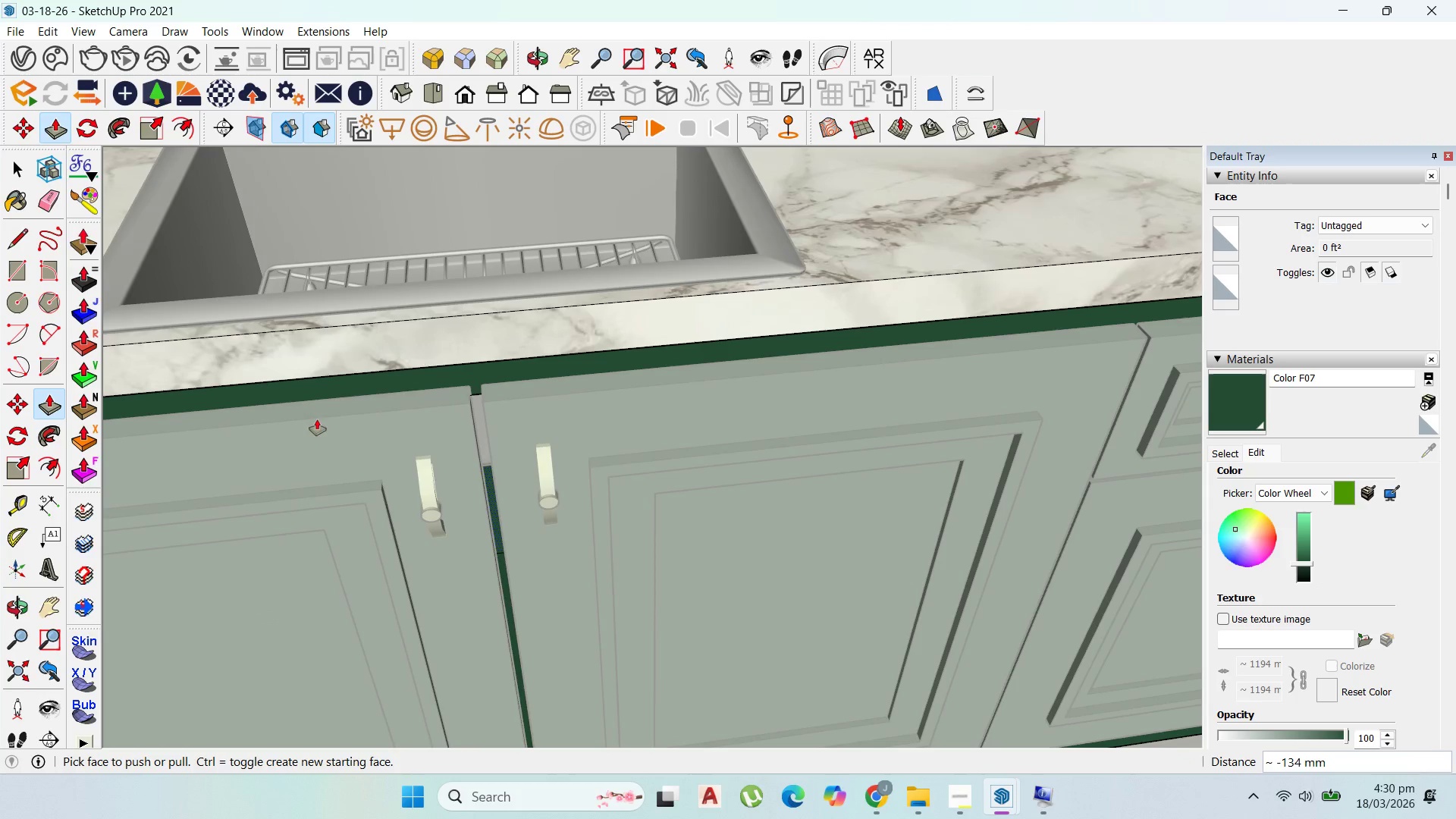 
scroll: coordinate [626, 559], scroll_direction: down, amount: 9.0
 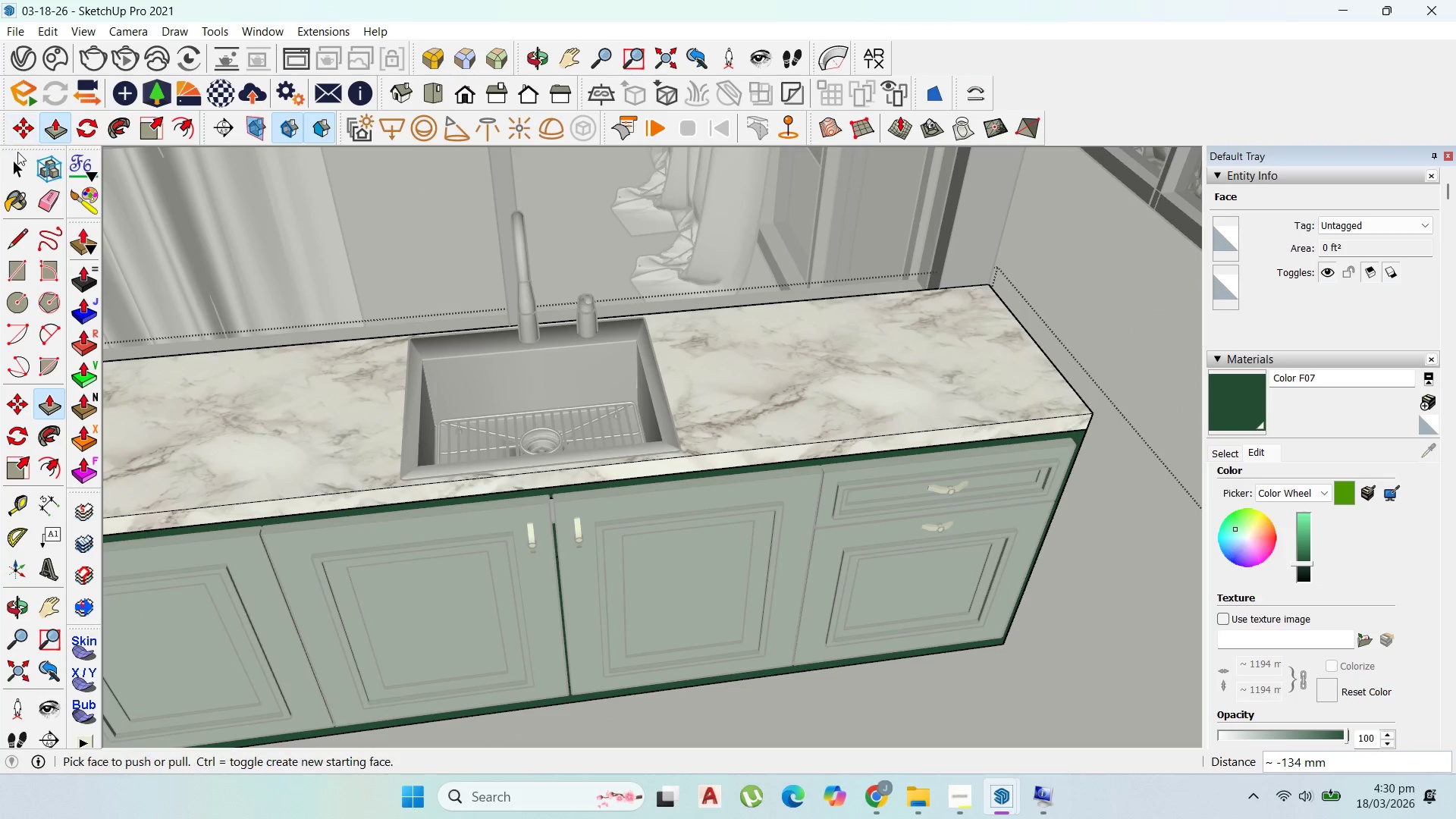 
left_click([20, 160])
 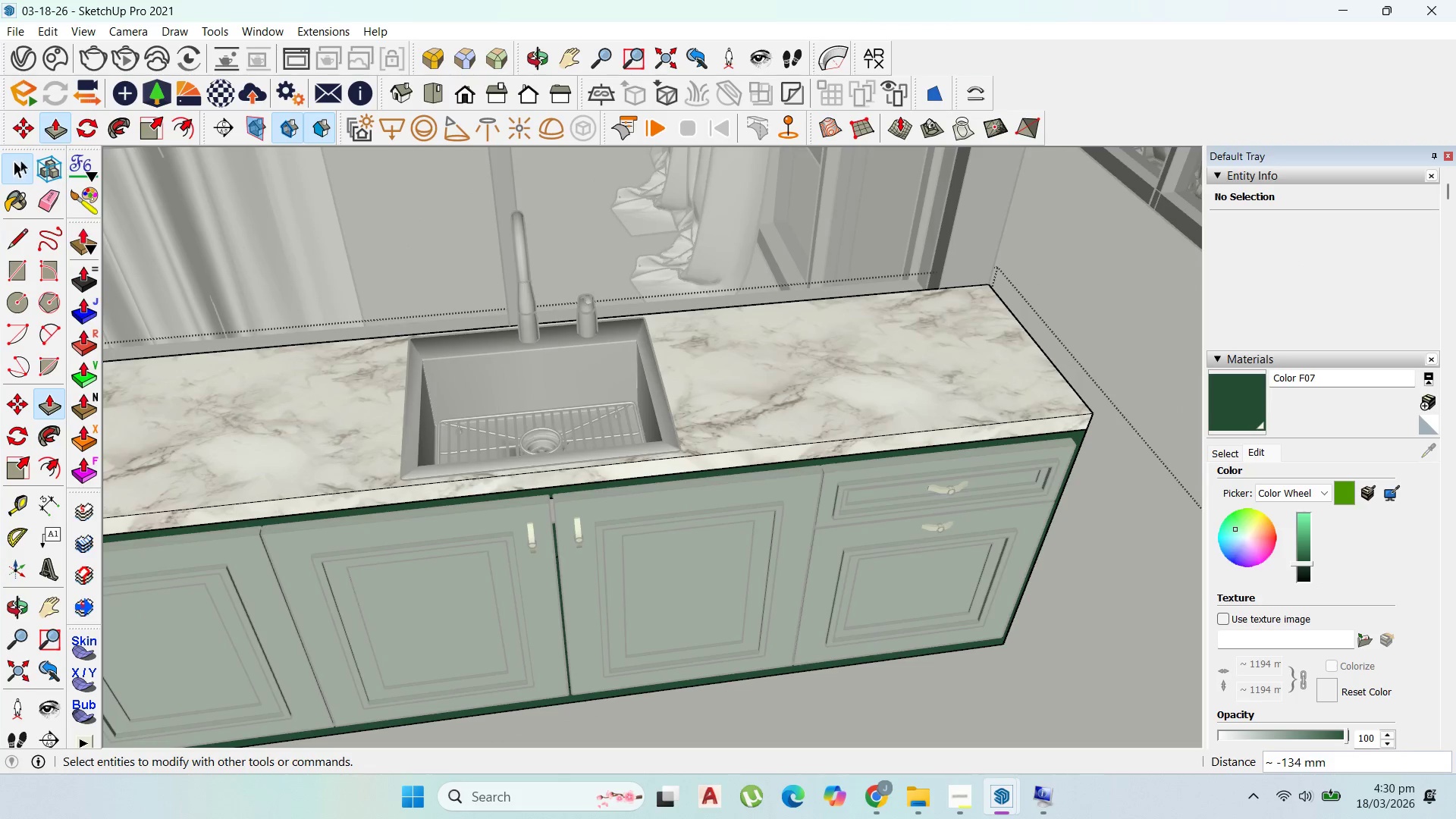 
key(Escape)
 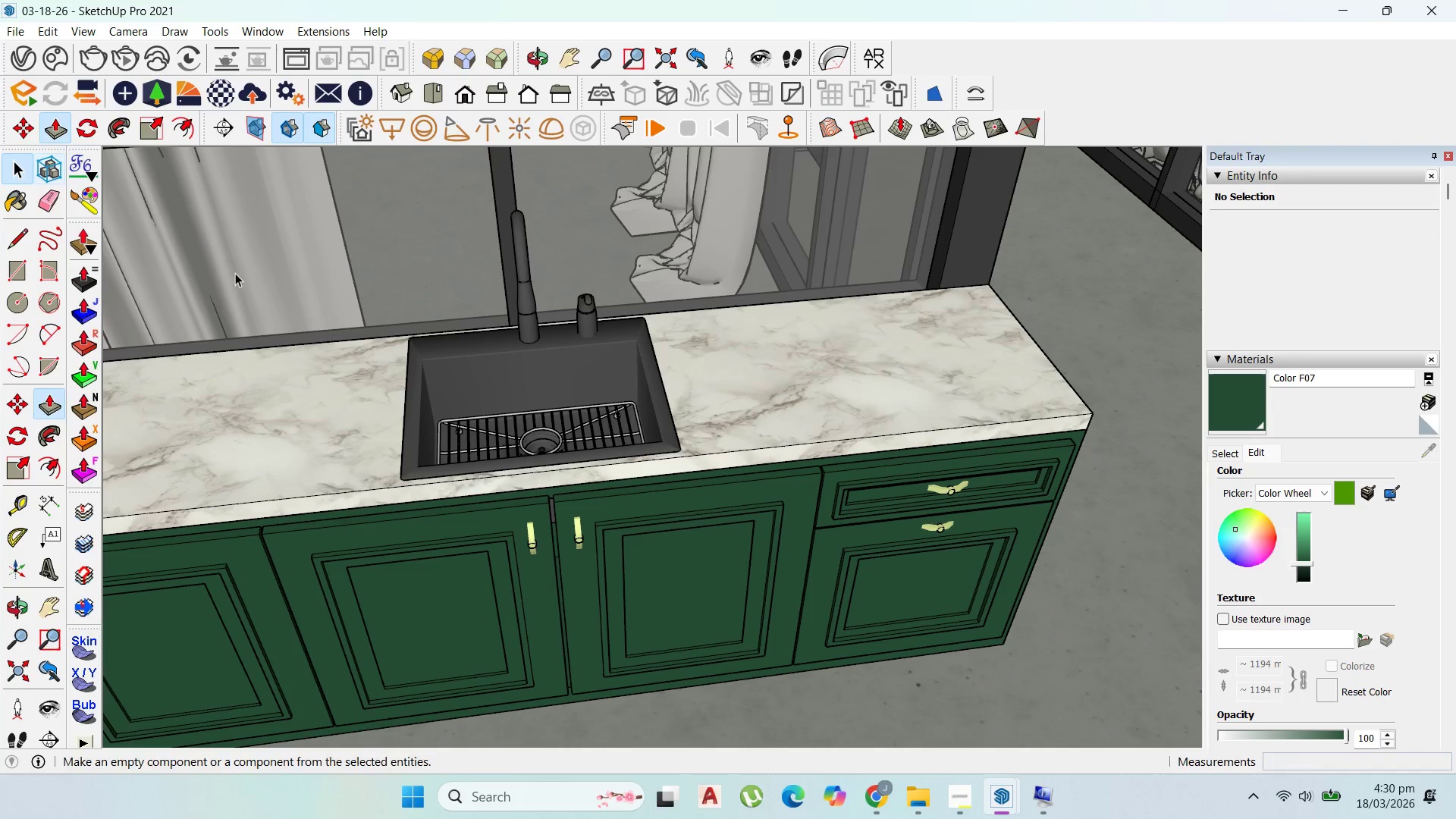 
key(Escape)
 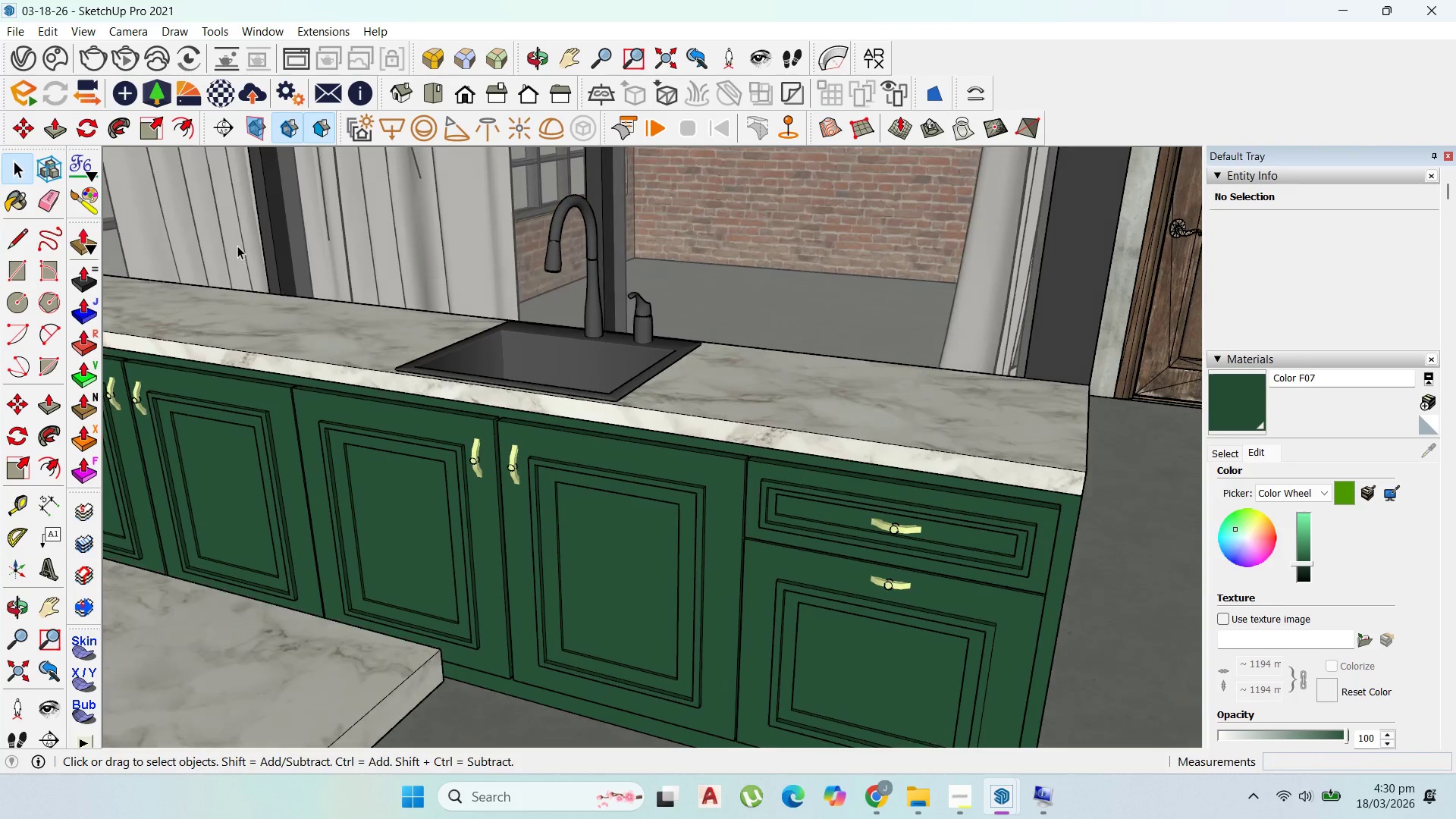 
scroll: coordinate [668, 453], scroll_direction: down, amount: 17.0
 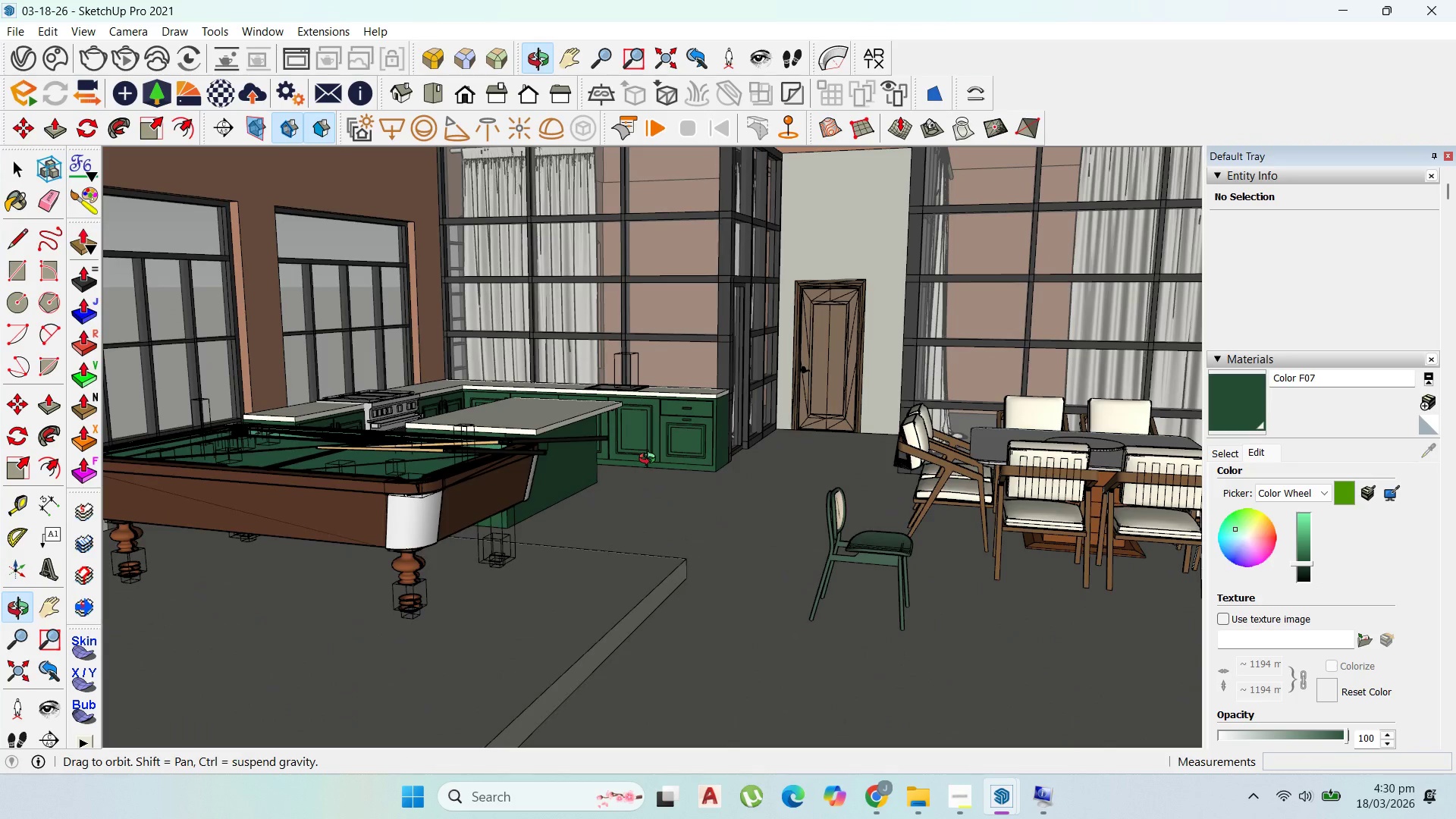 
scroll: coordinate [553, 386], scroll_direction: up, amount: 1.0
 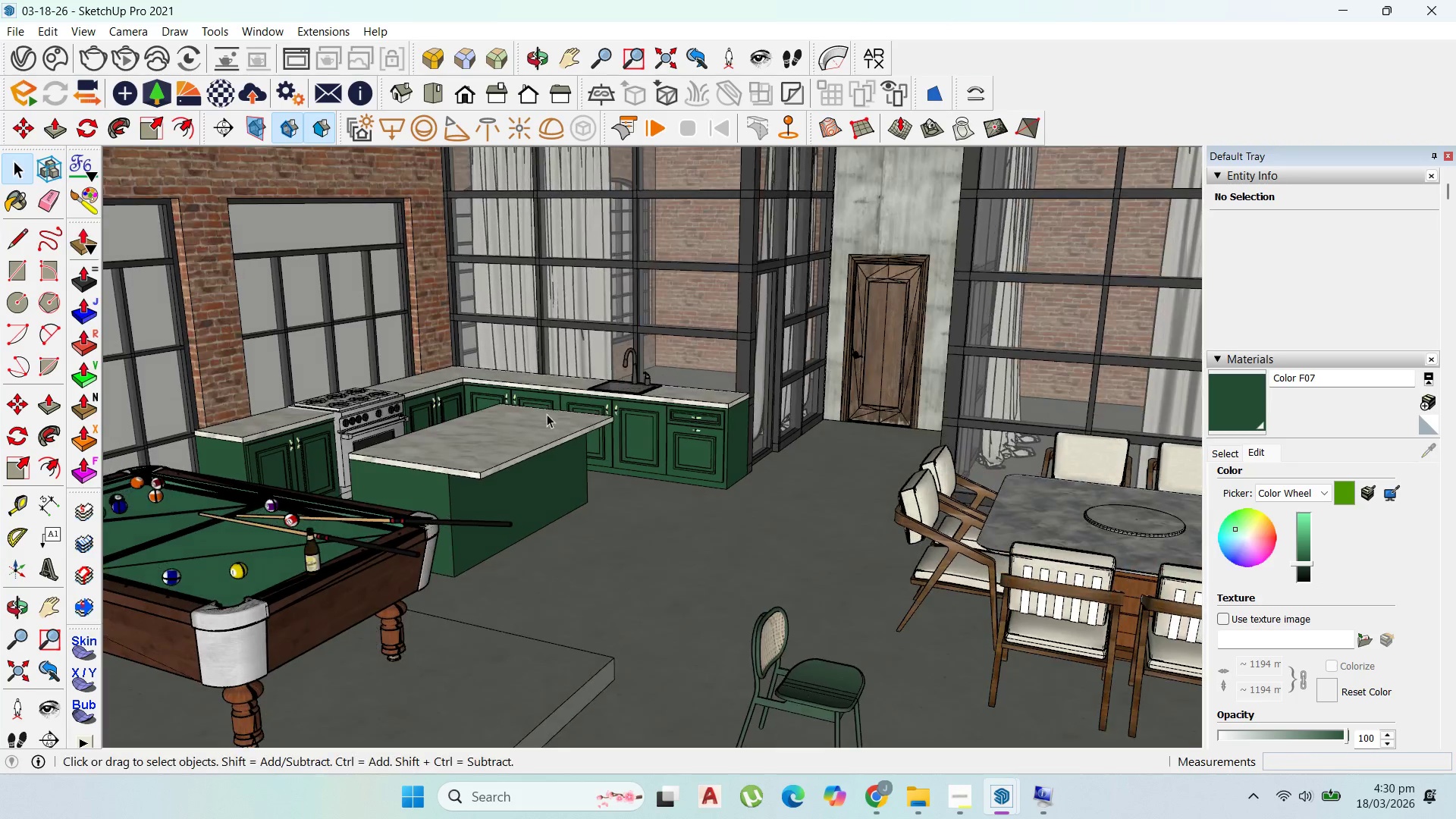 
scroll: coordinate [554, 393], scroll_direction: down, amount: 2.0
 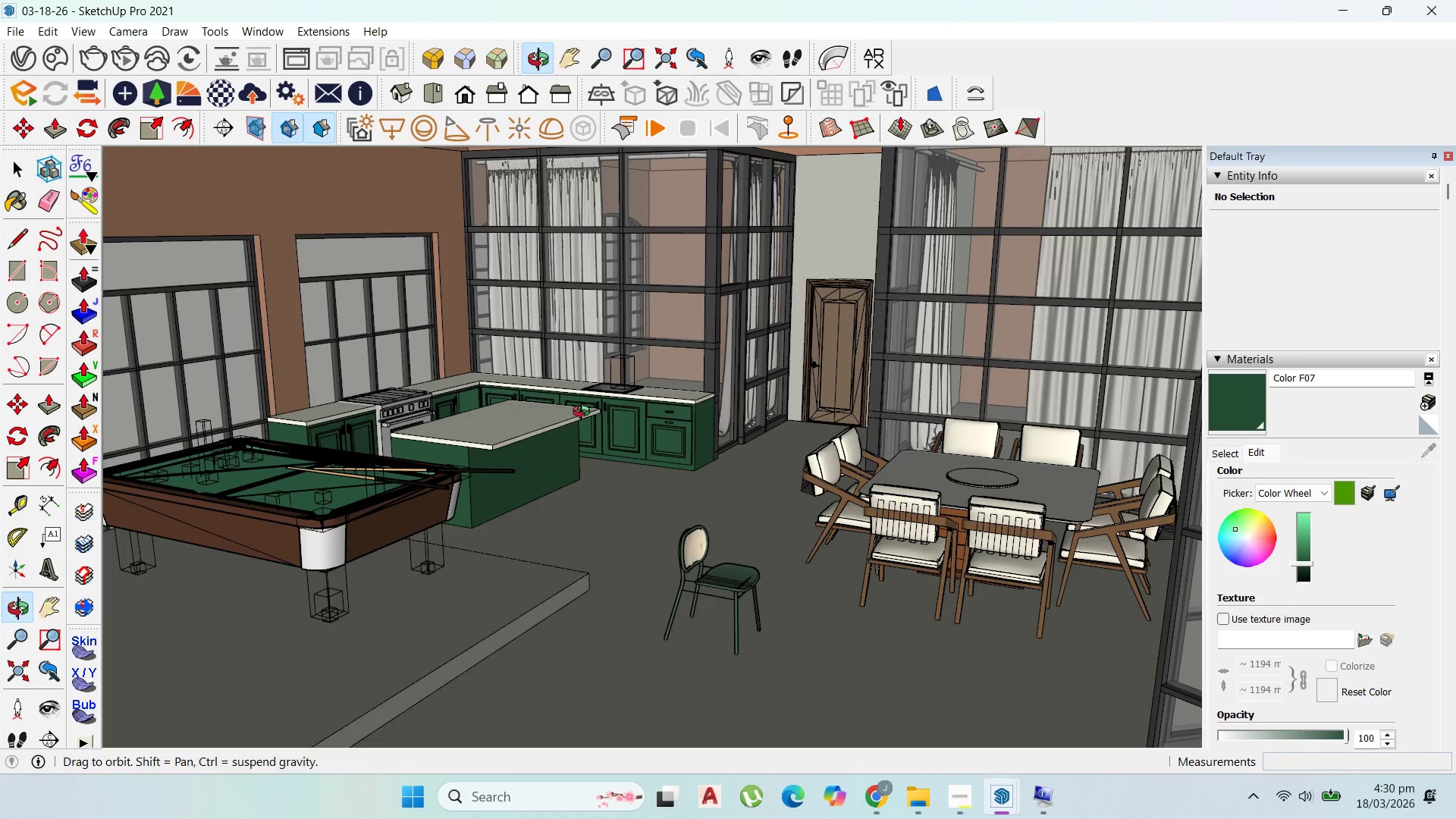 
scroll: coordinate [426, 582], scroll_direction: up, amount: 1.0
 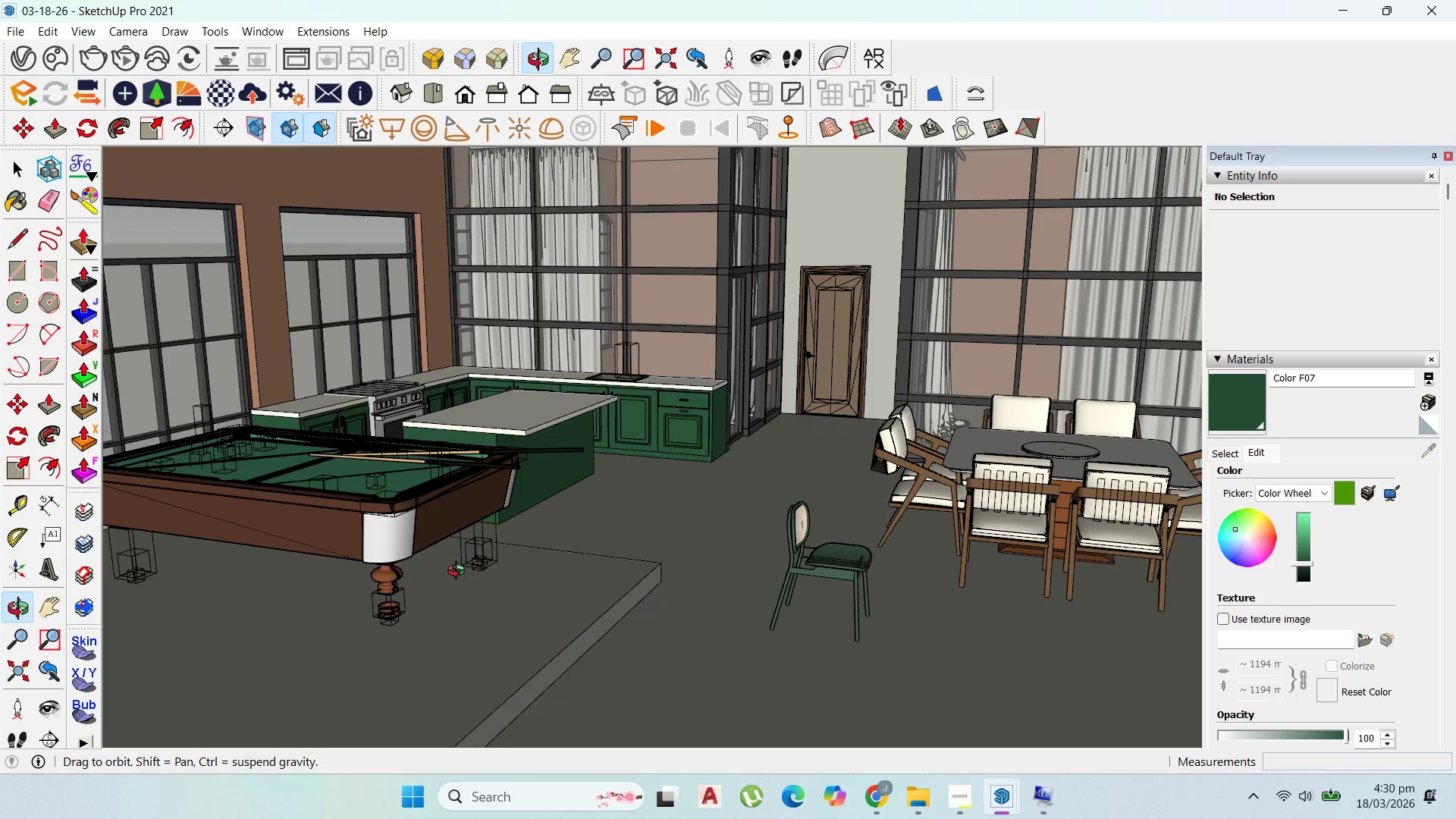 
scroll: coordinate [595, 491], scroll_direction: down, amount: 3.0
 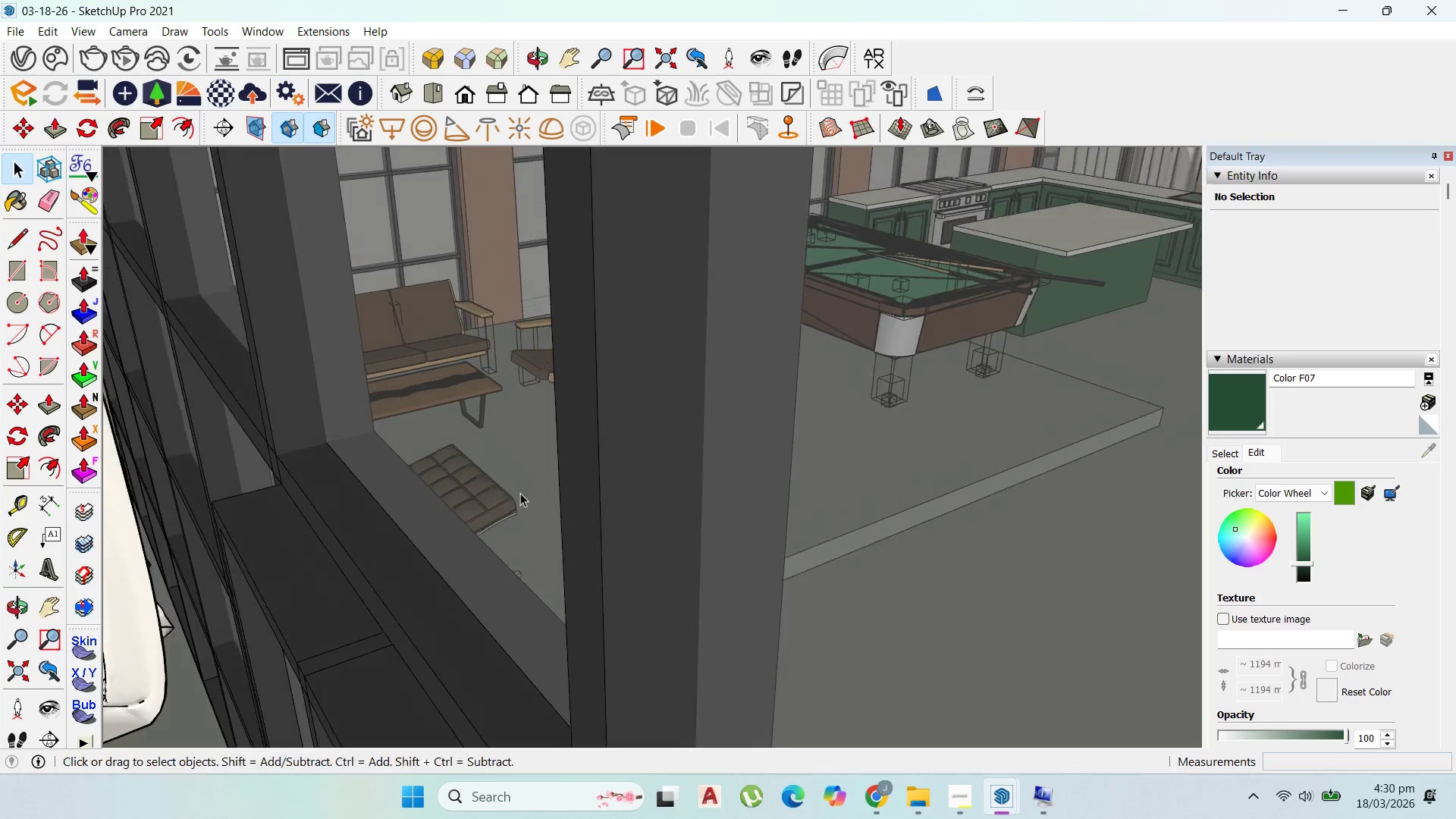 
scroll: coordinate [721, 478], scroll_direction: up, amount: 9.0
 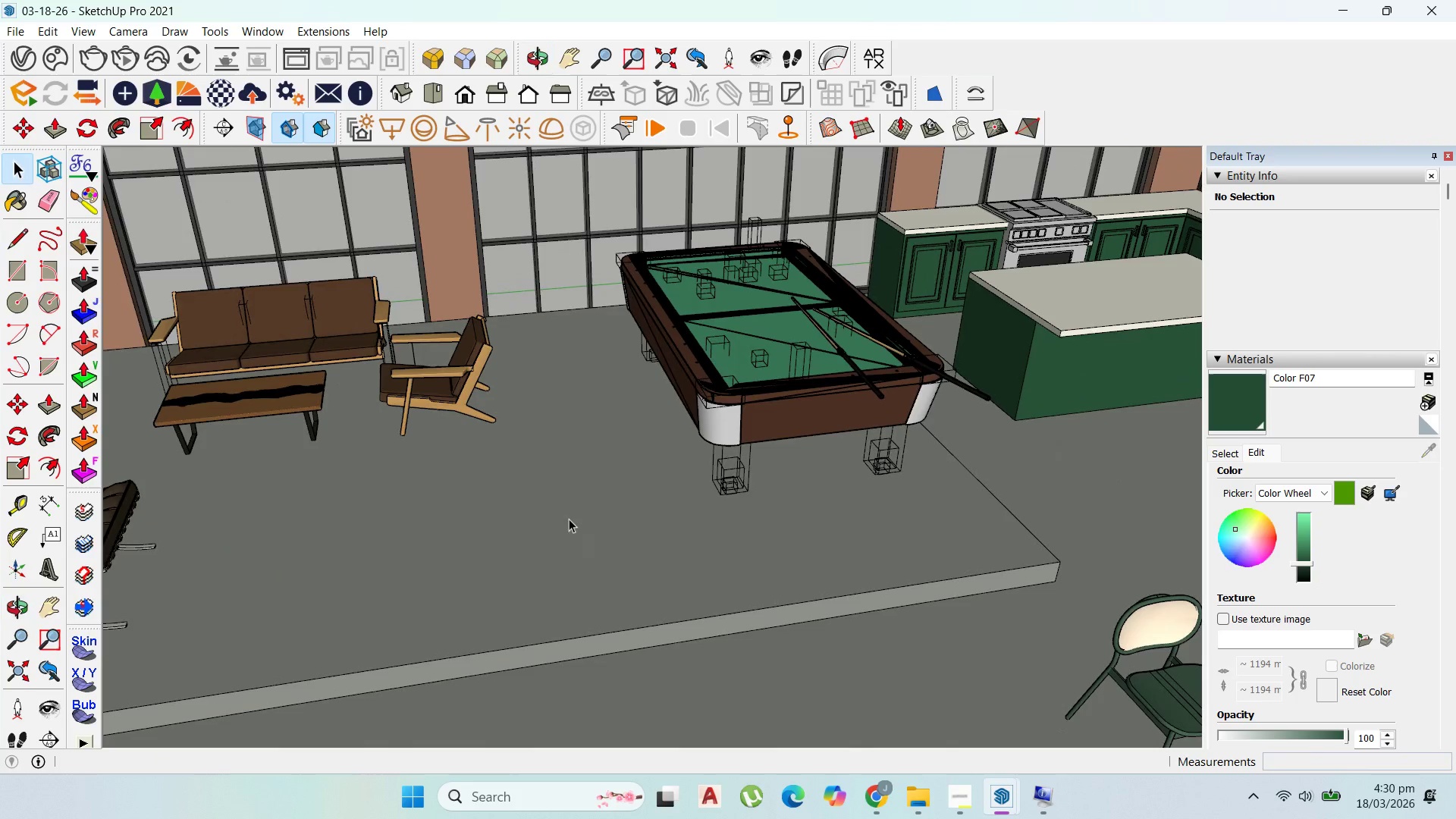 
scroll: coordinate [384, 487], scroll_direction: down, amount: 2.0
 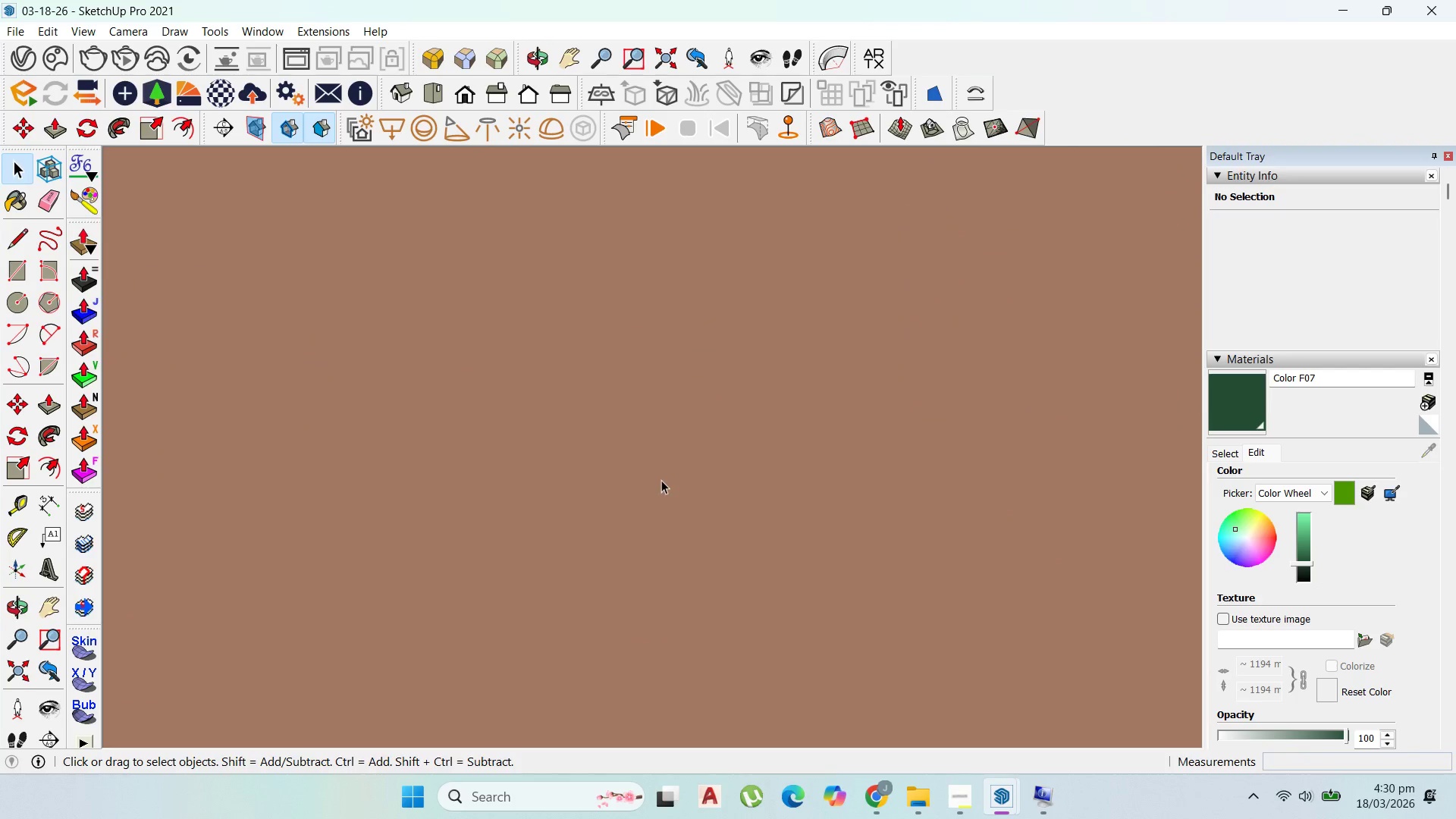 
scroll: coordinate [799, 489], scroll_direction: up, amount: 26.0
 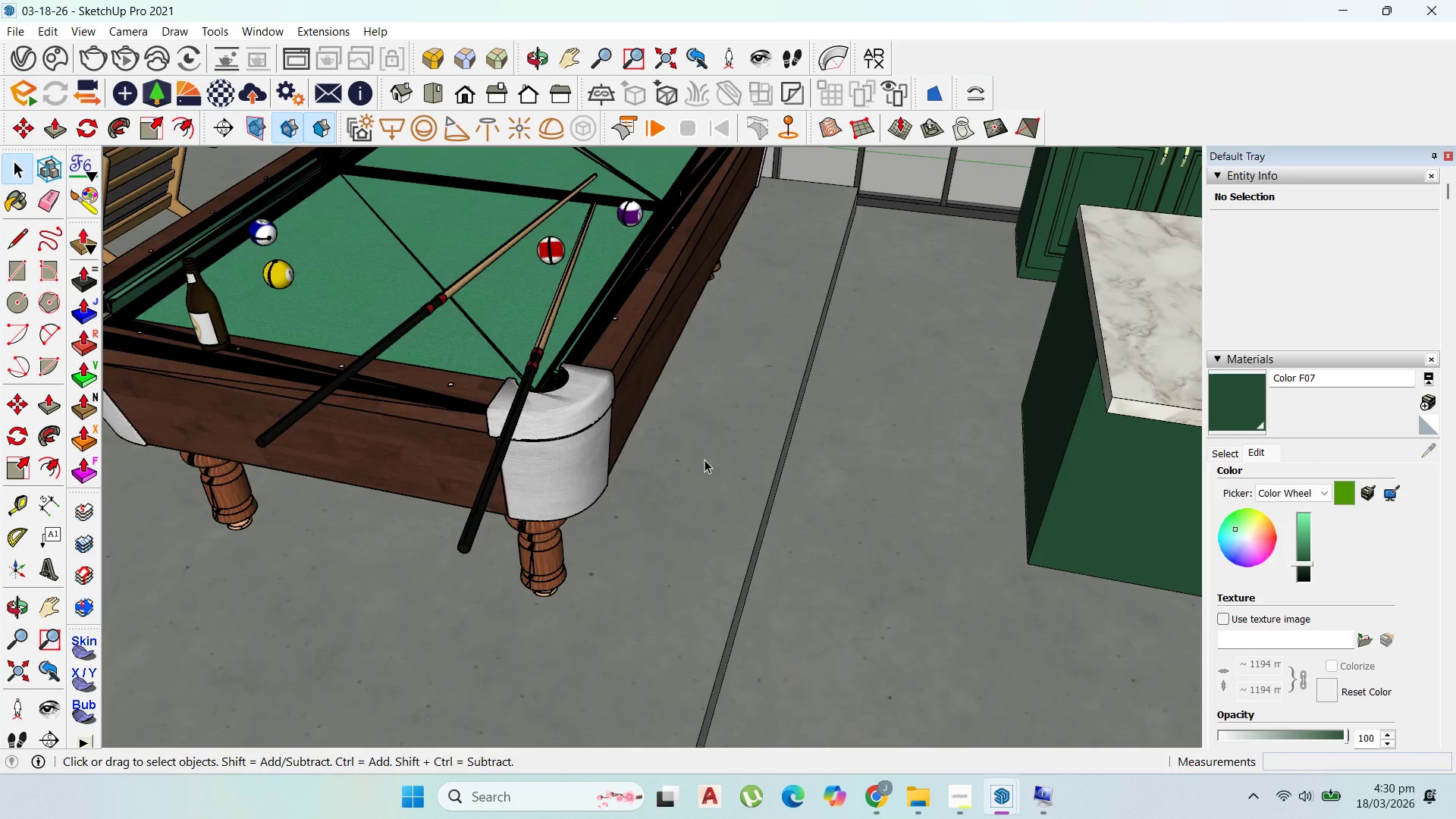 
scroll: coordinate [729, 427], scroll_direction: down, amount: 4.0
 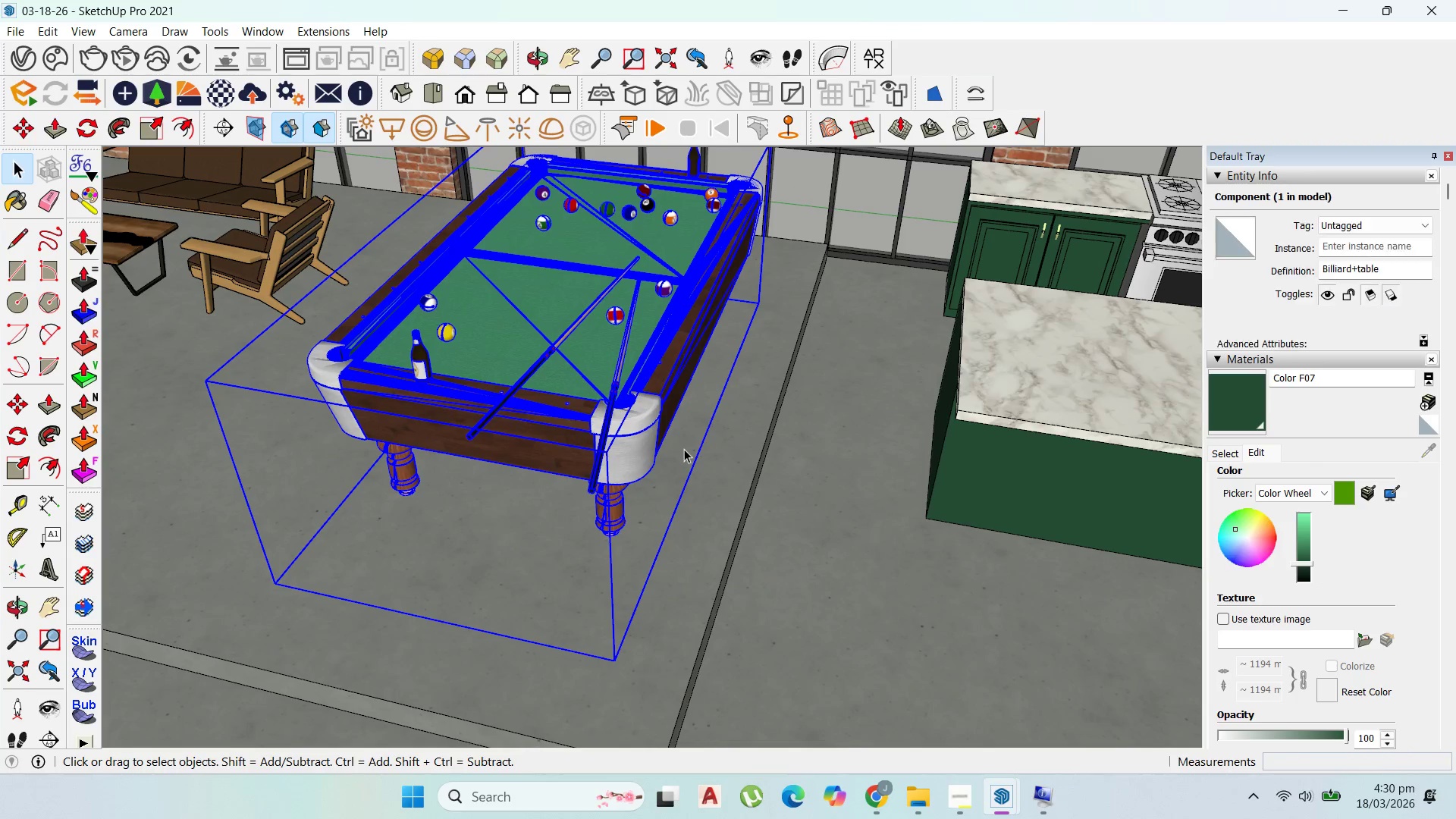 
key(M)
 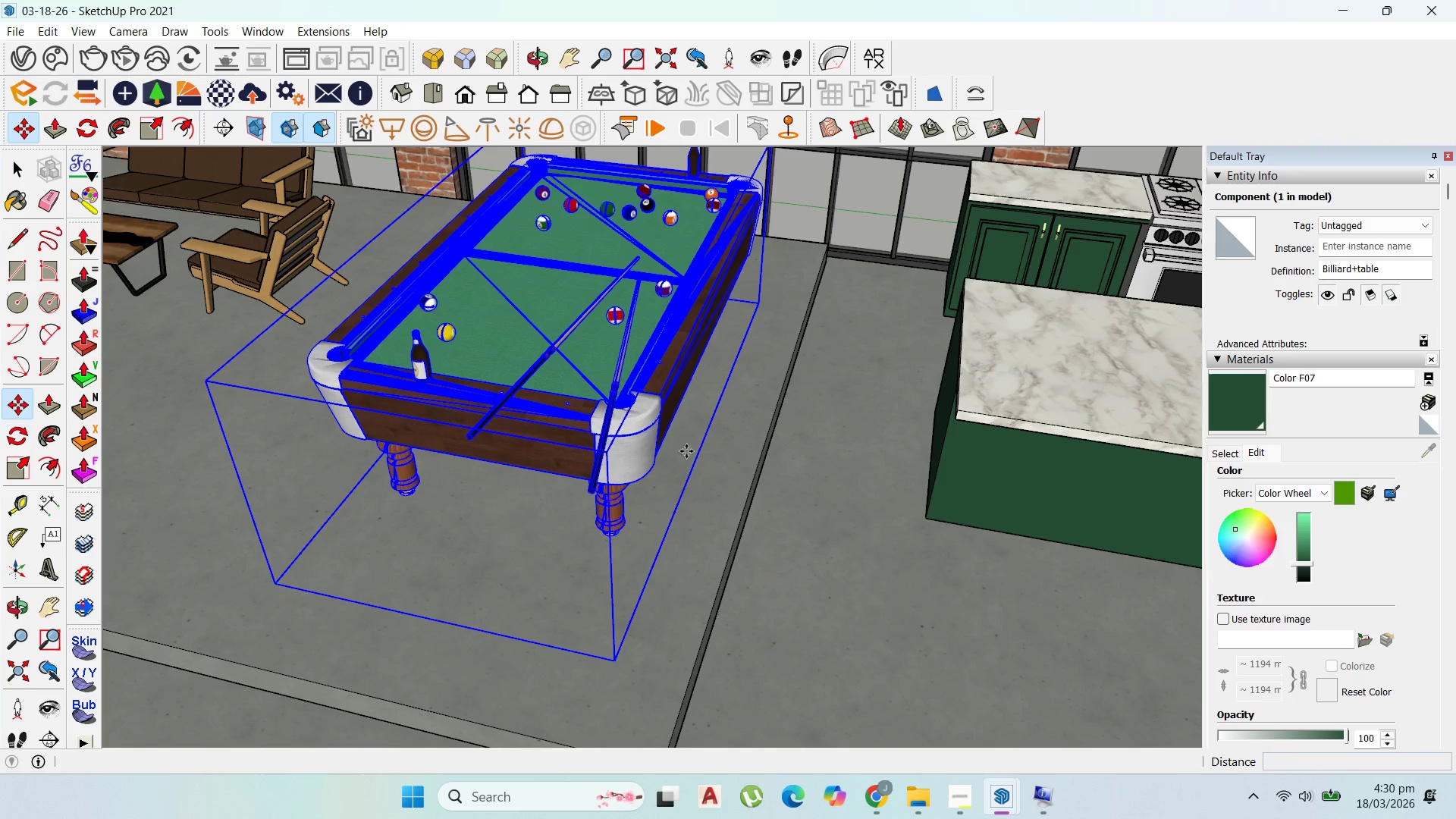 
left_click([686, 451])
 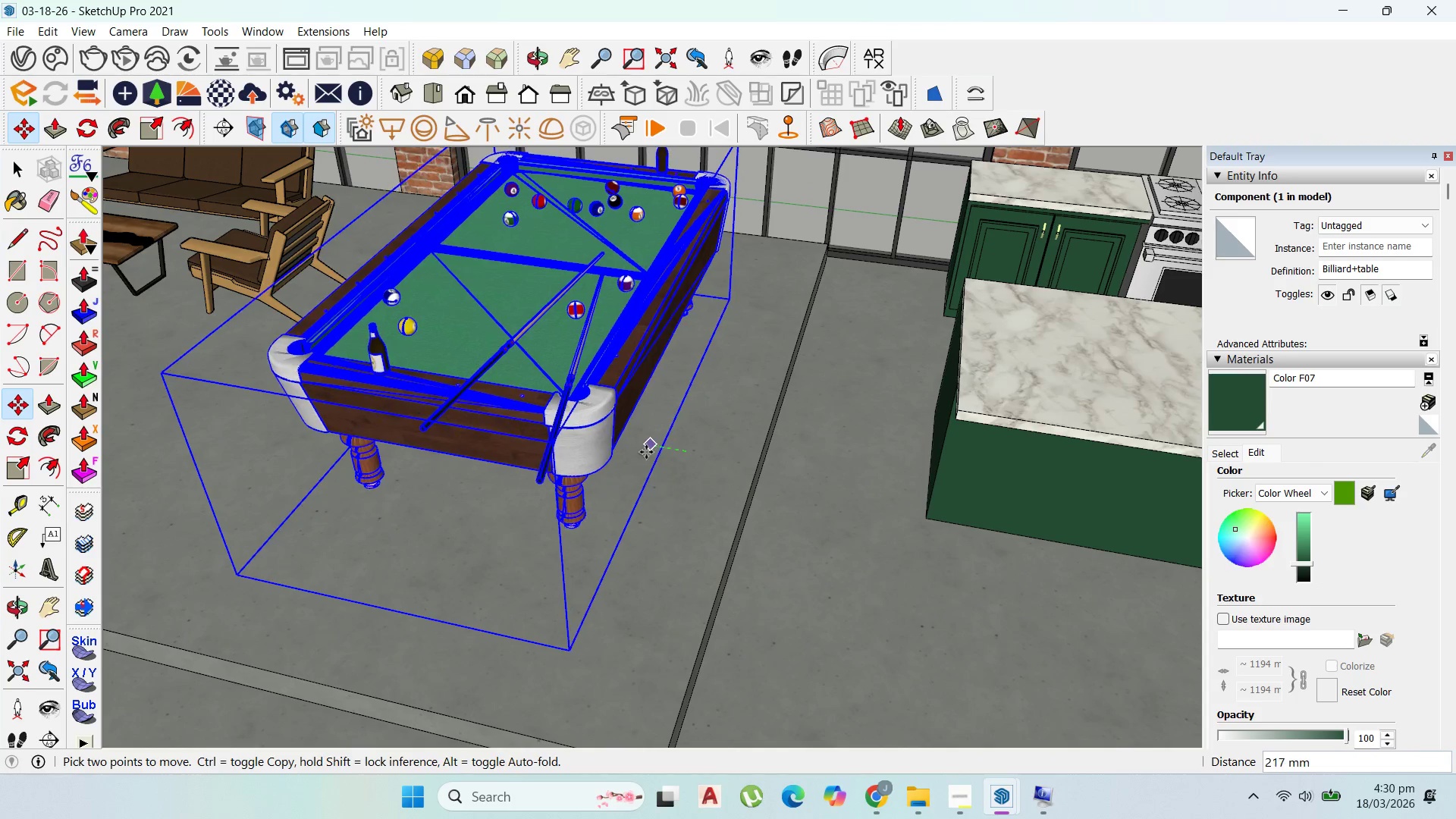 
left_click([642, 452])
 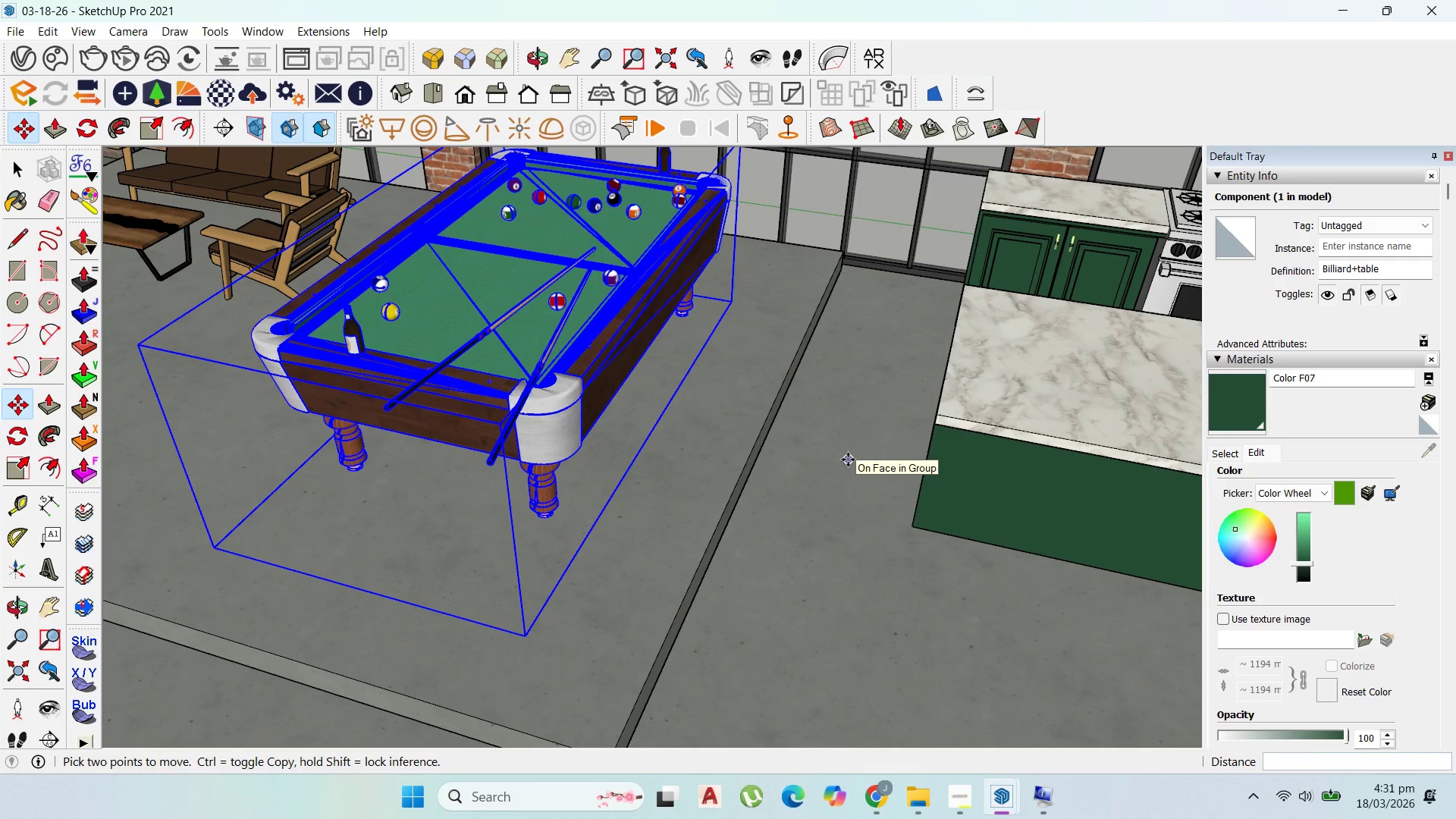 
wait(5.38)
 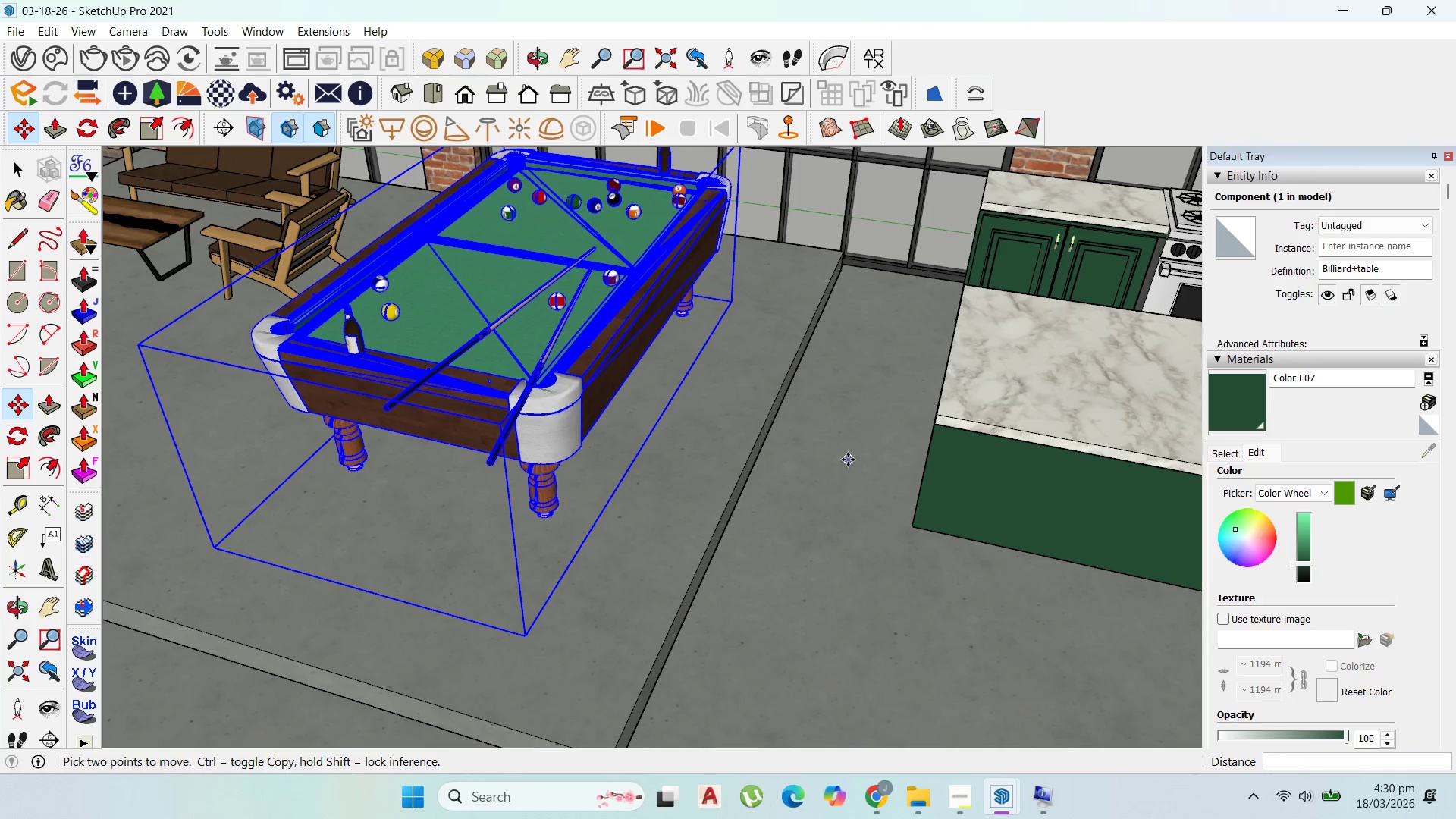 
scroll: coordinate [866, 315], scroll_direction: down, amount: 2.0
 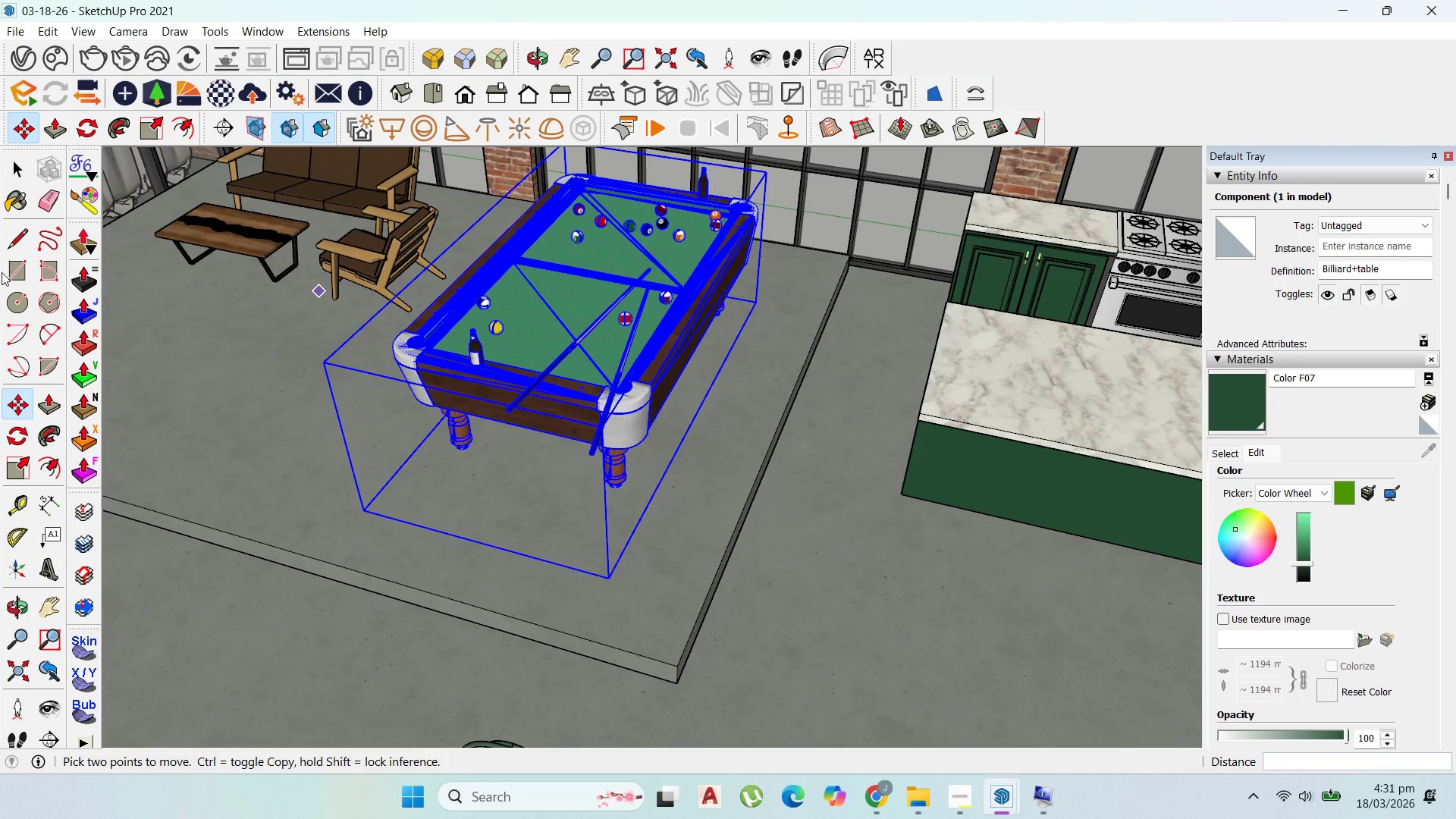 
left_click_drag(start_coordinate=[12, 275], to_coordinate=[17, 275])
 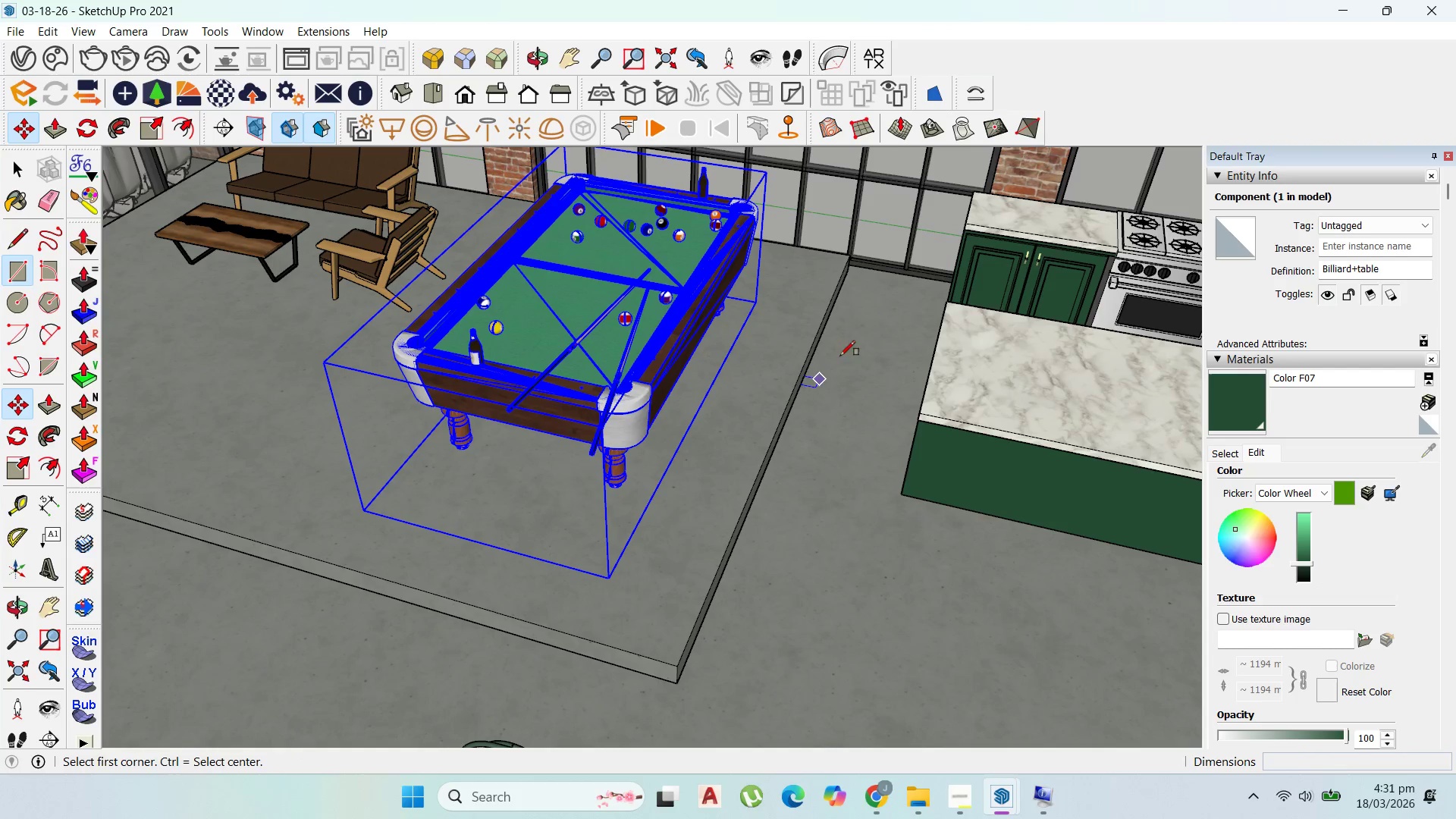 
scroll: coordinate [850, 261], scroll_direction: up, amount: 8.0
 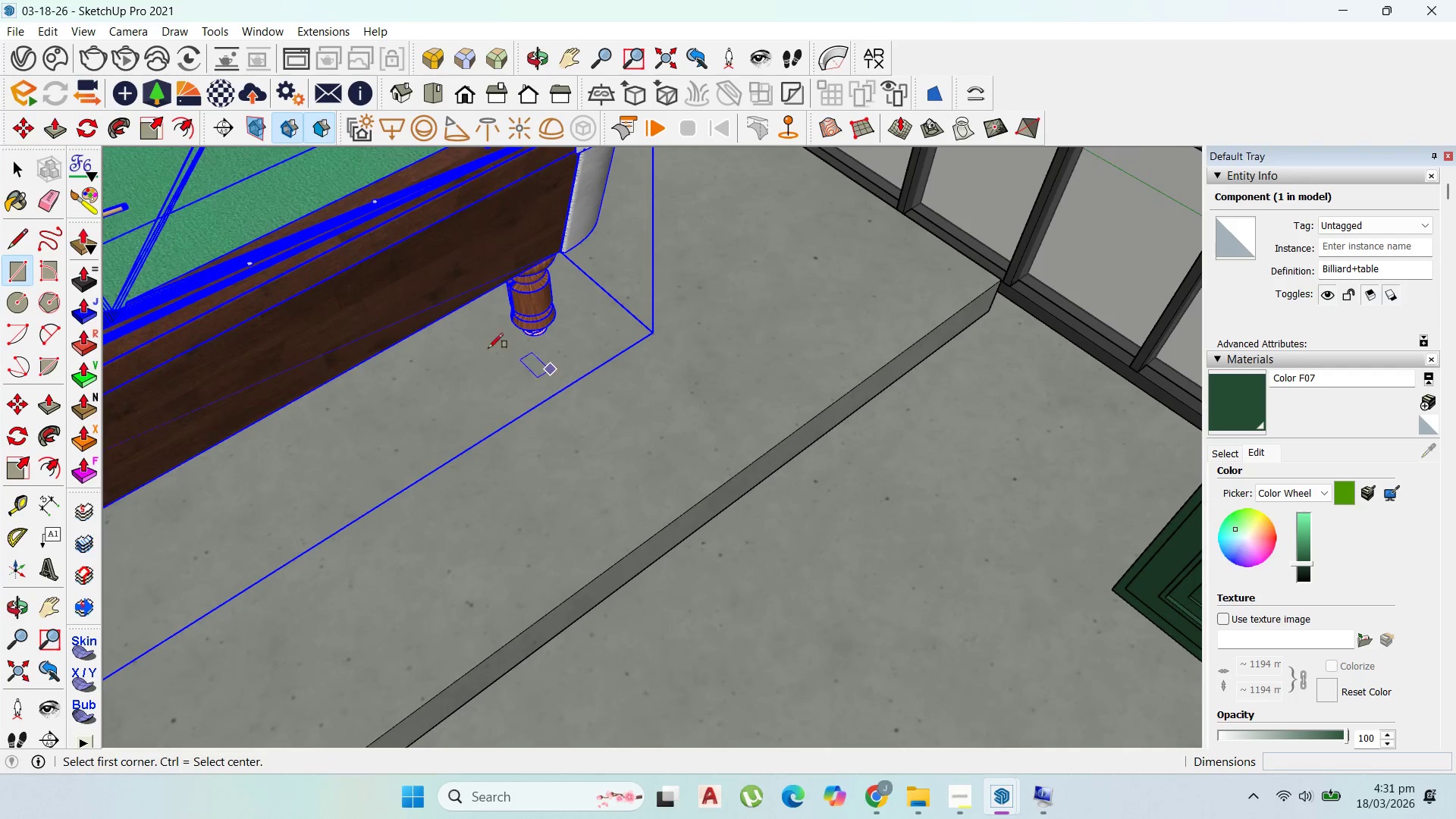 
left_click([16, 159])
 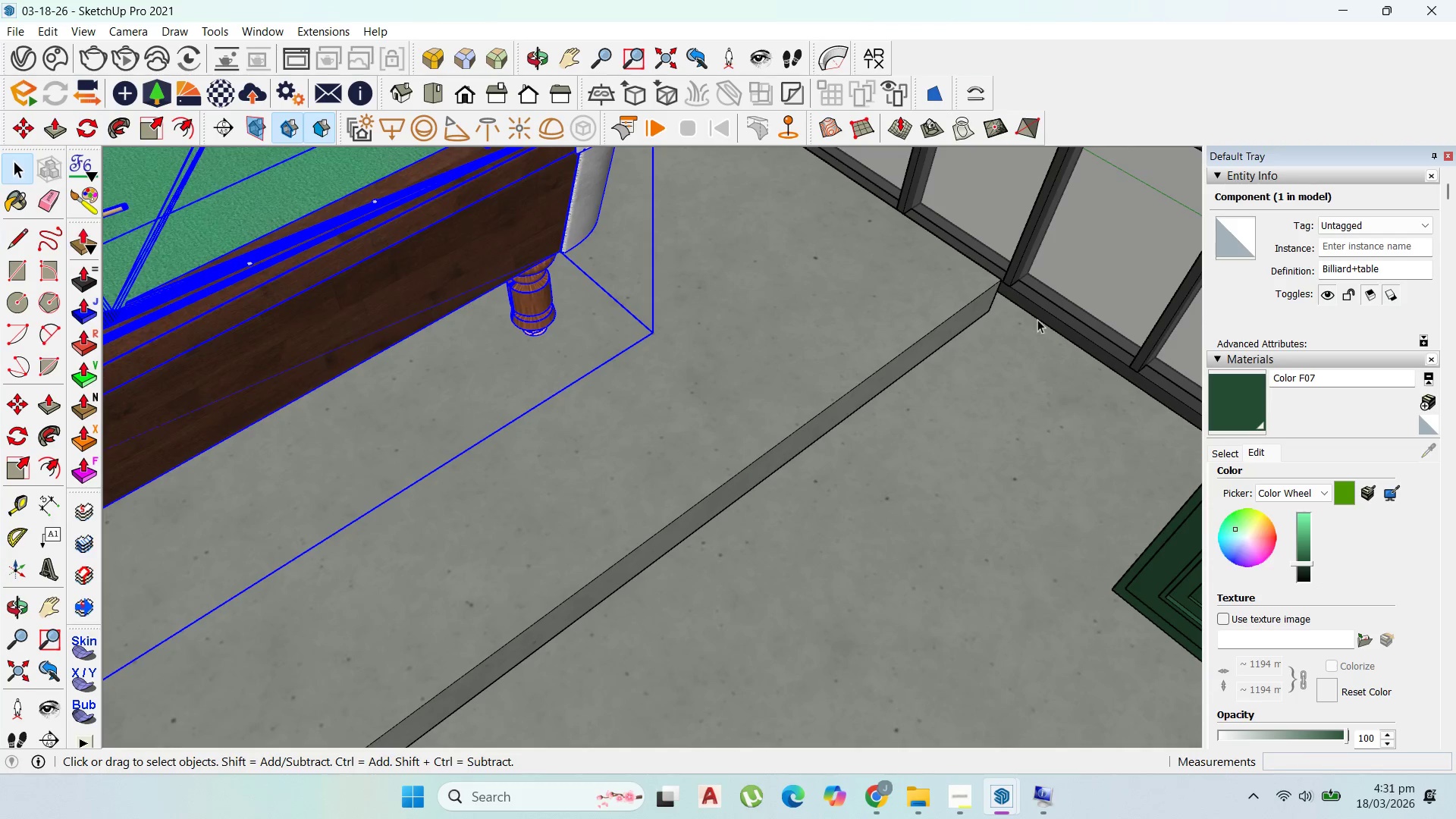 
scroll: coordinate [1028, 560], scroll_direction: up, amount: 7.0
 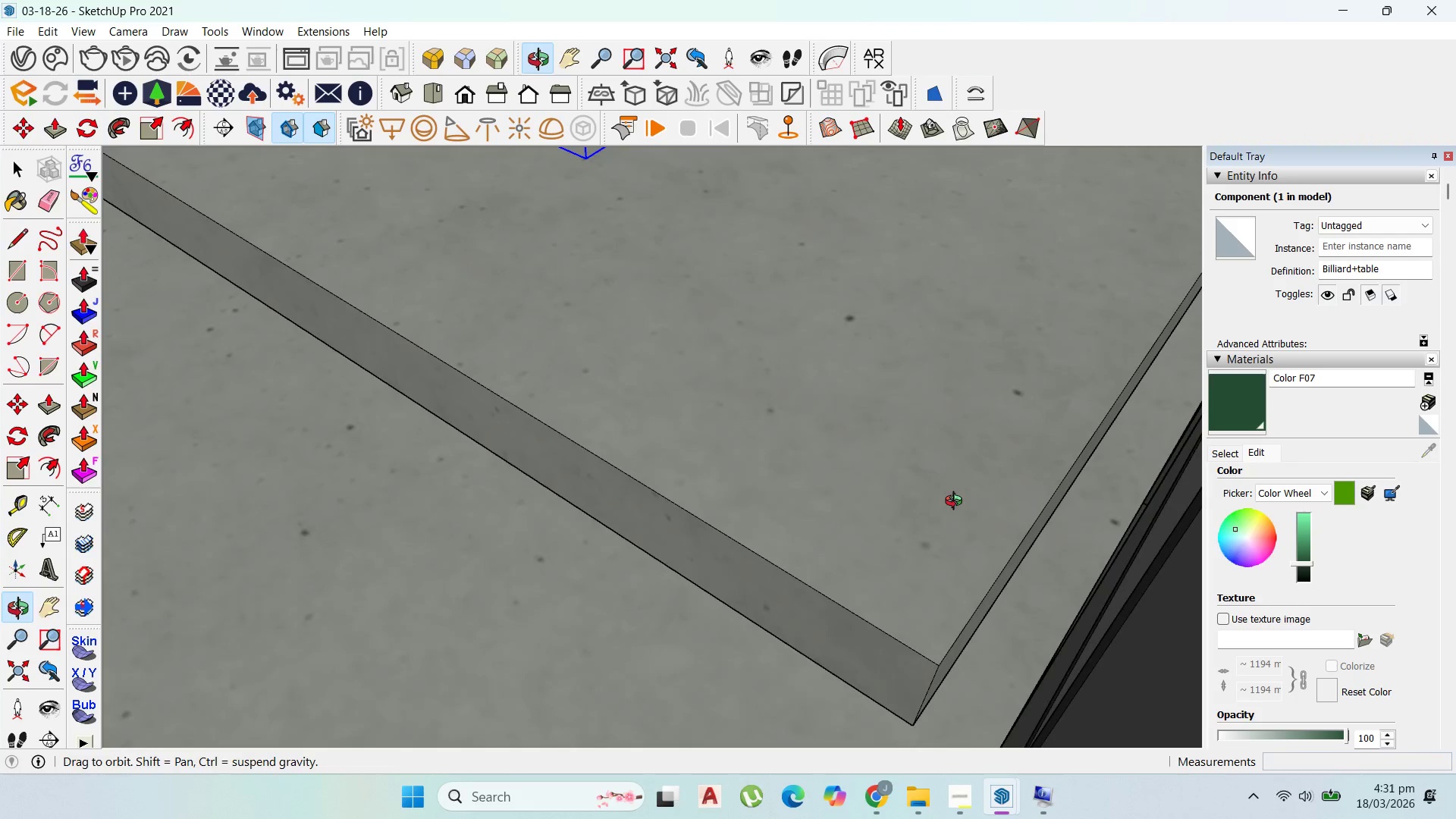 
double_click([944, 592])
 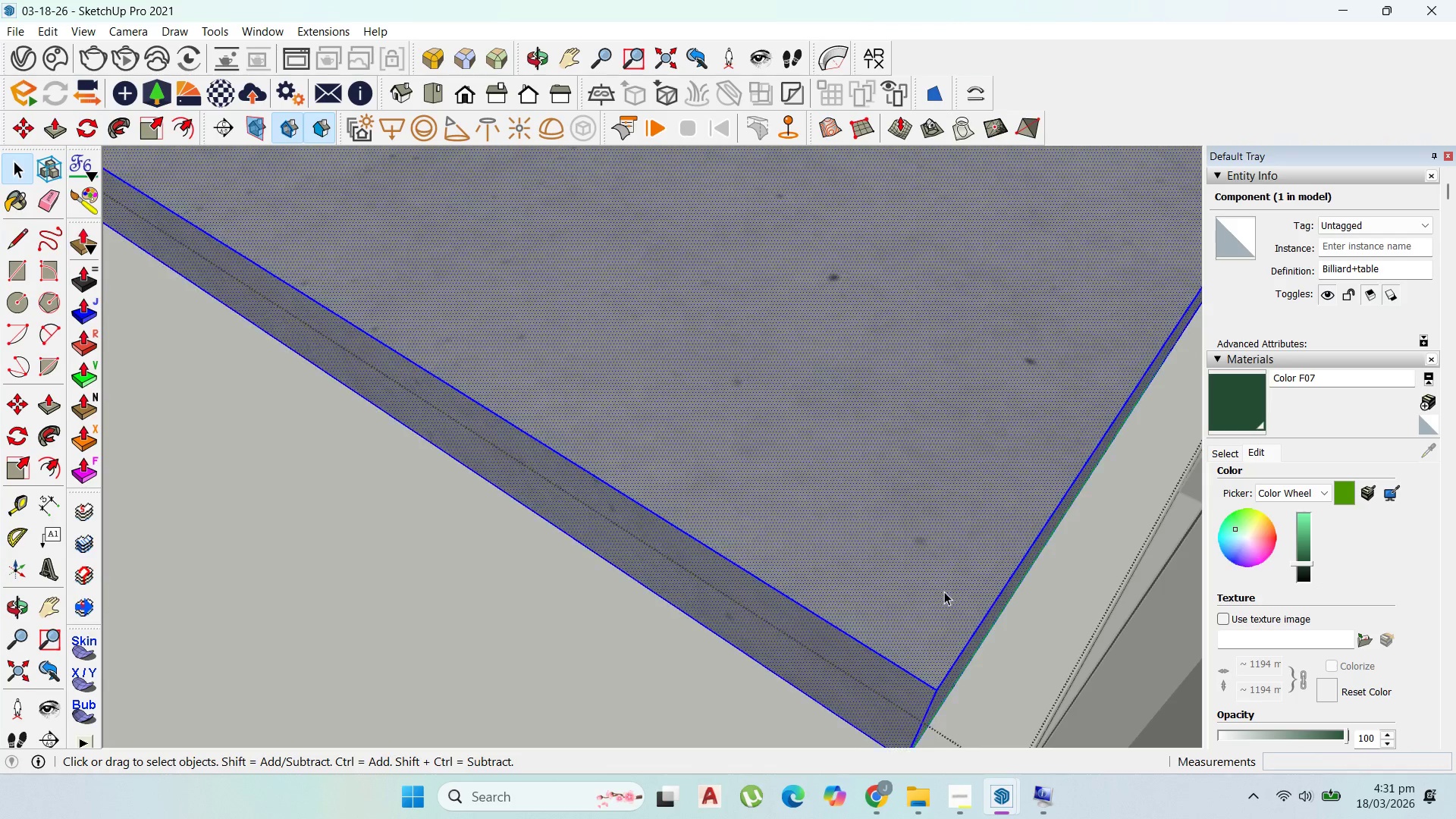 
scroll: coordinate [948, 566], scroll_direction: up, amount: 2.0
 